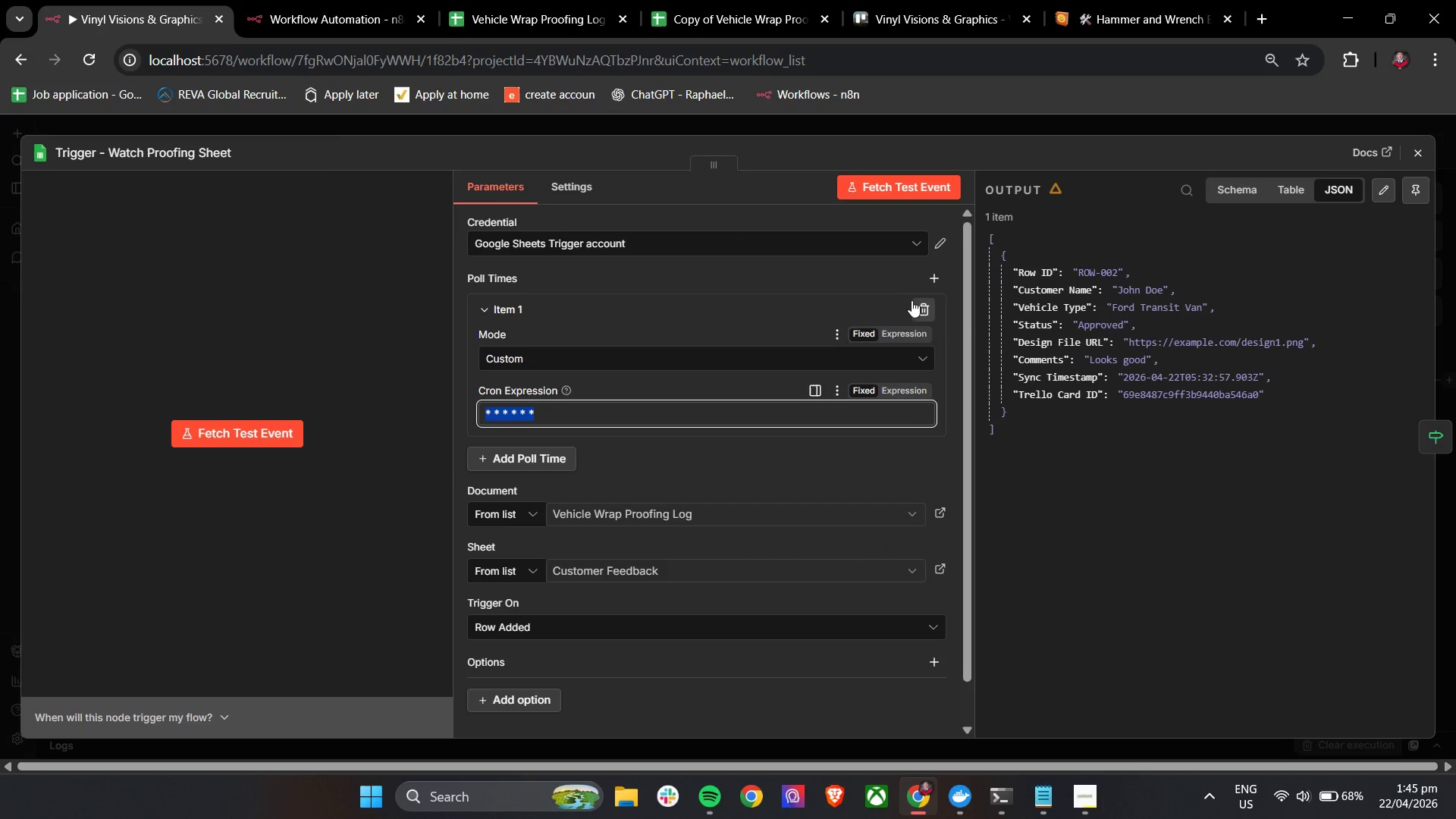 
left_click([924, 301])
 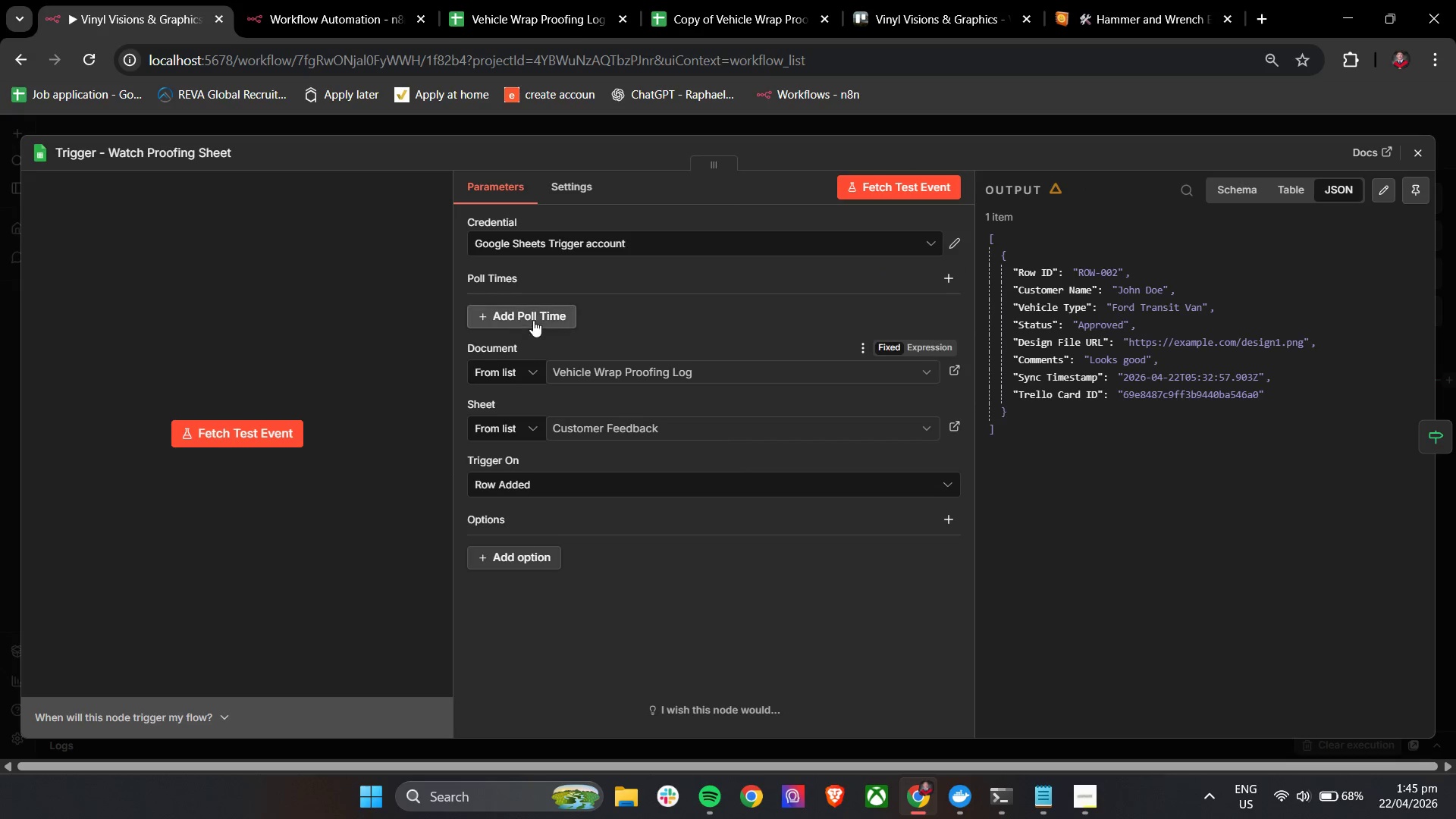 
left_click([535, 317])
 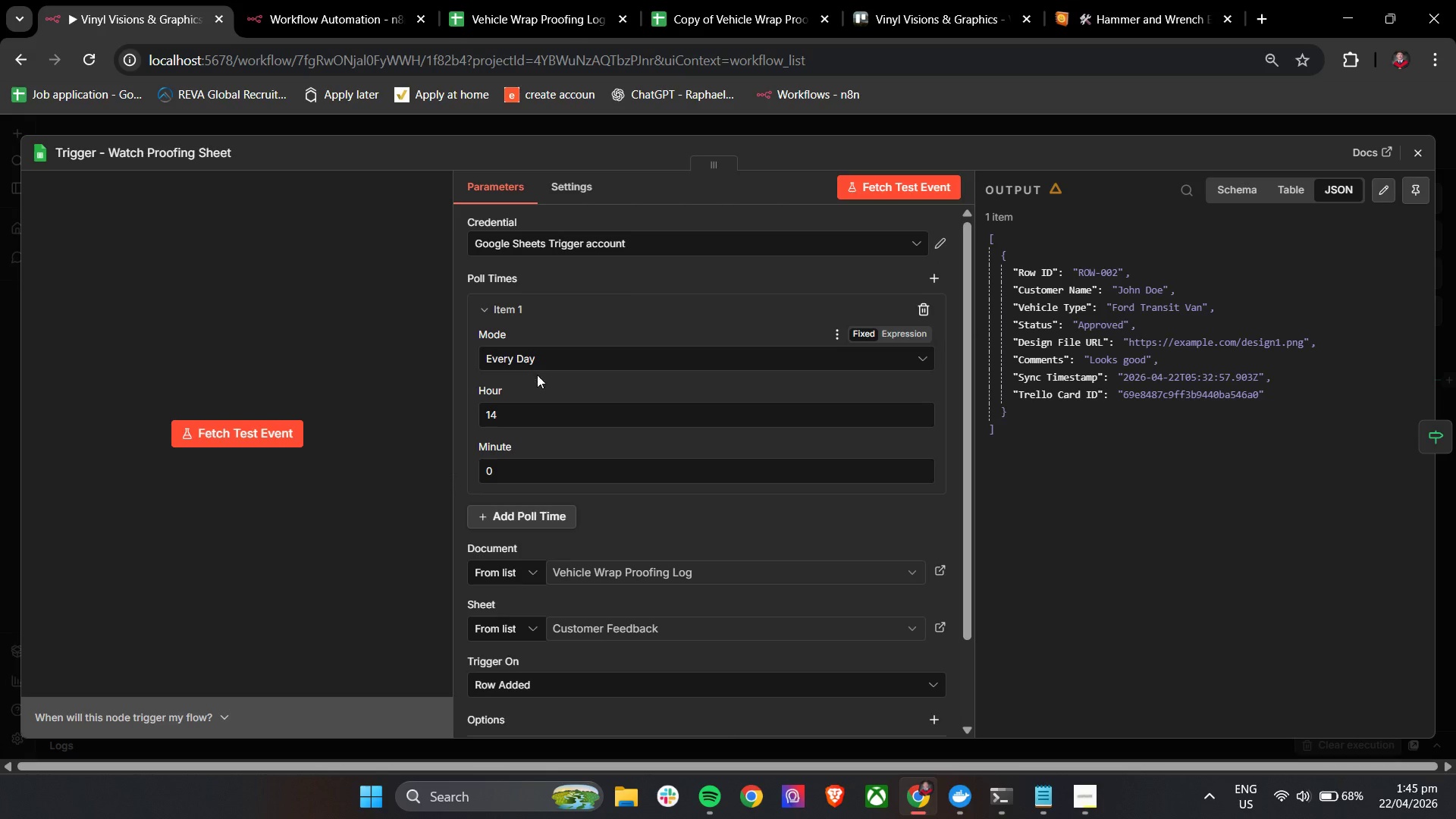 
left_click([536, 364])
 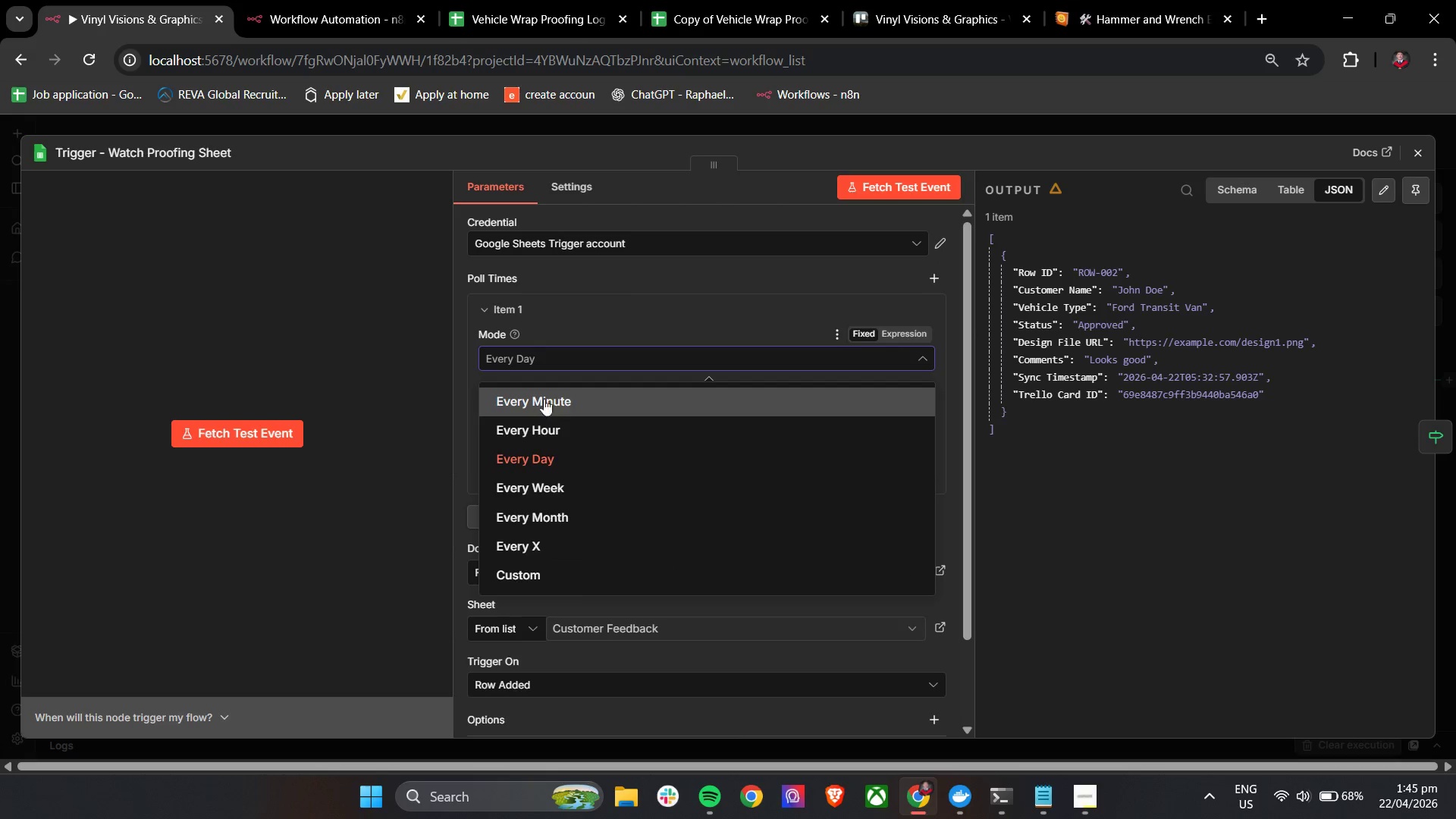 
double_click([575, 309])
 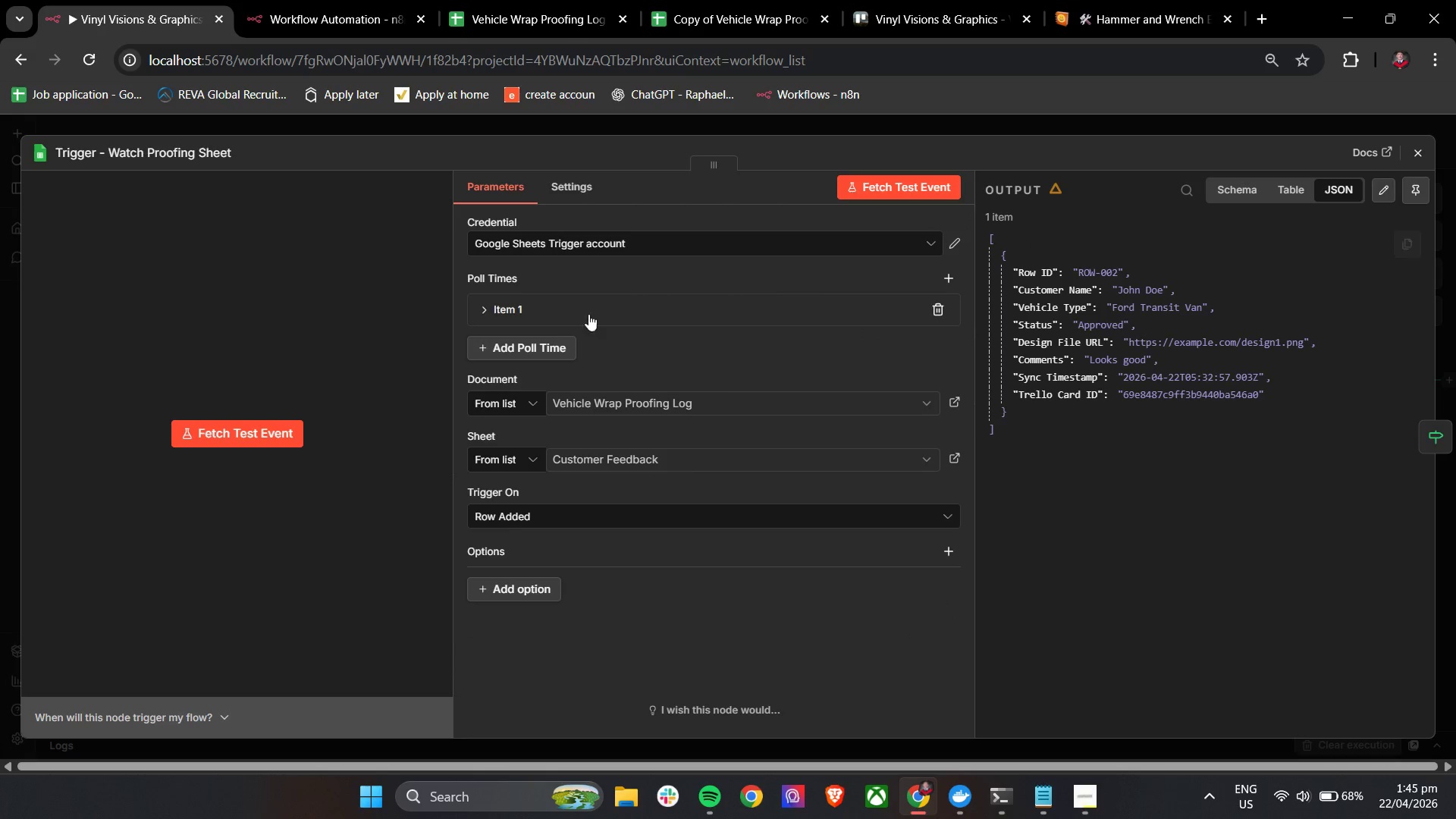 
left_click([522, 310])
 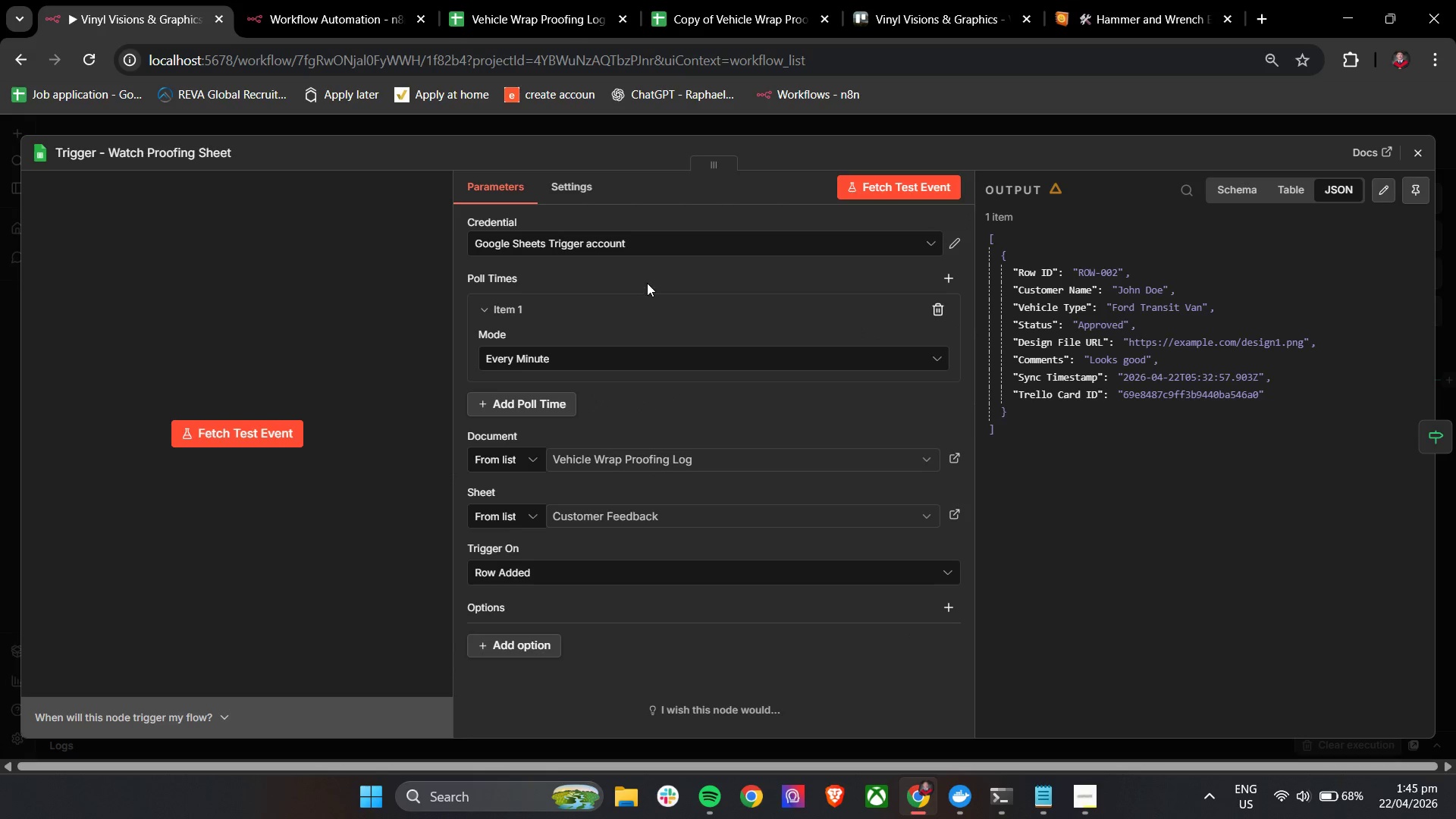 
left_click([649, 280])
 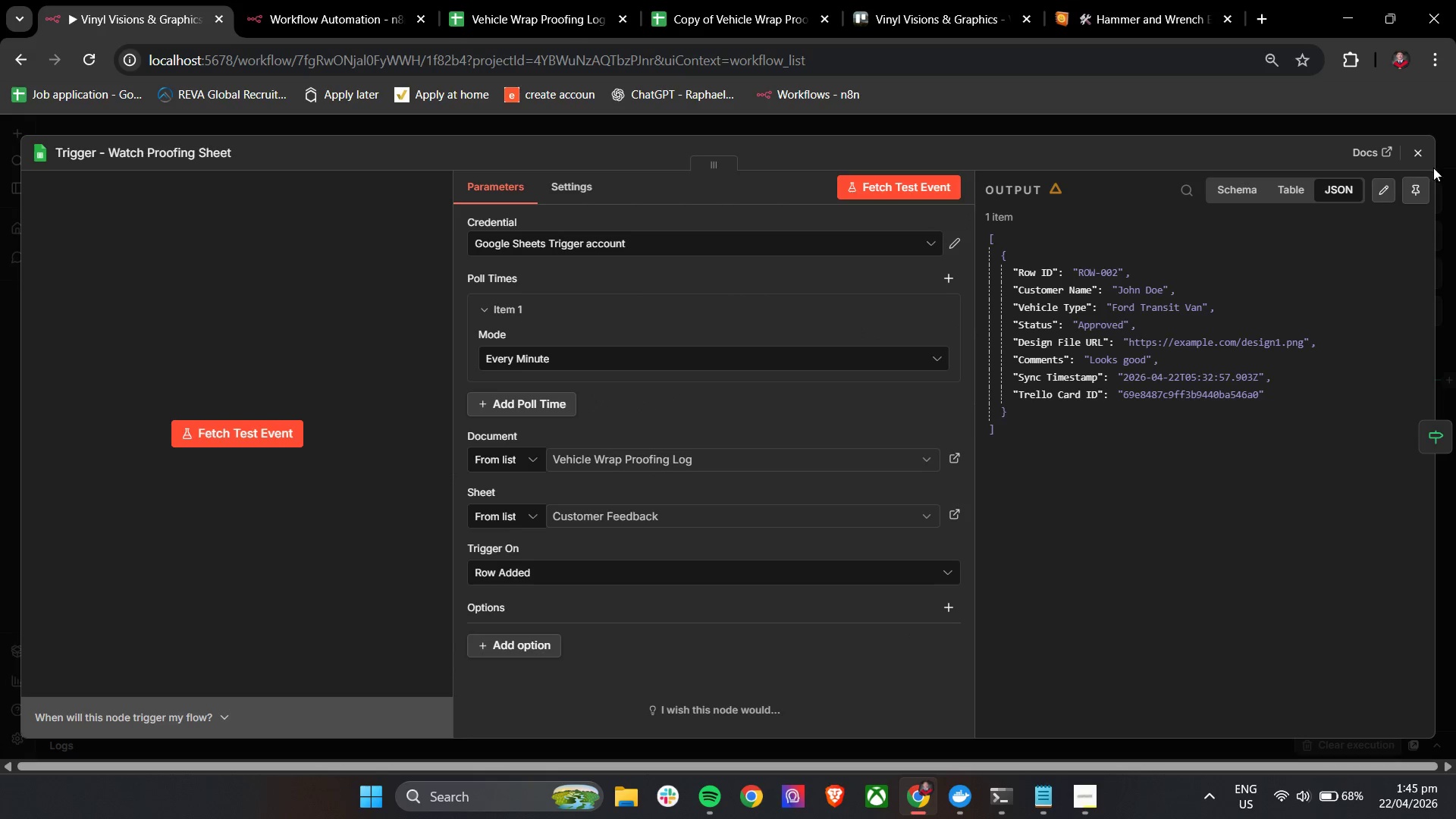 
left_click([1417, 152])
 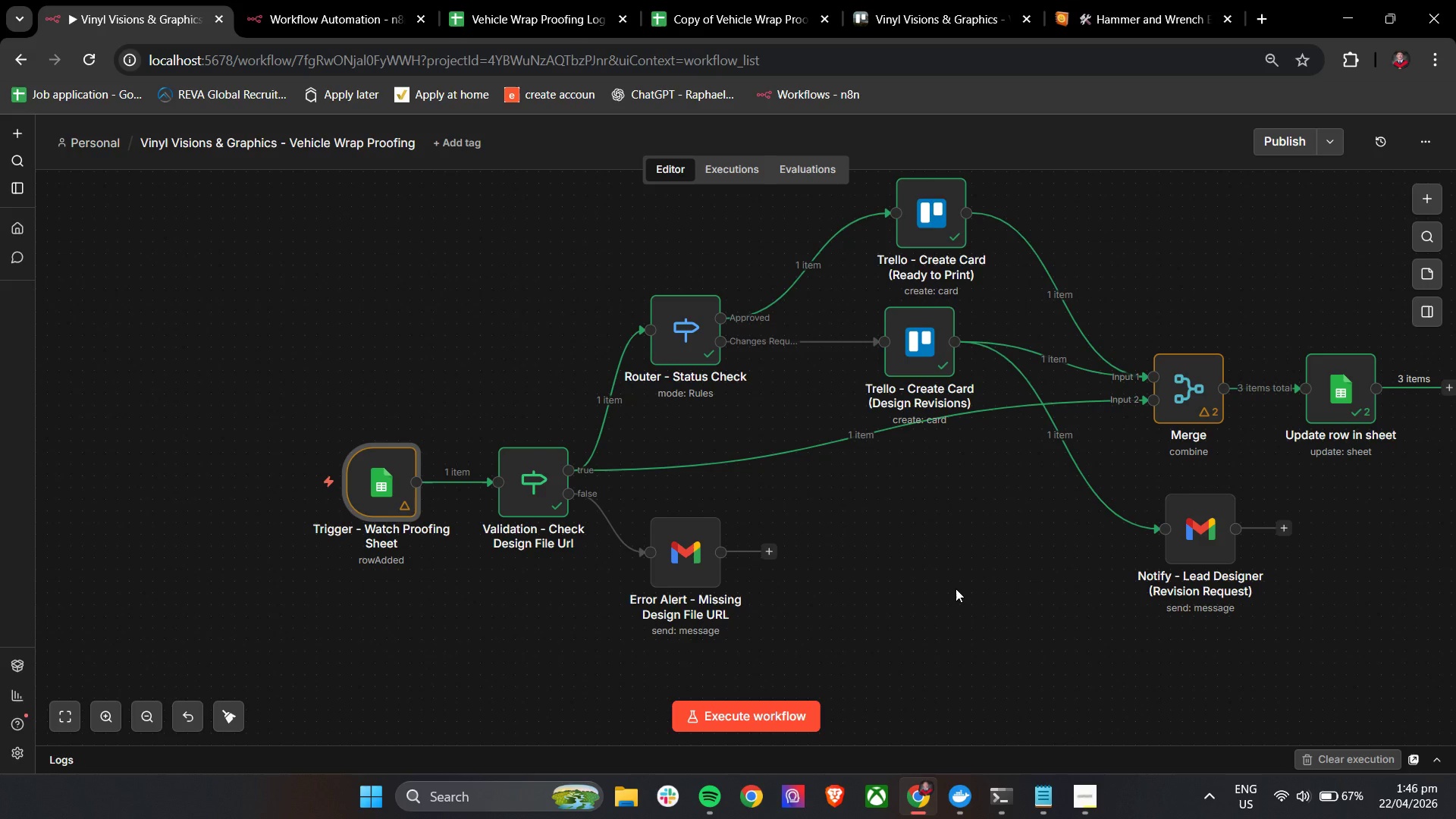 
wait(63.61)
 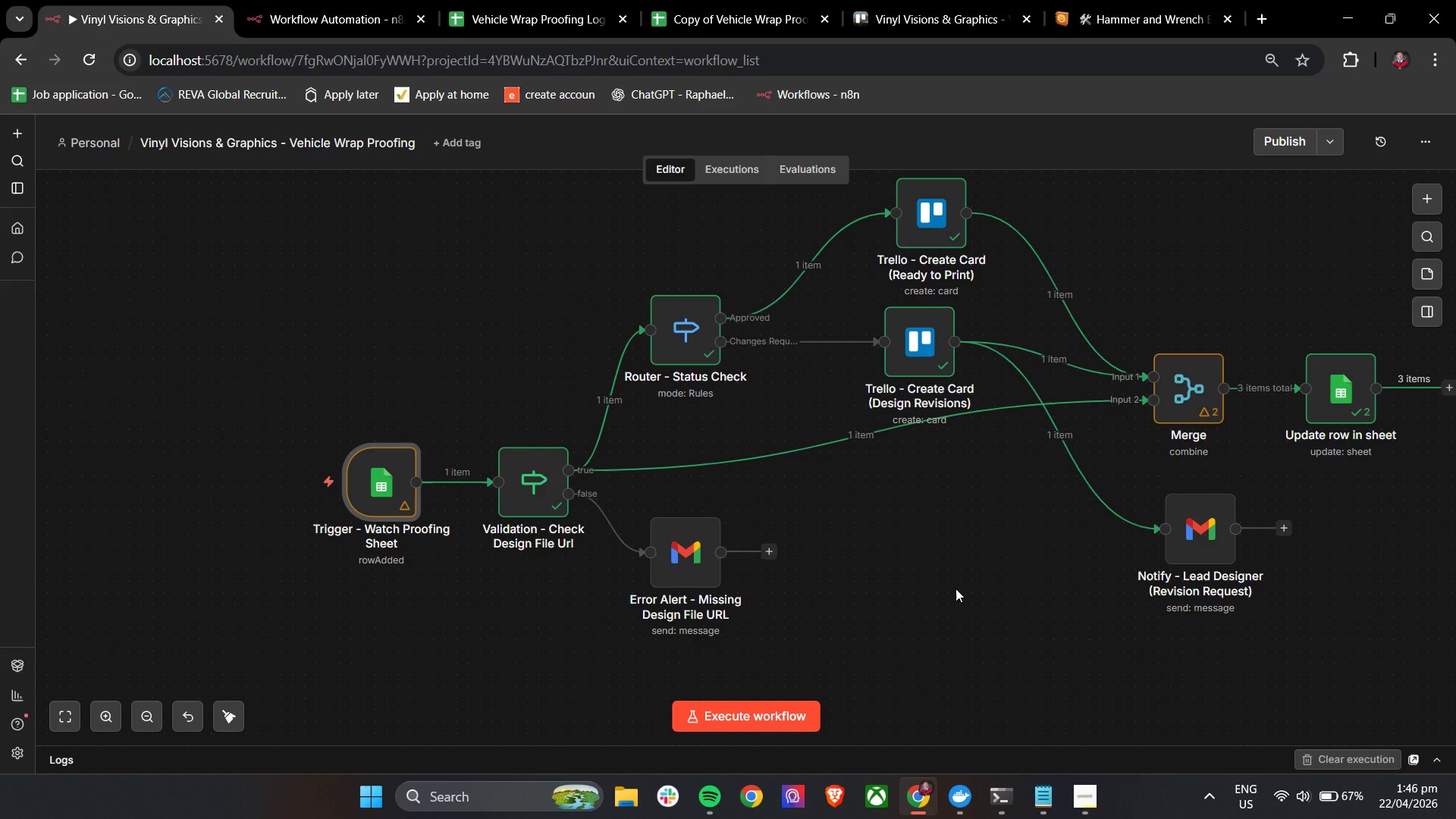 
left_click([766, 0])
 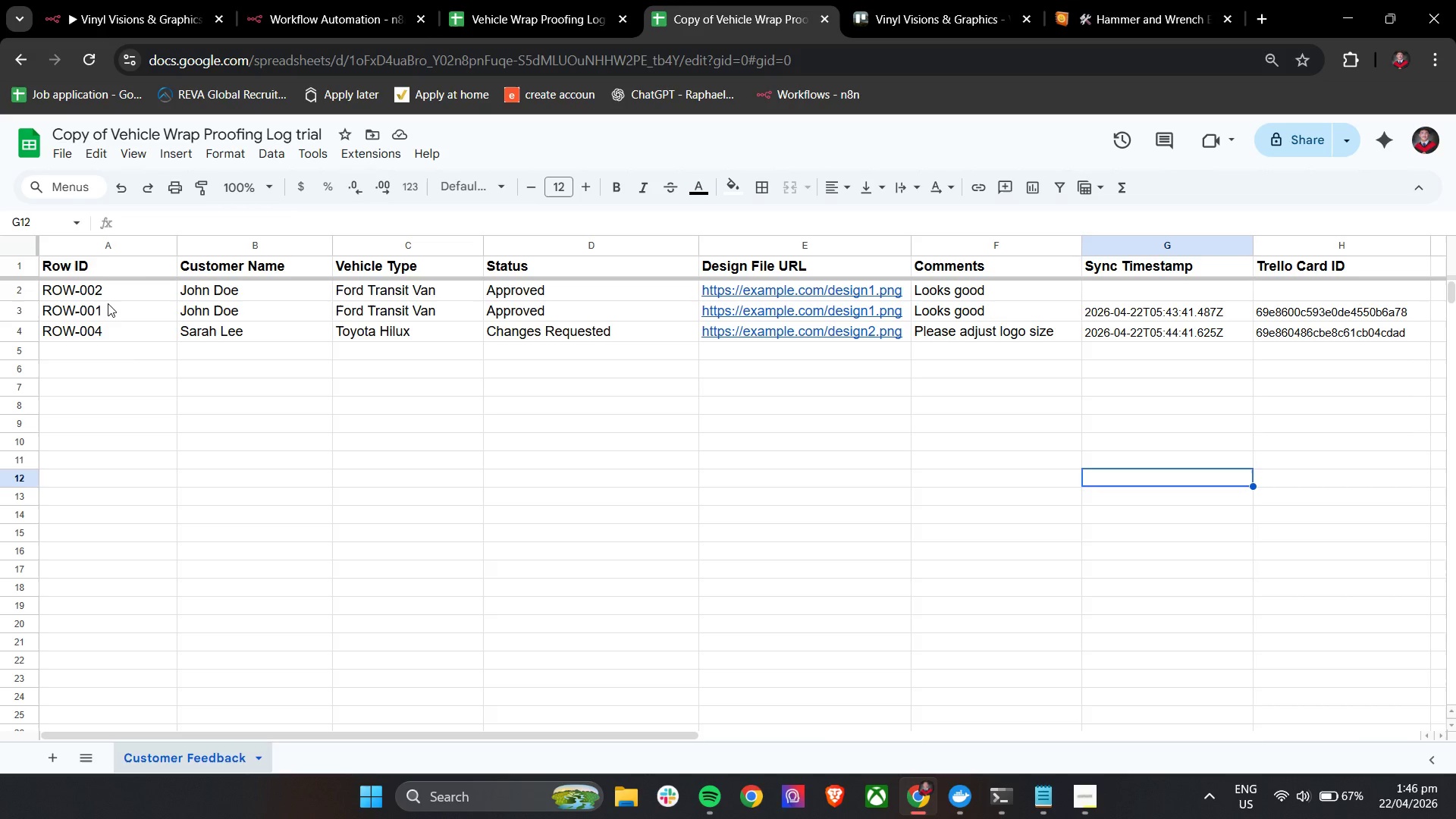 
left_click([104, 295])
 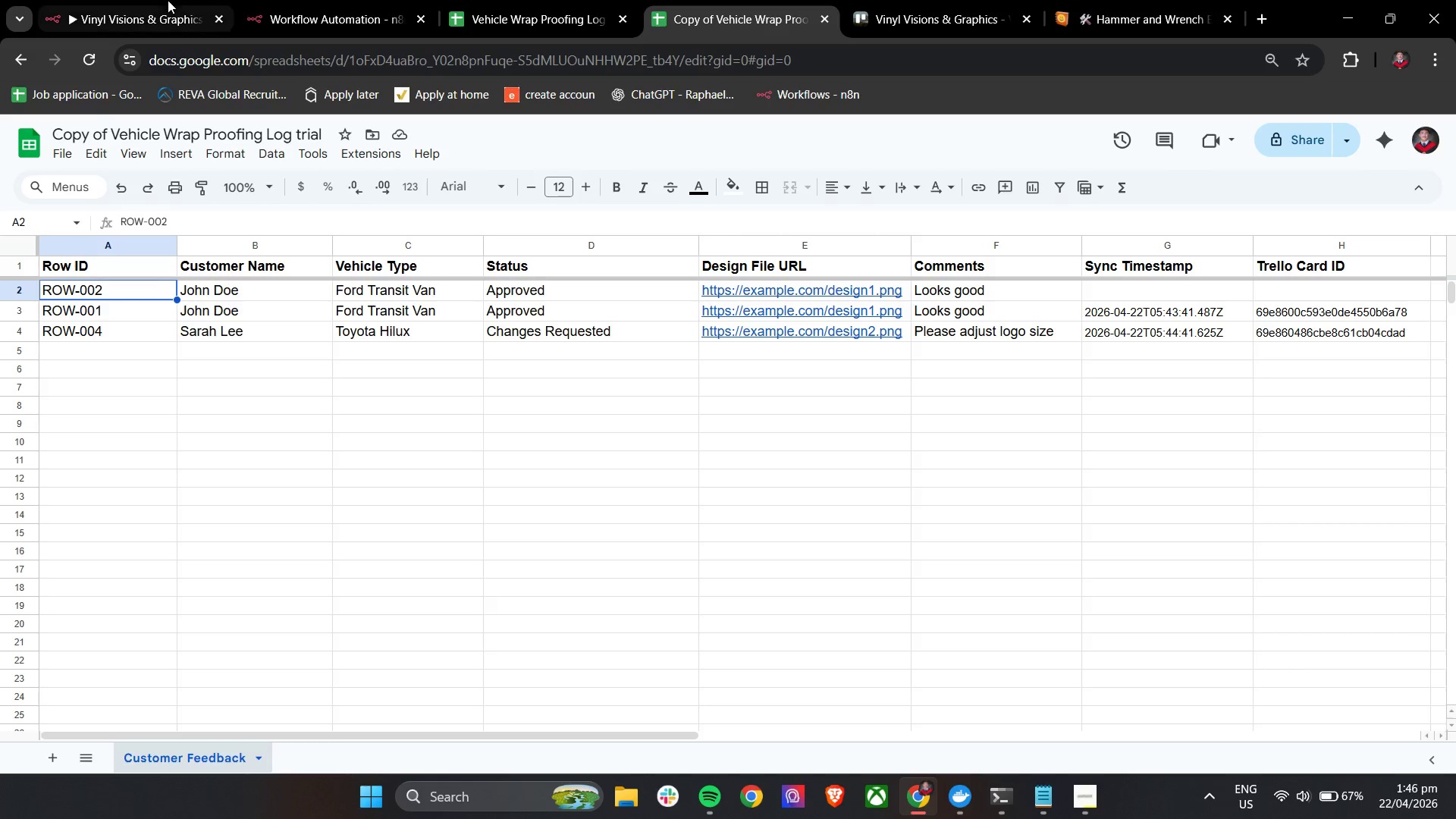 
left_click([138, 0])
 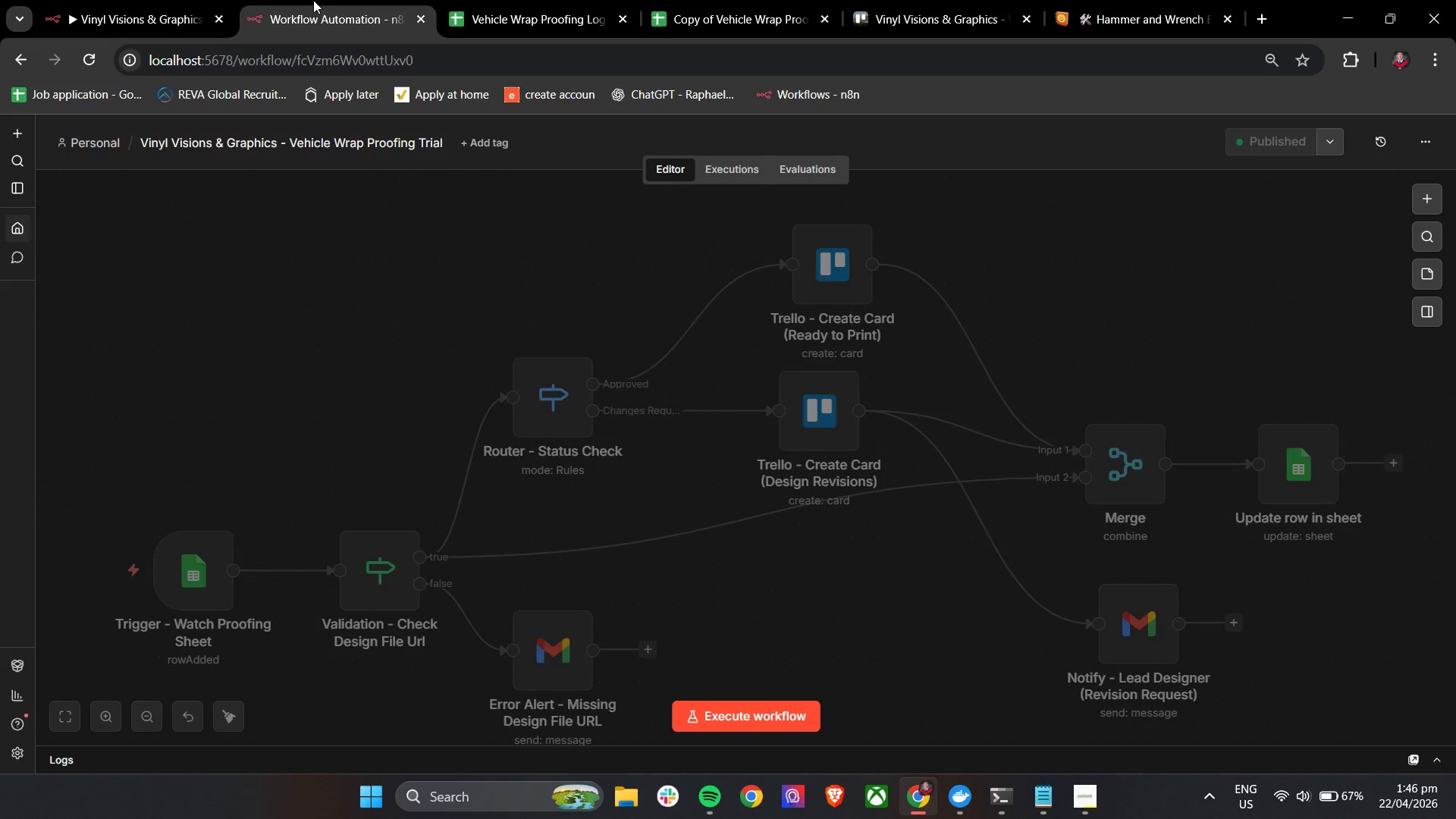 
double_click([123, 0])
 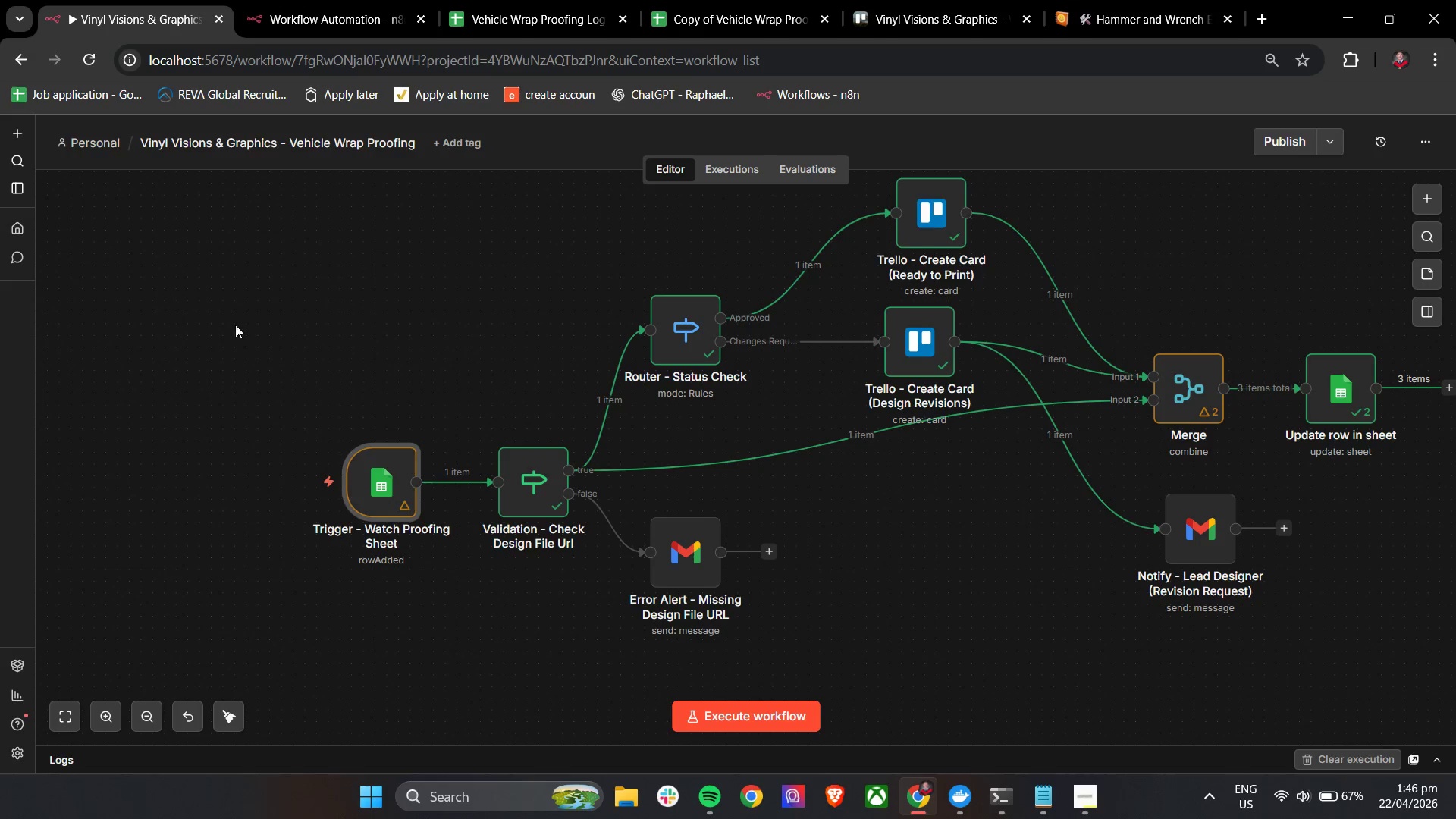 
left_click([299, 0])
 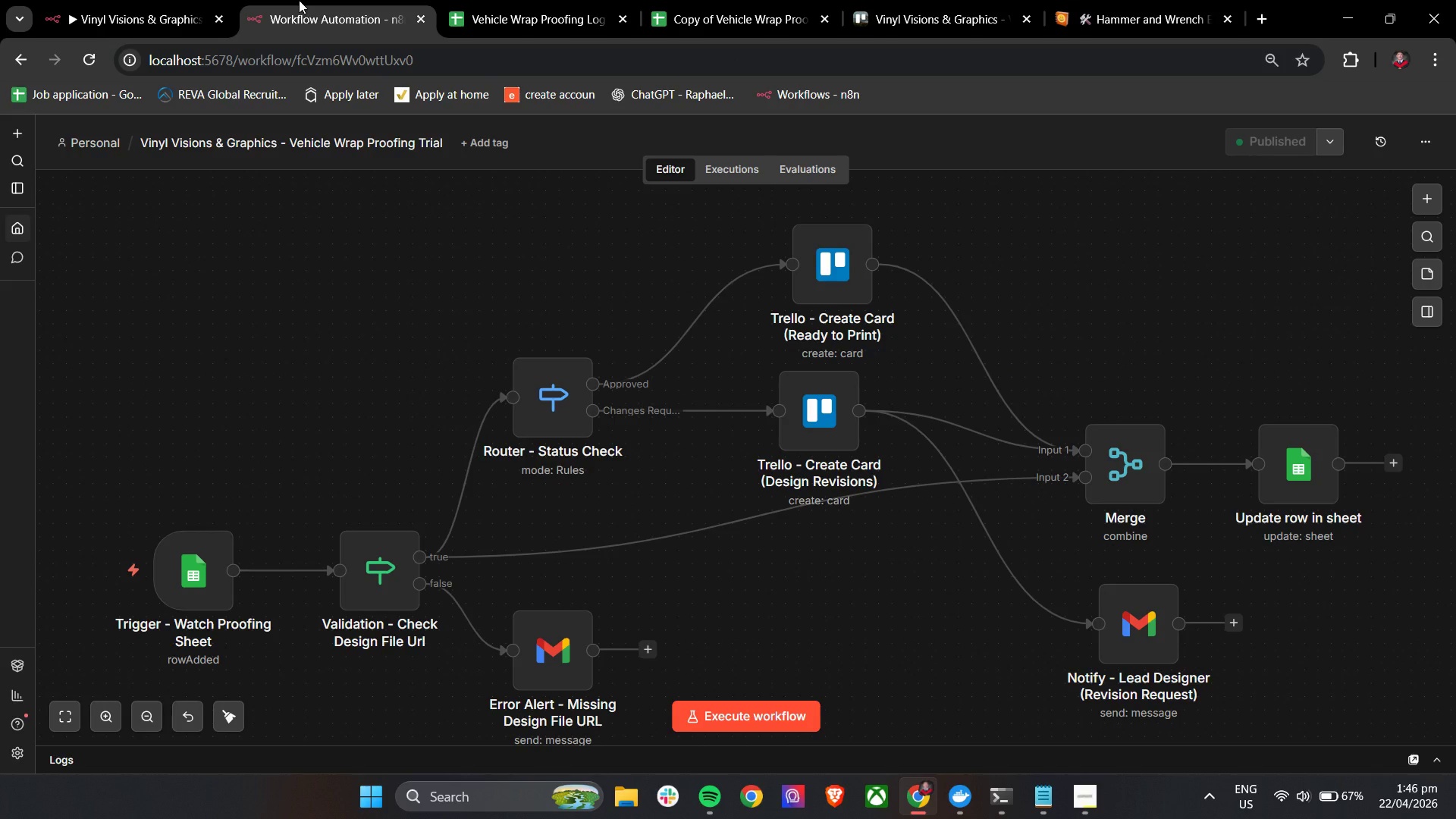 
wait(8.22)
 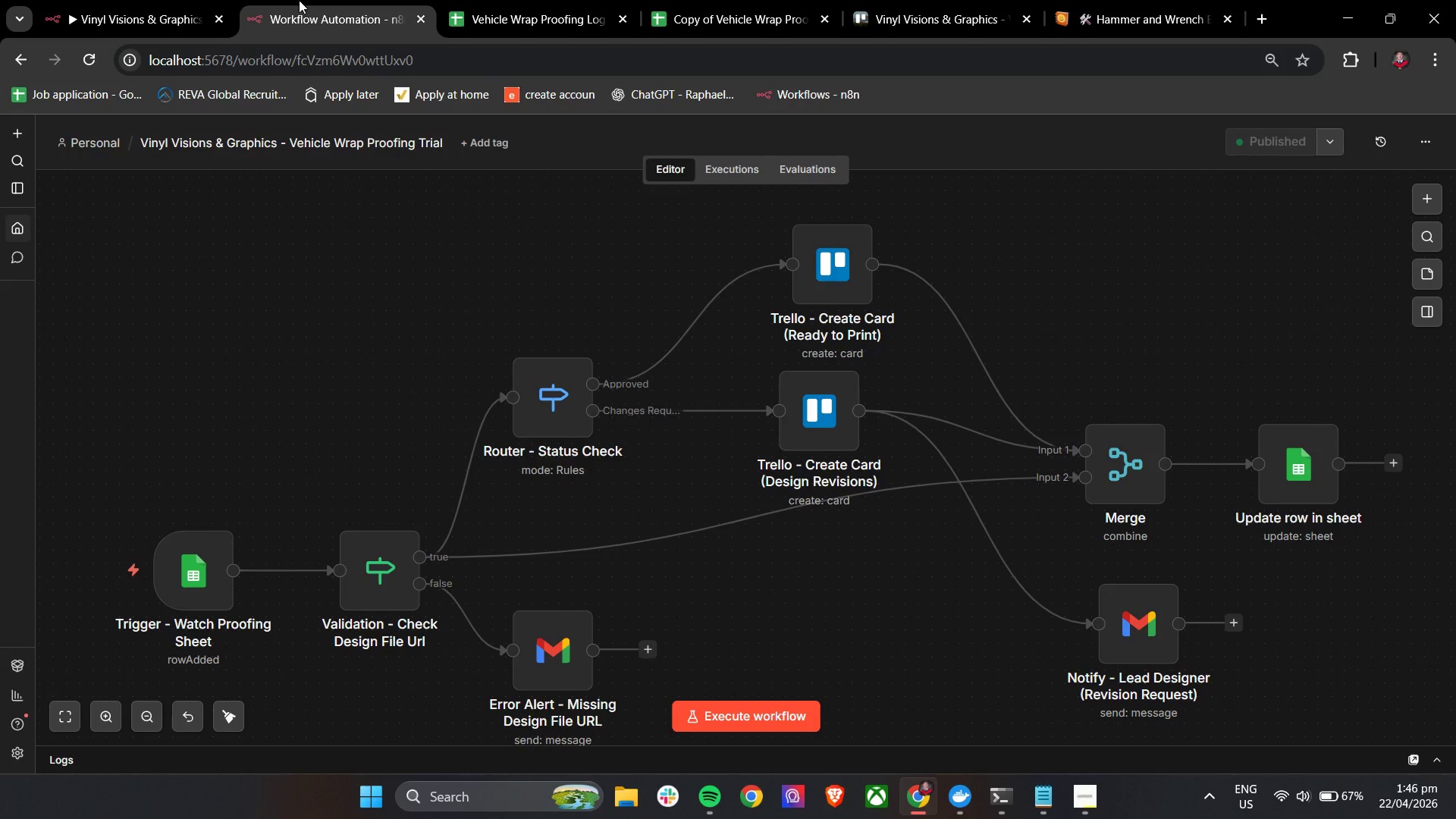 
left_click([176, 373])
 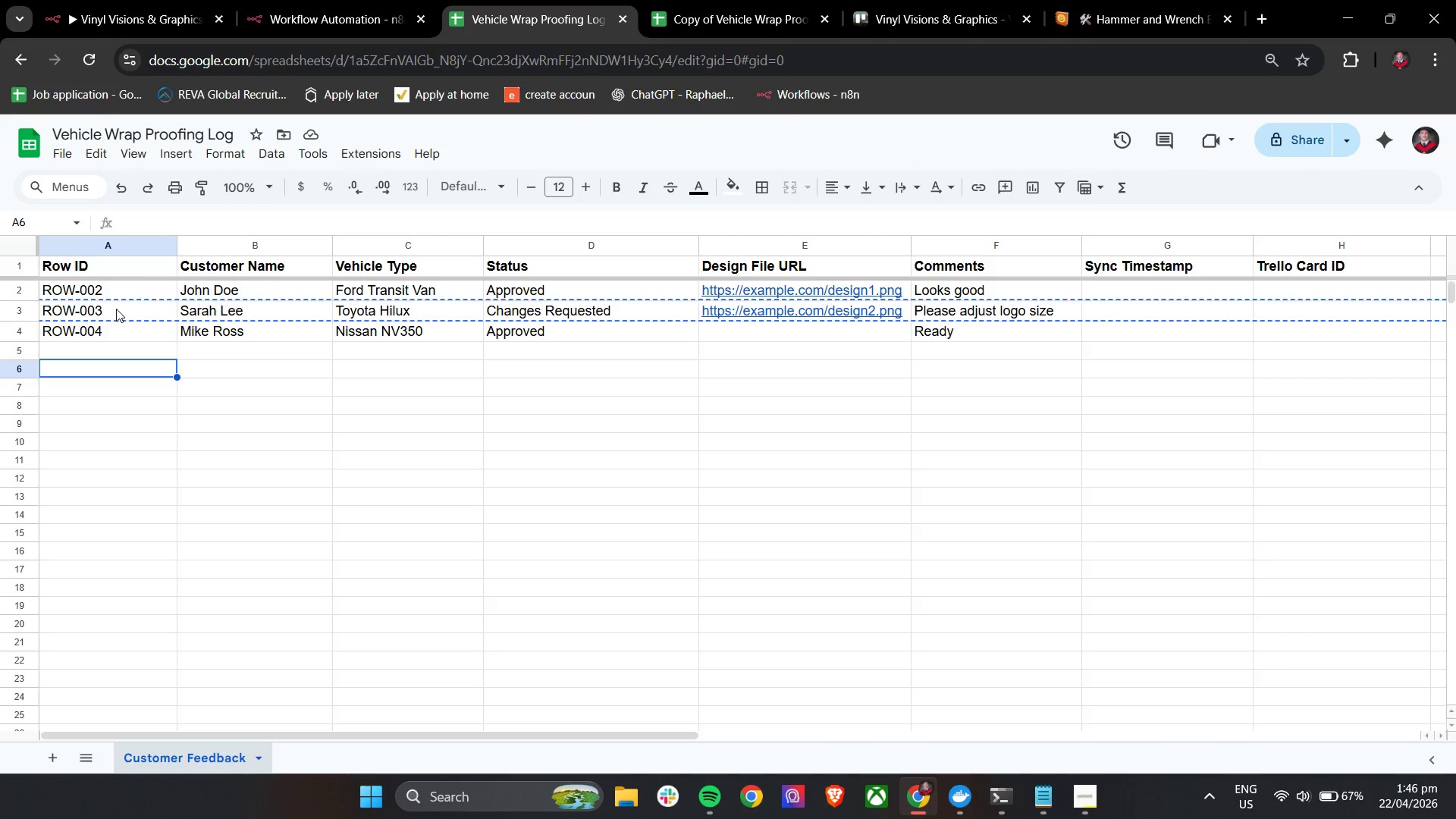 
wait(5.59)
 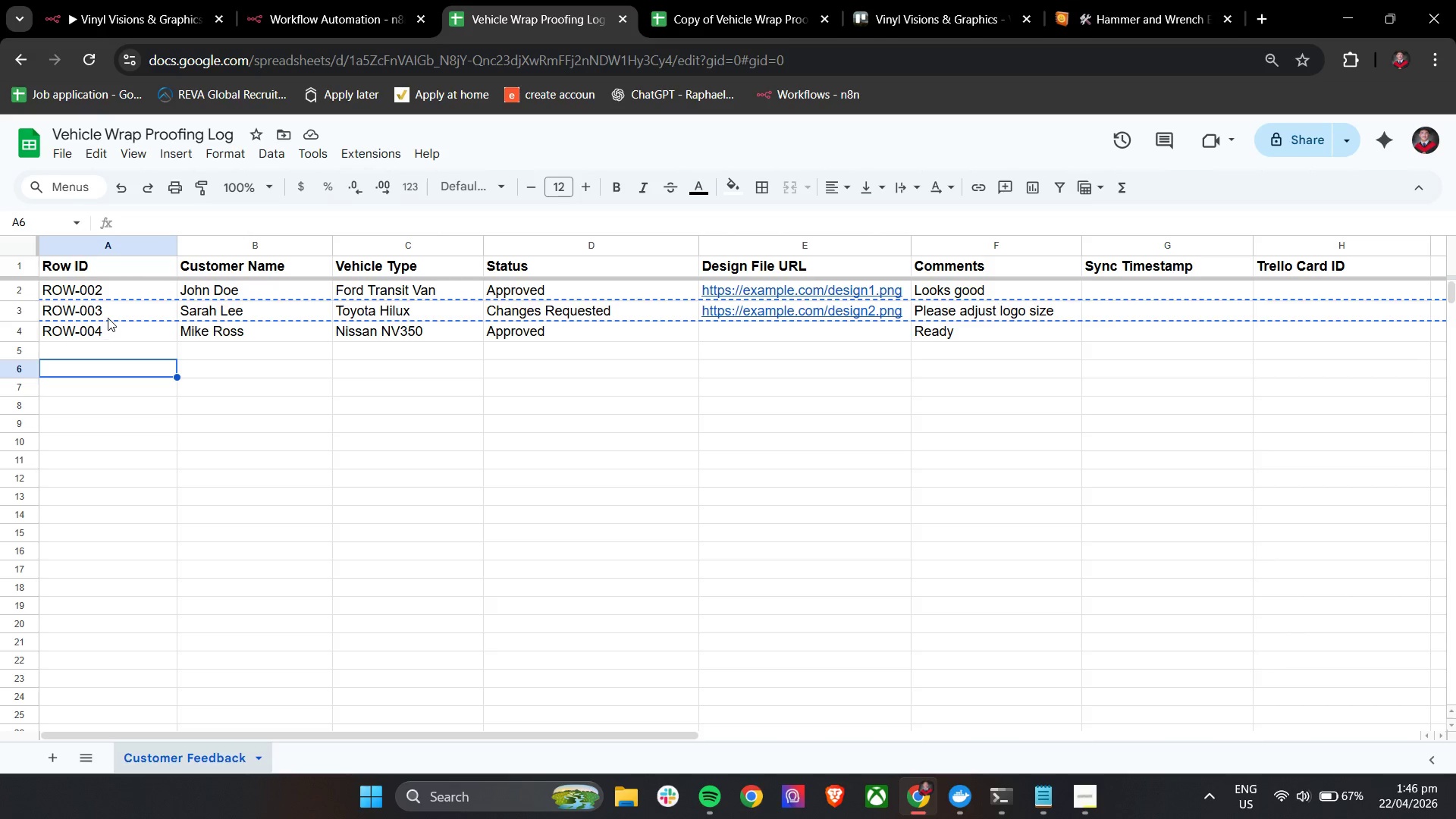 
left_click_drag(start_coordinate=[127, 314], to_coordinate=[998, 327])
 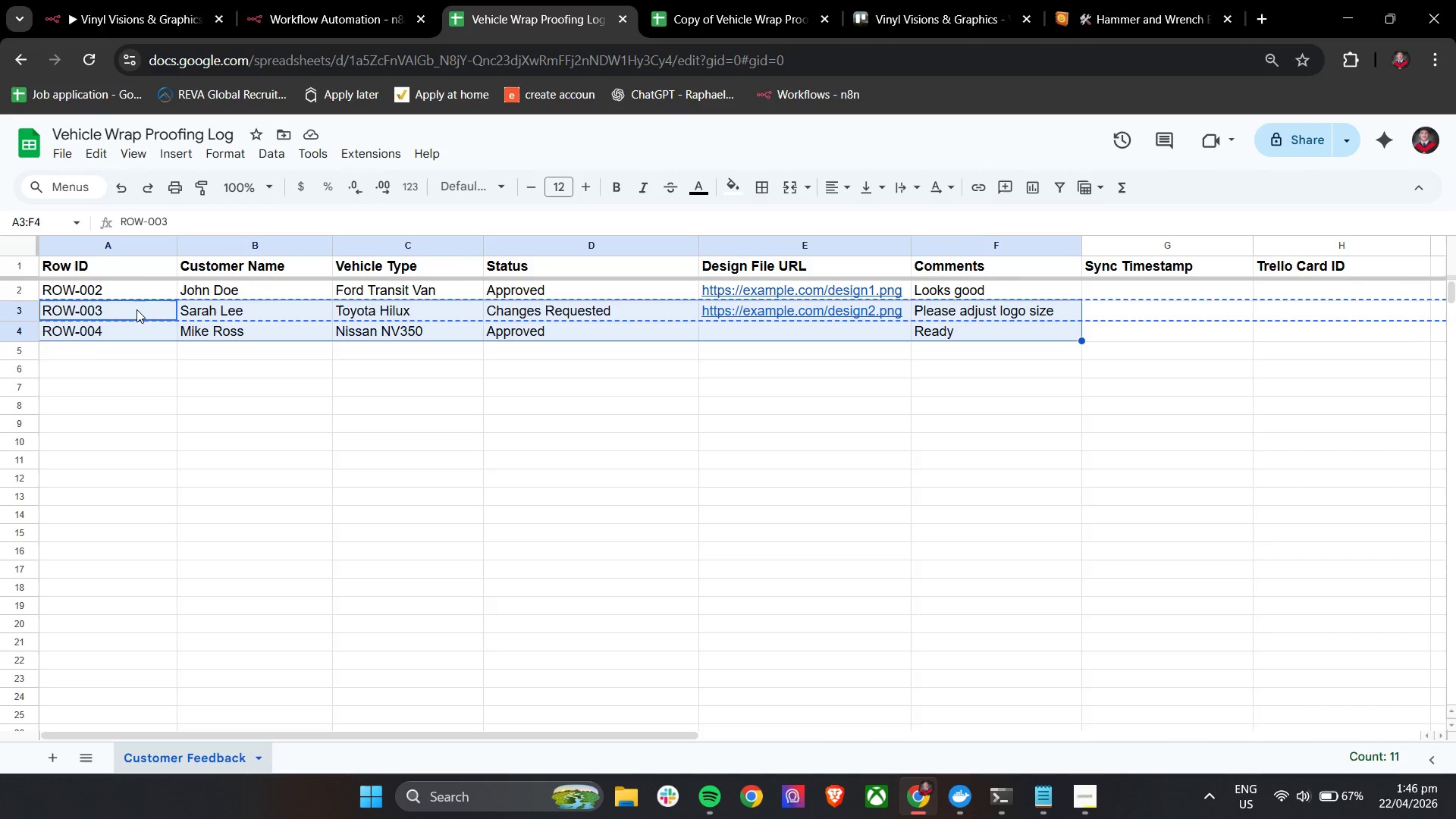 
left_click([123, 292])
 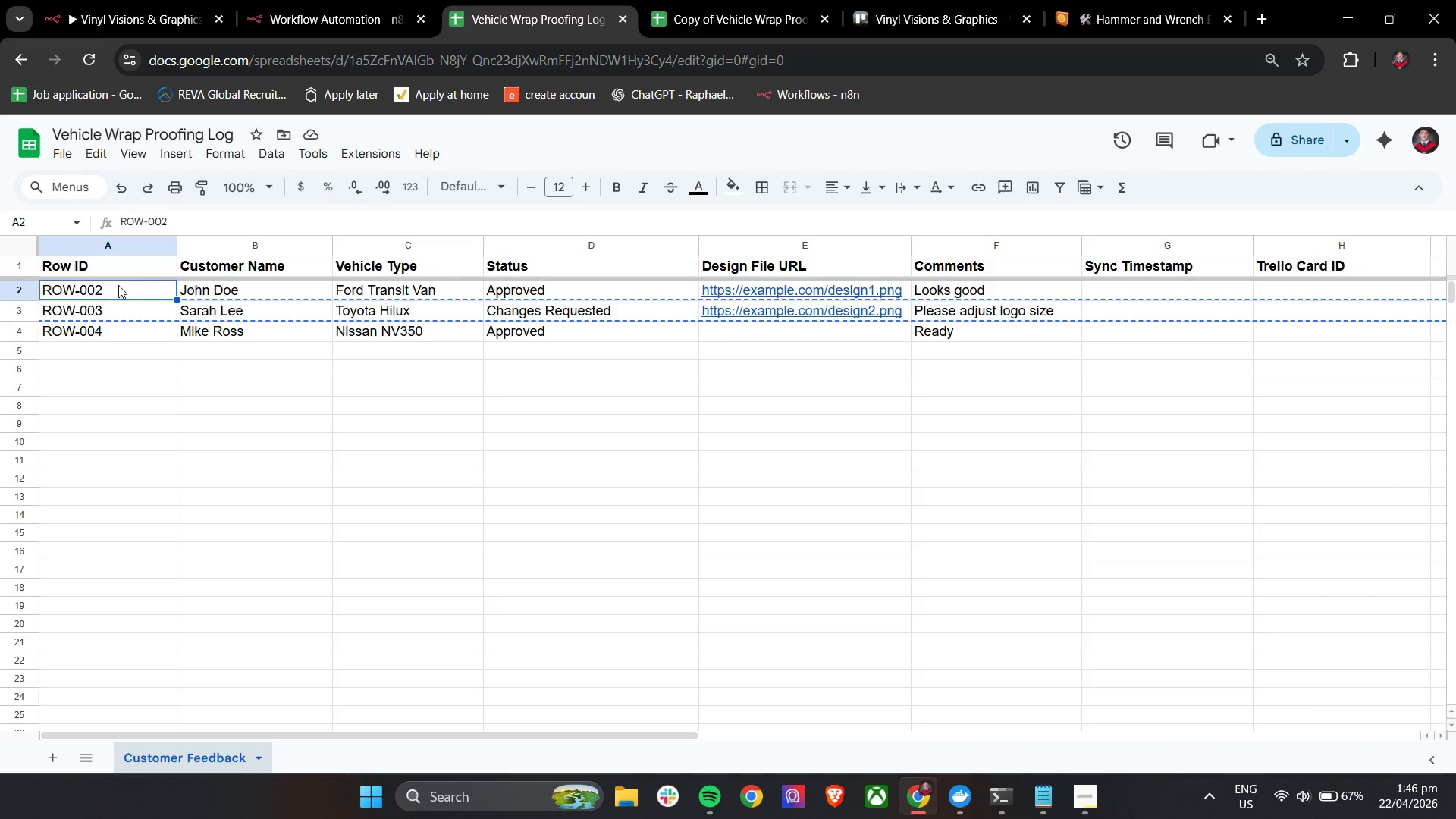 
left_click_drag(start_coordinate=[118, 285], to_coordinate=[980, 312])
 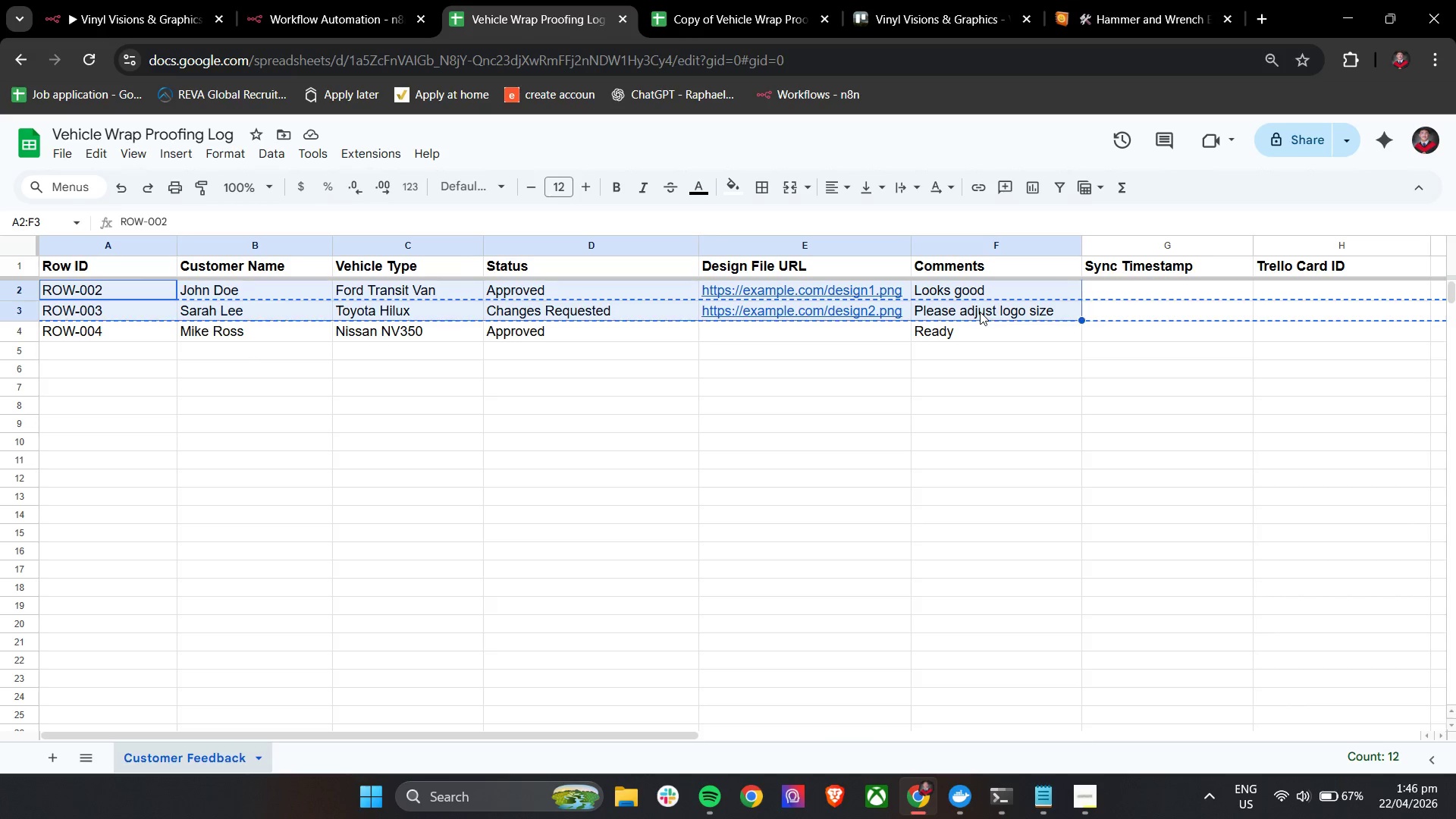 
key(Control+C)
 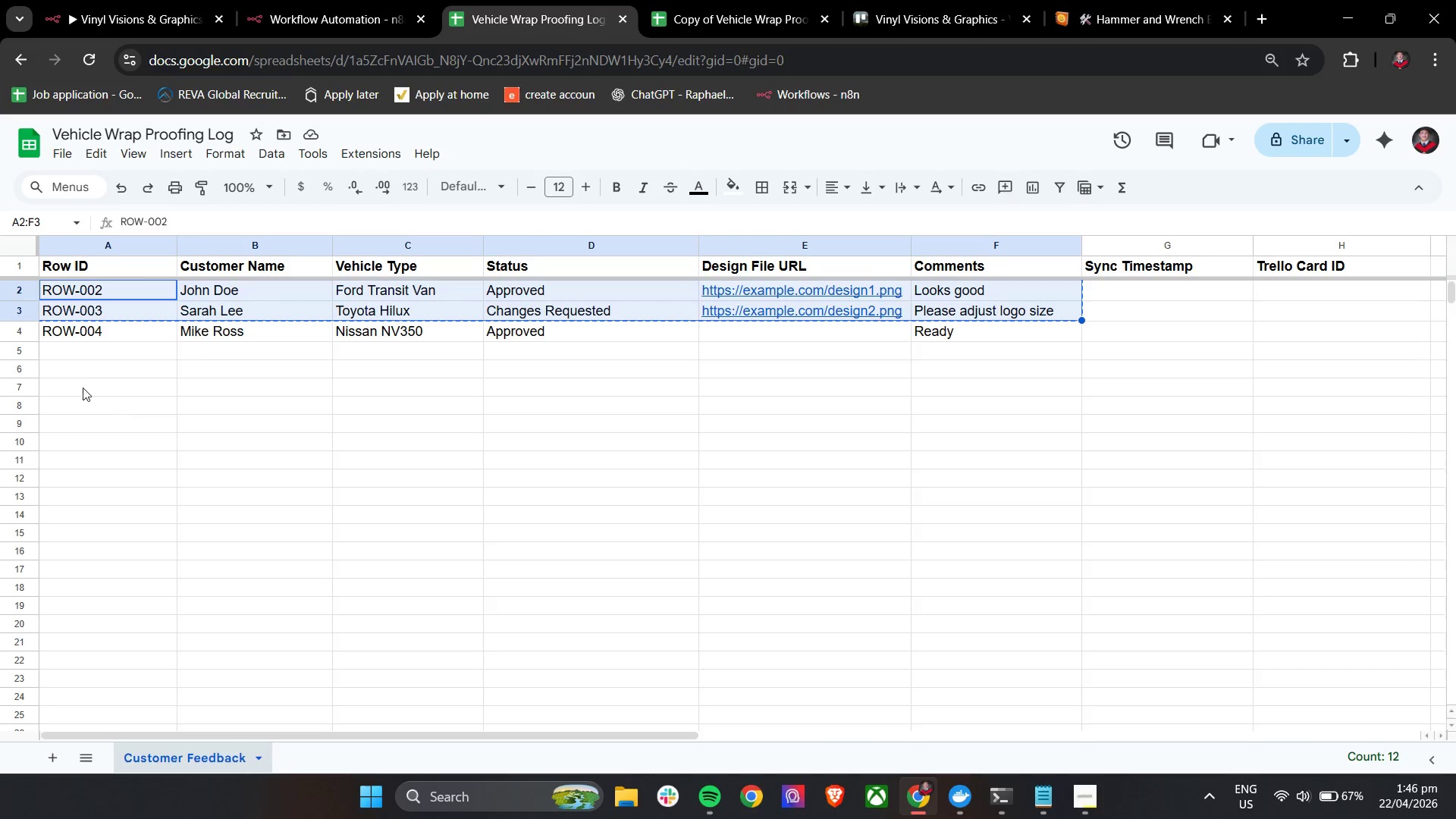 
left_click([79, 384])
 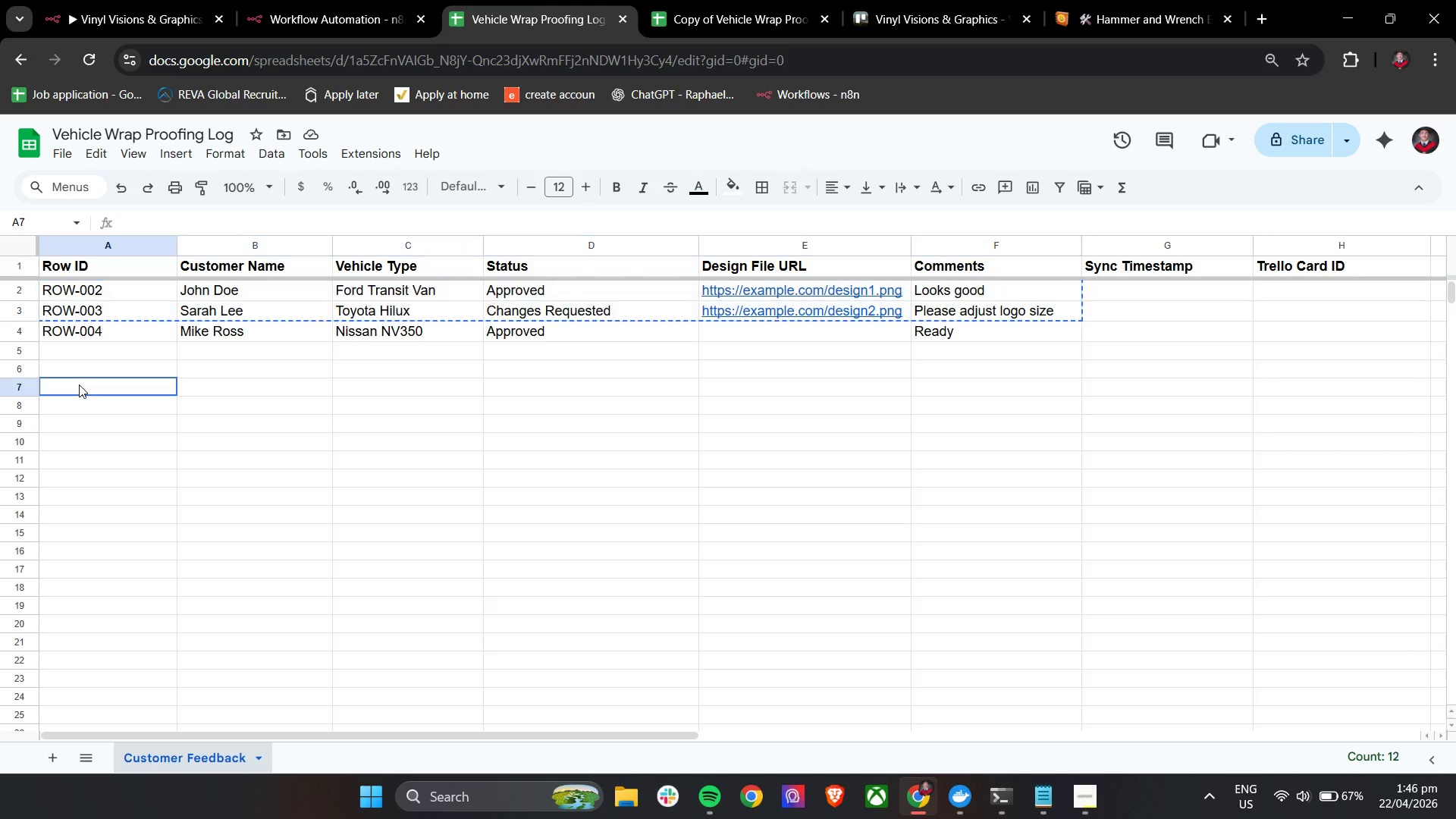 
key(Control+V)
 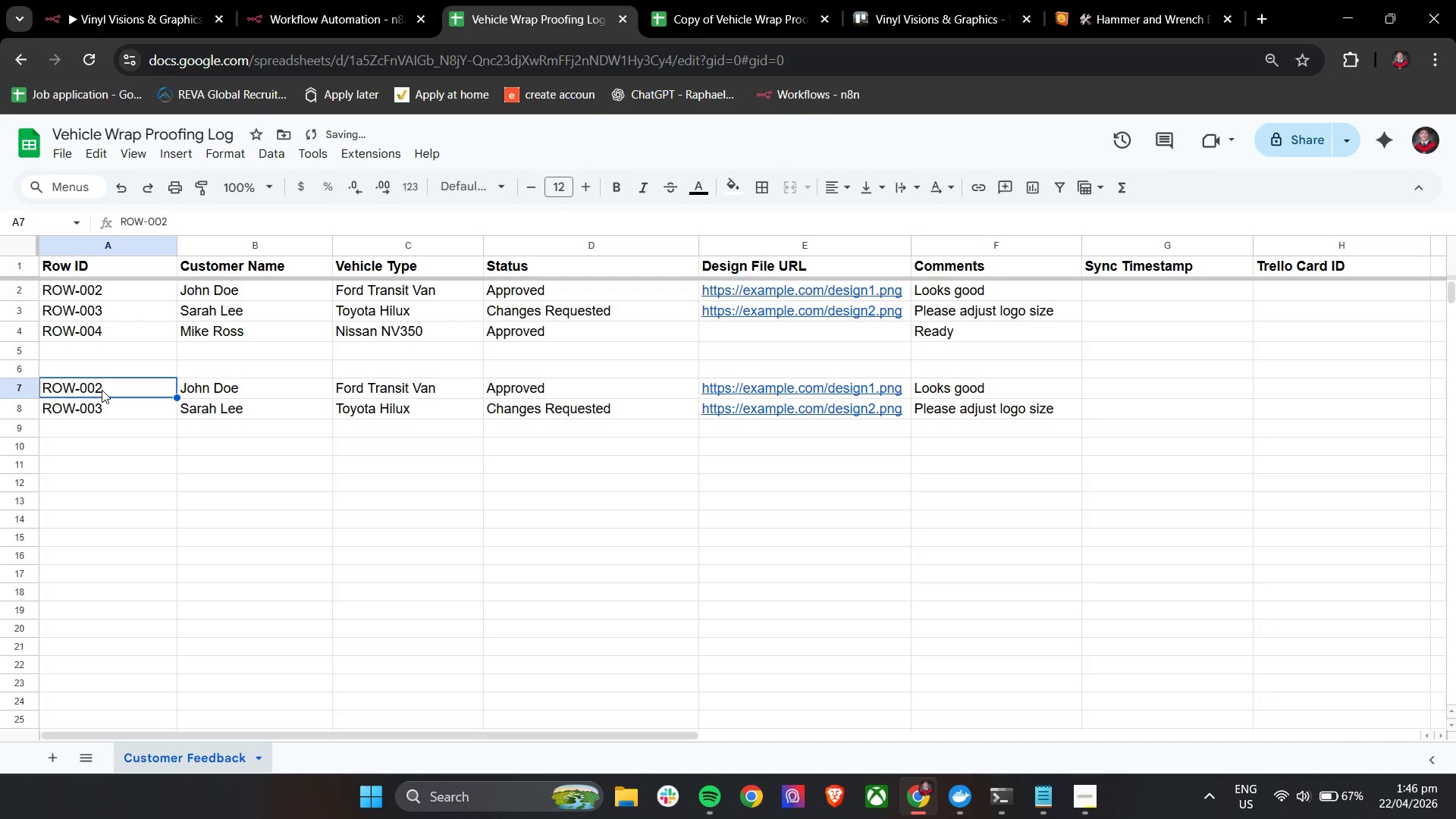 
double_click([109, 391])
 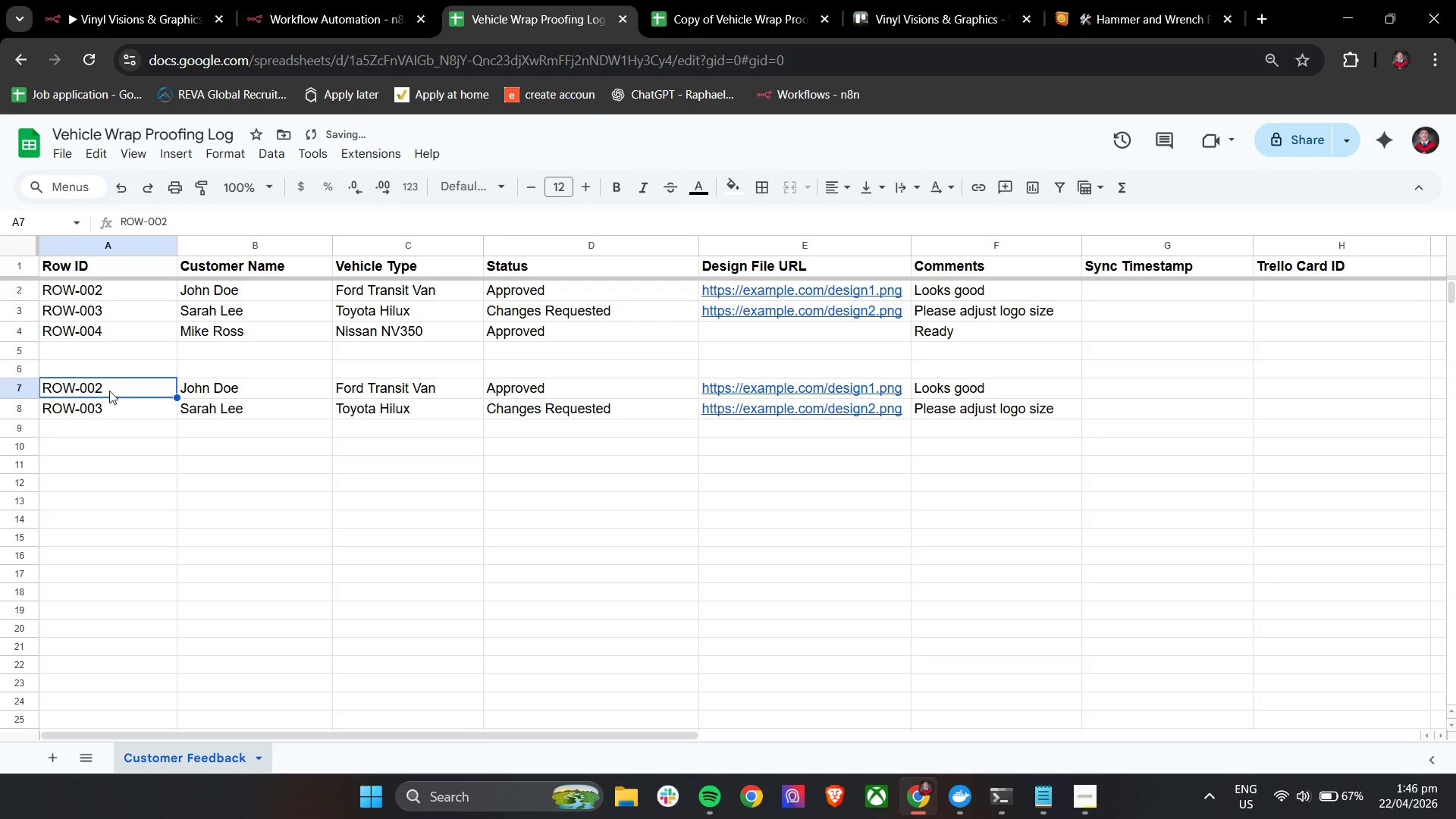 
triple_click([109, 391])
 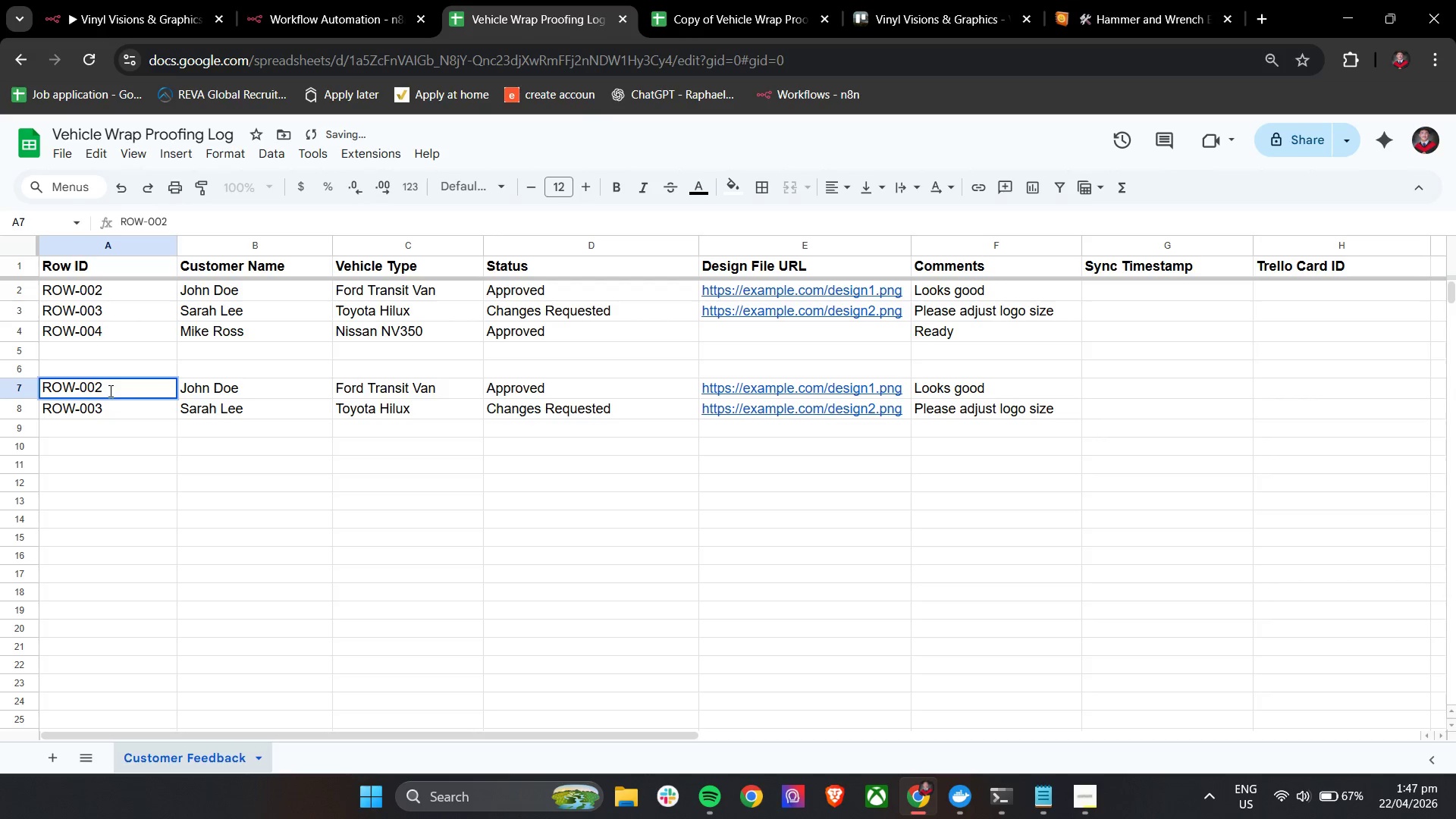 
key(Backspace)
 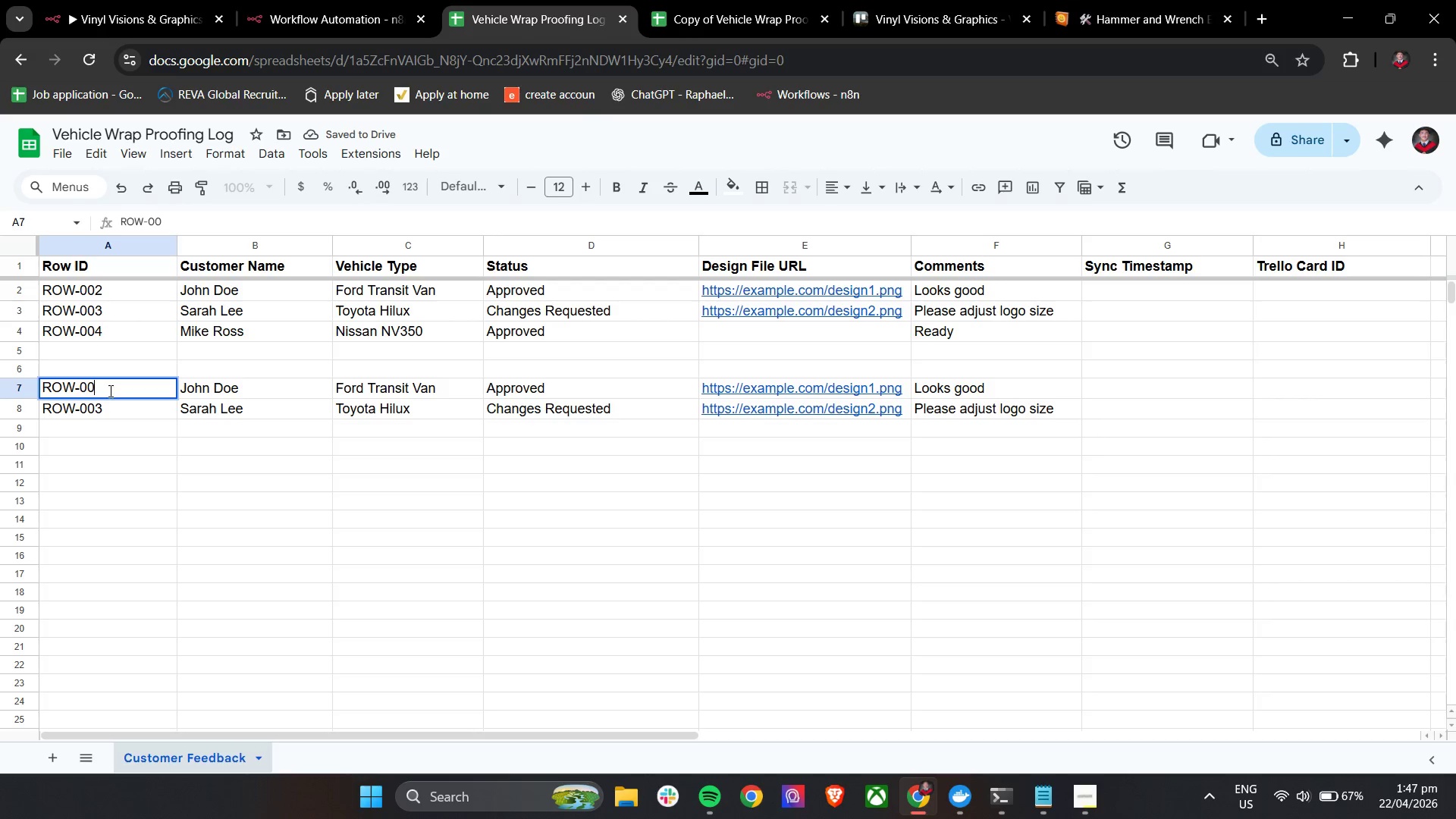 
key(4)
 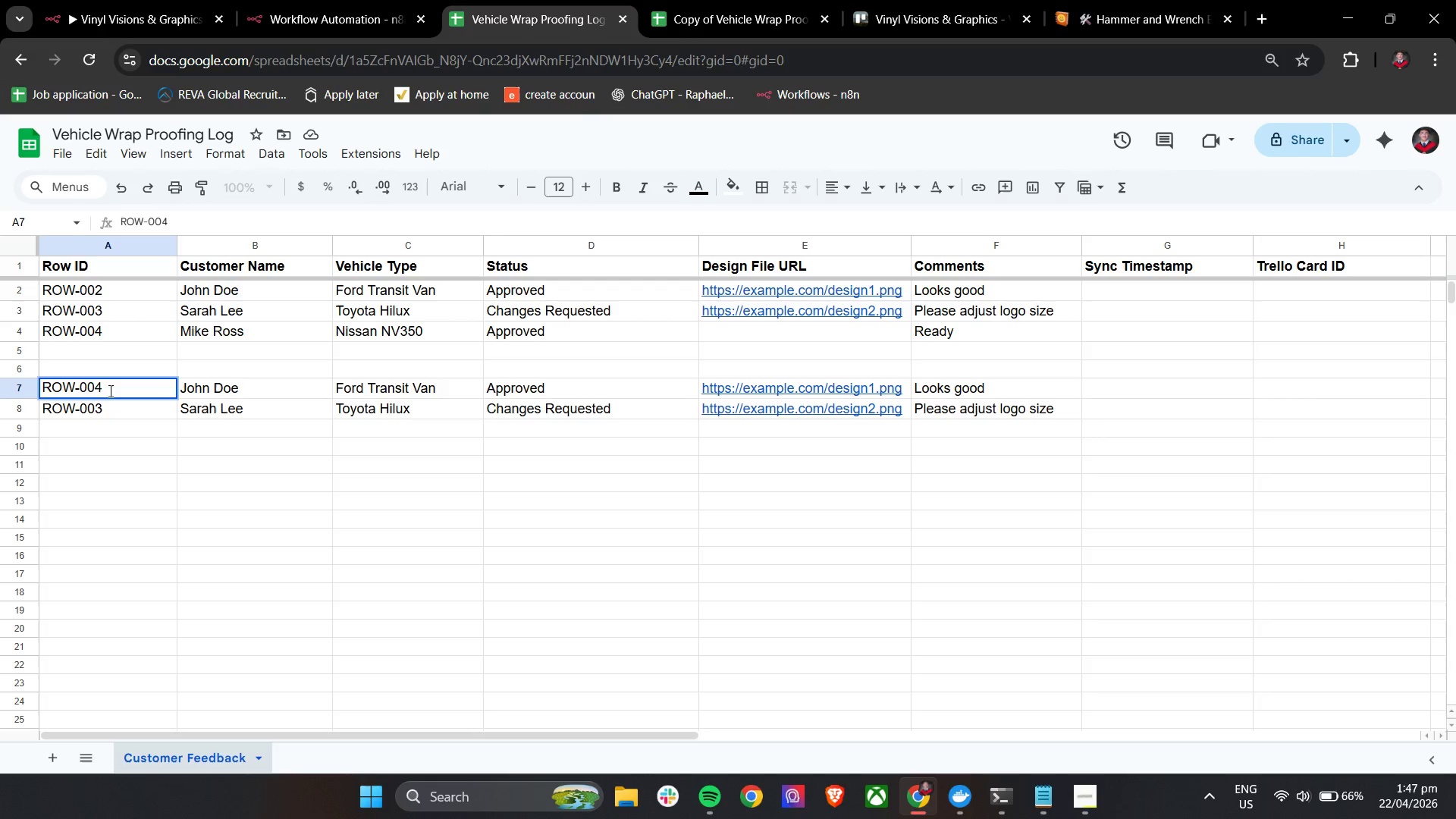 
double_click([136, 410])
 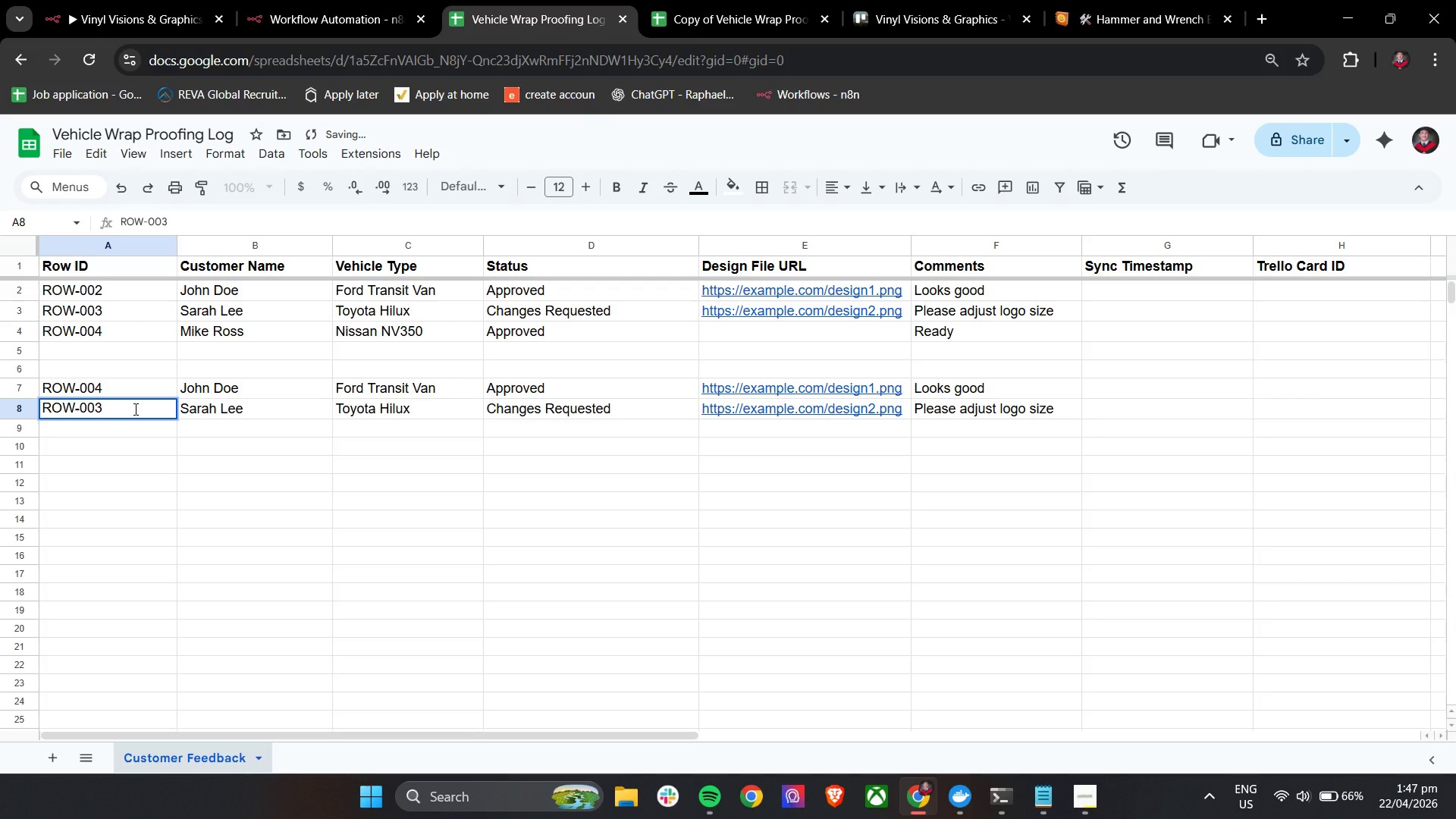 
key(Backspace)
 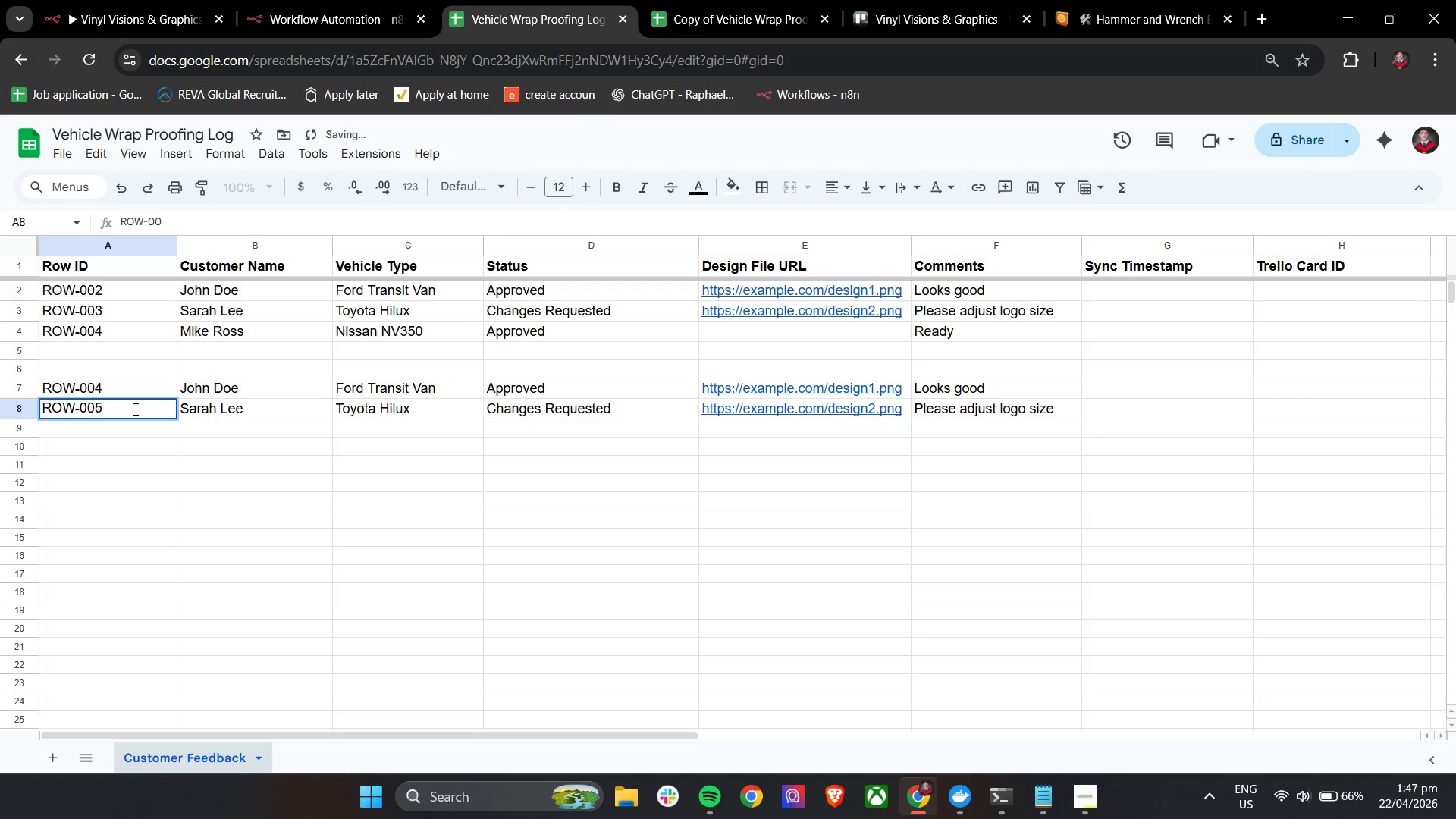 
key(5)
 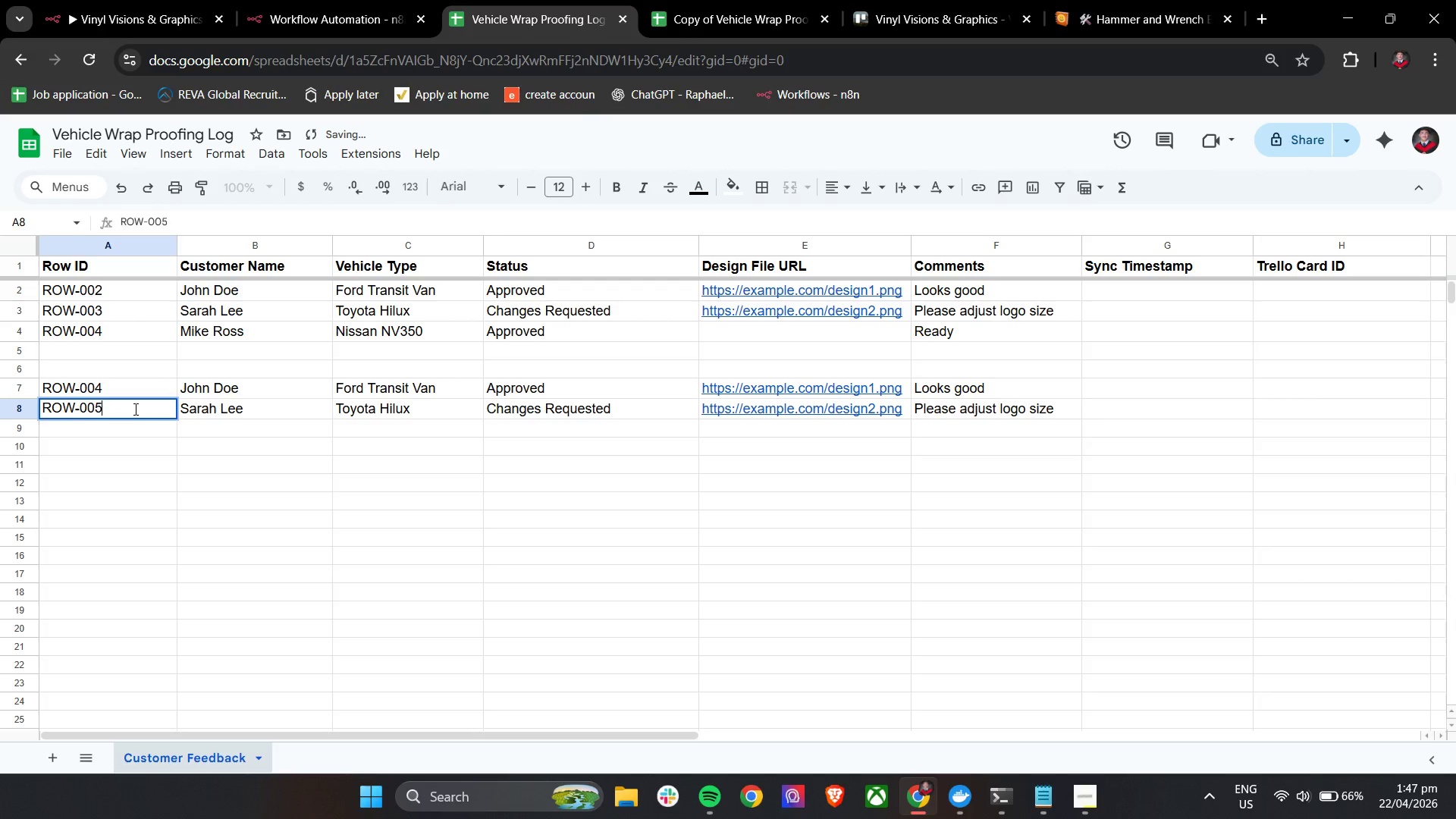 
key(Enter)
 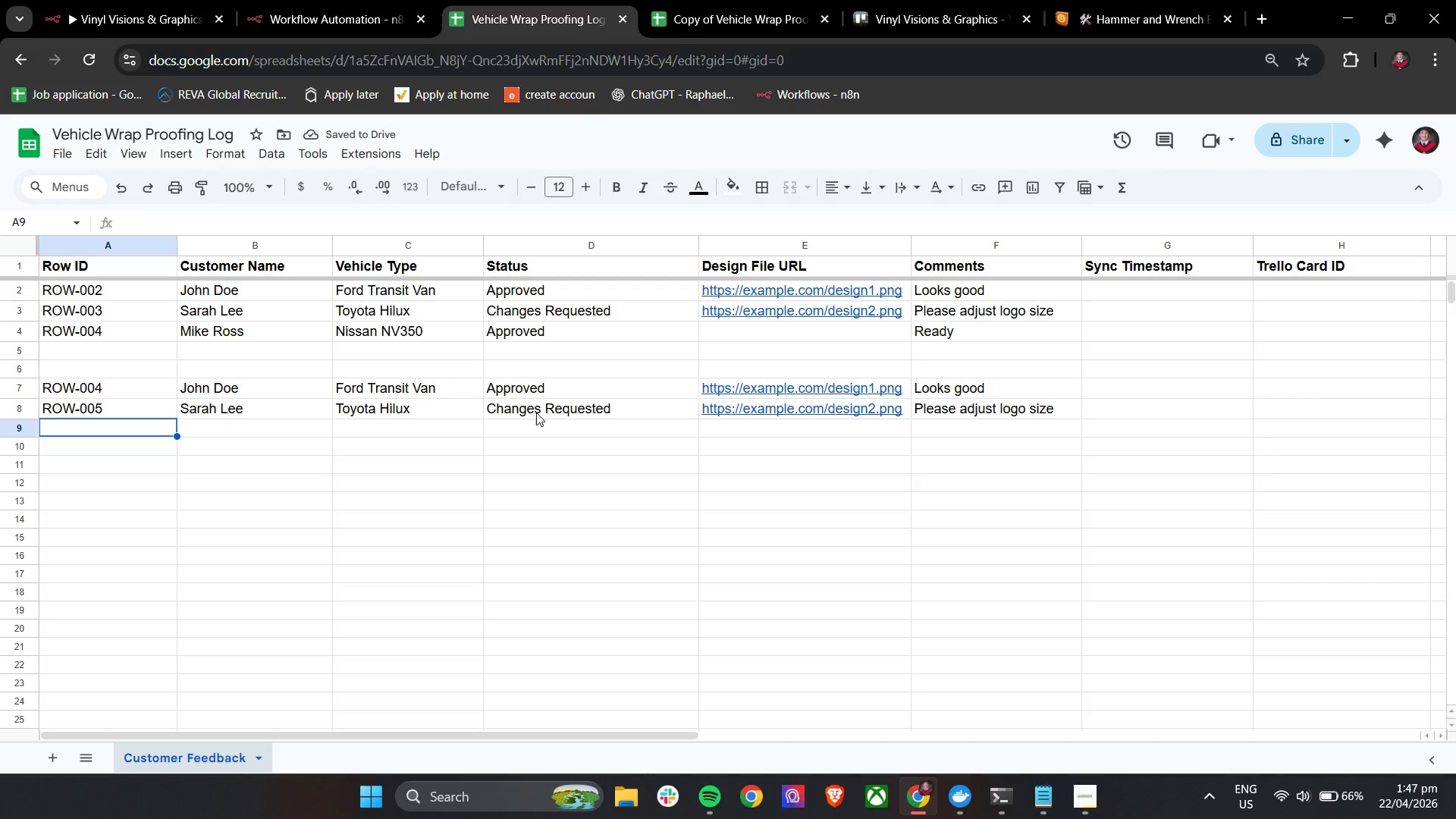 
left_click_drag(start_coordinate=[82, 382], to_coordinate=[1030, 413])
 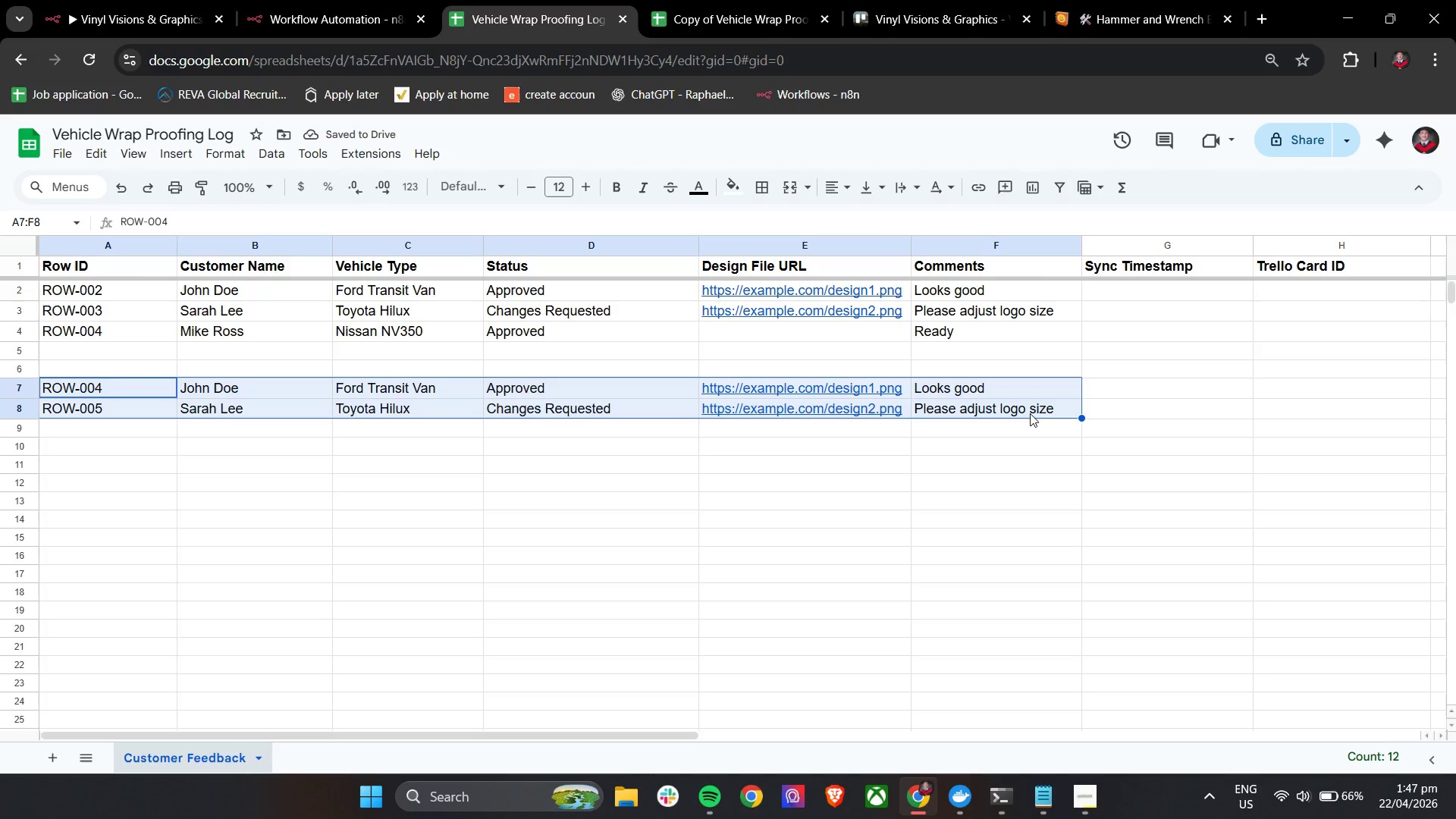 
key(Control+C)
 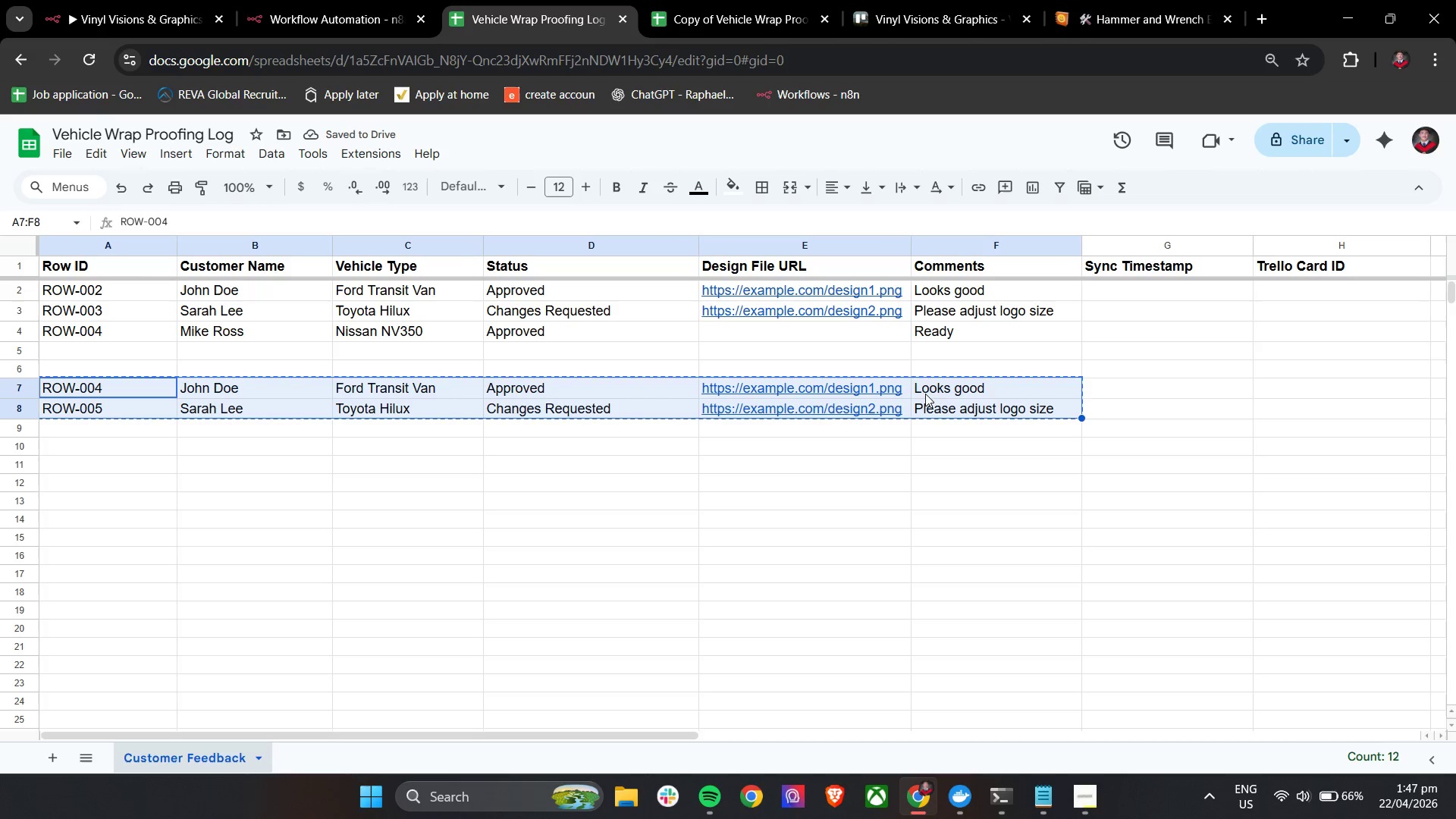 
key(Control+C)
 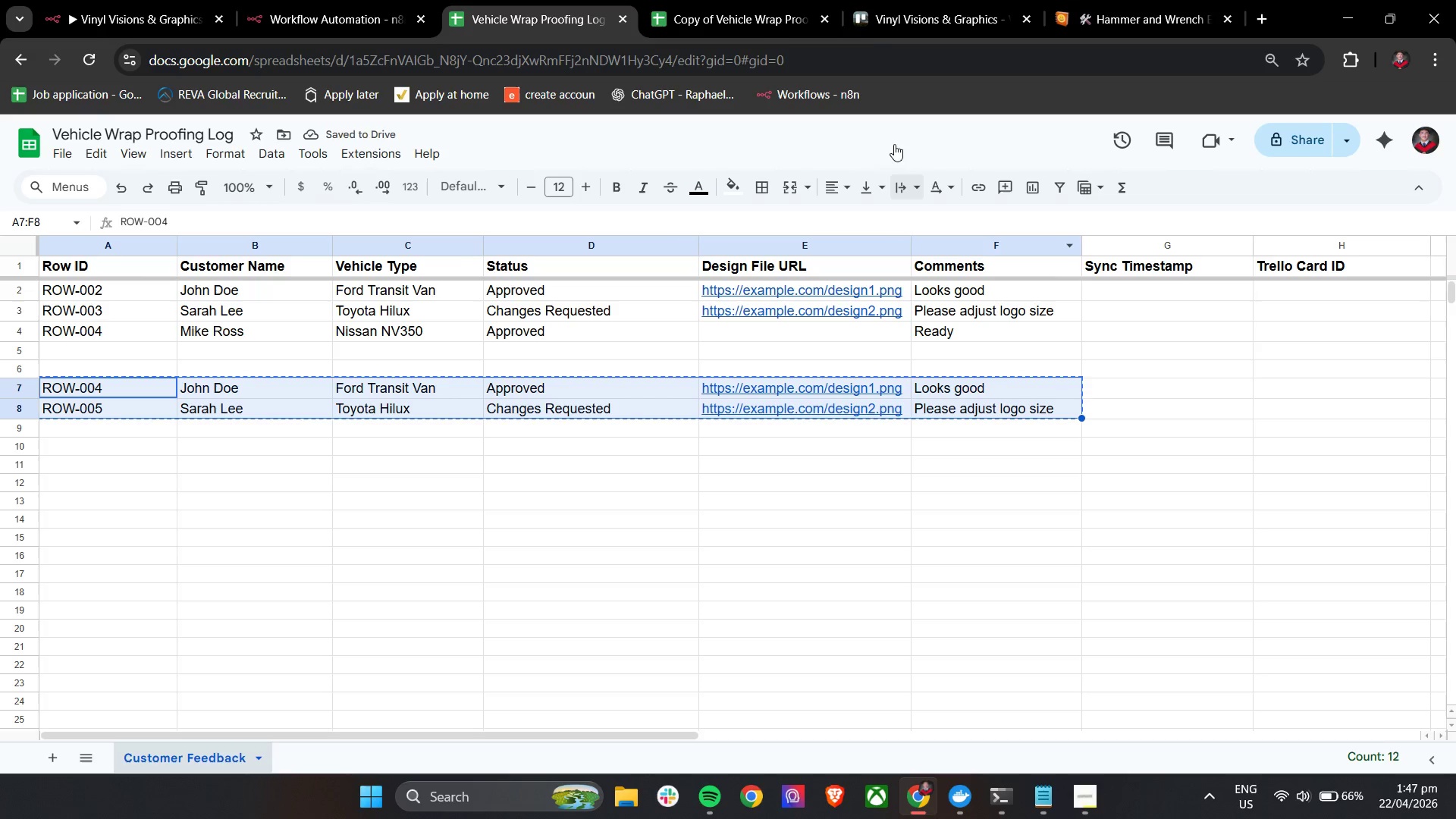 
key(Control+C)
 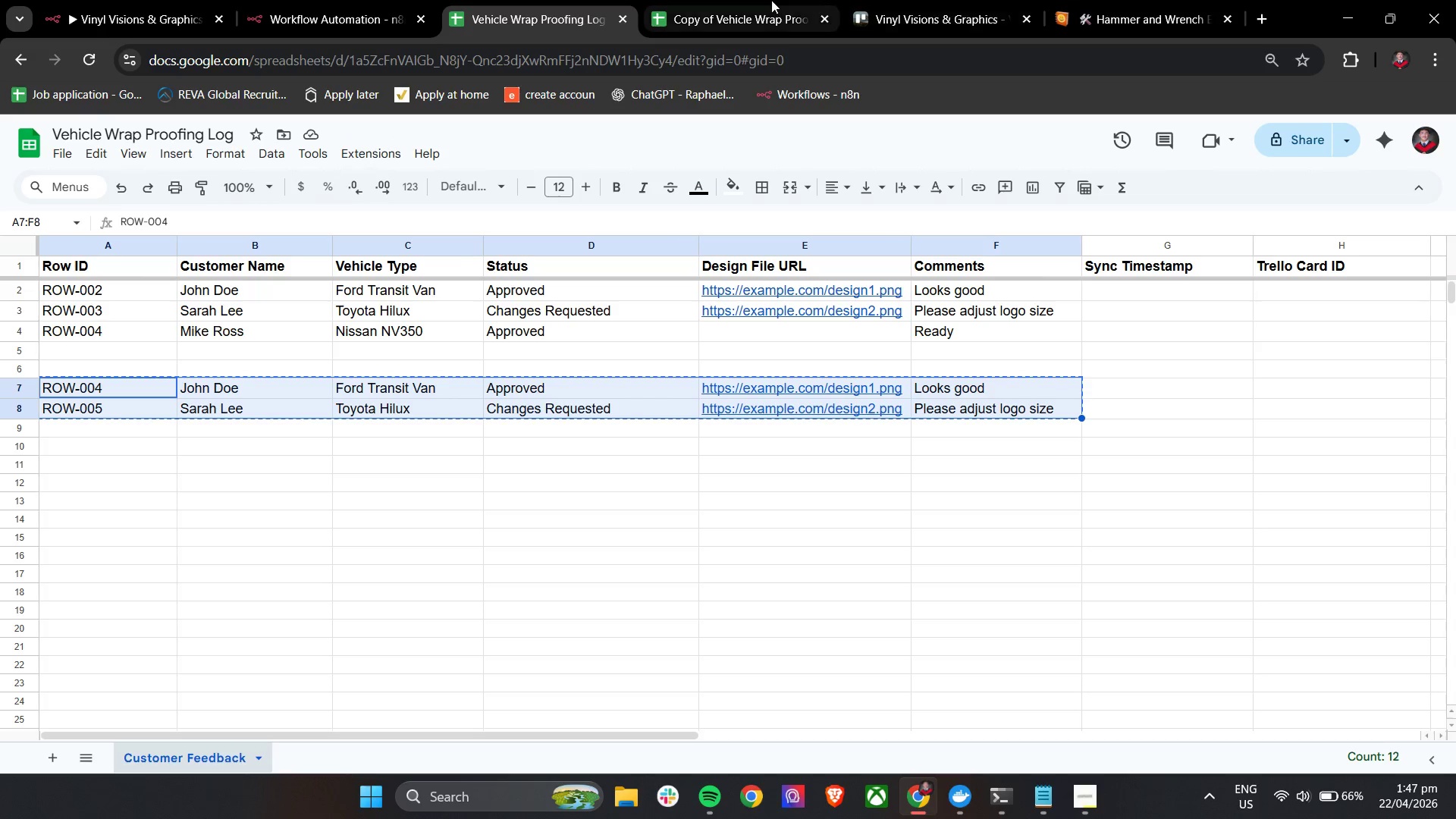 
left_click([759, 0])
 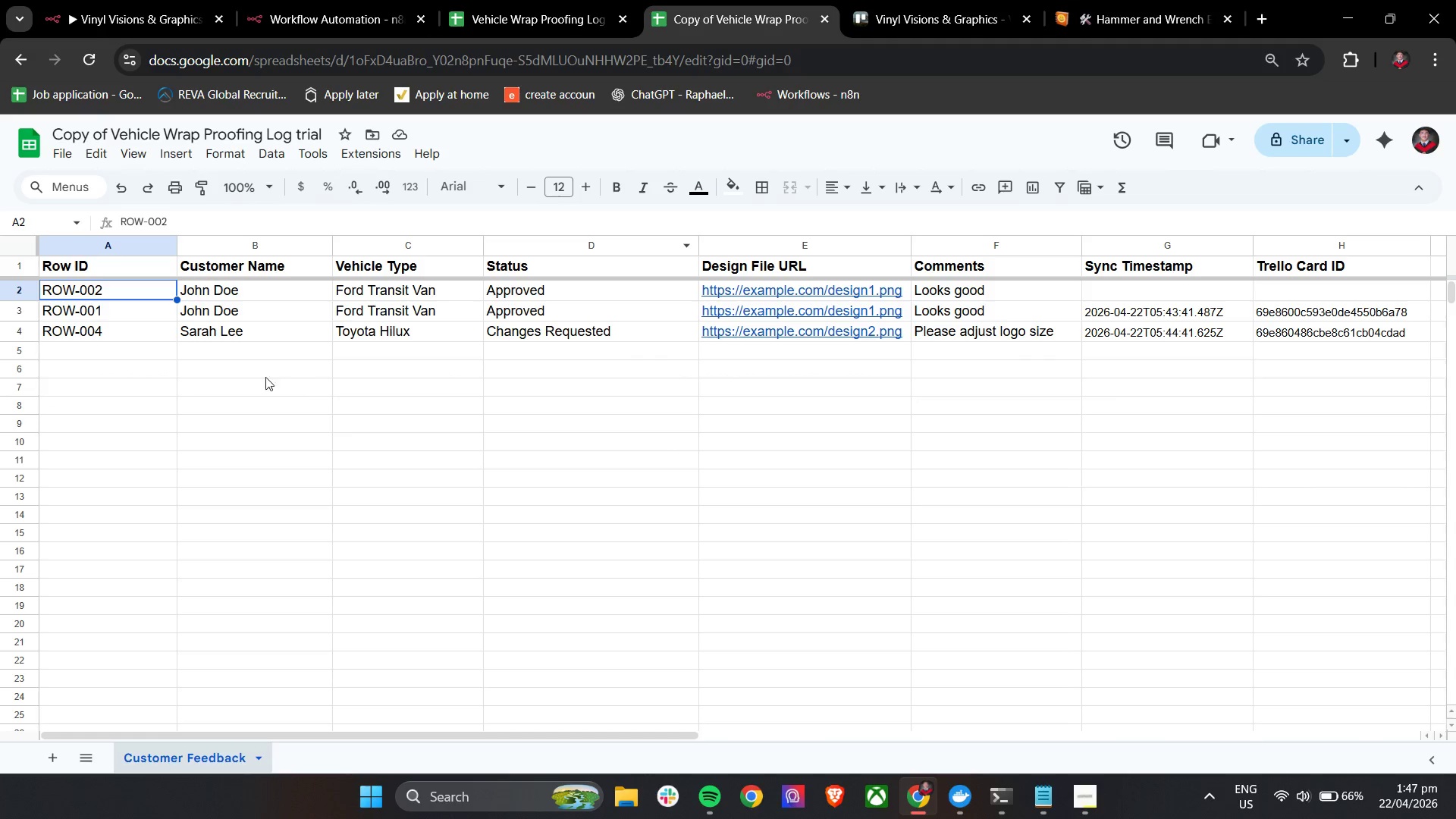 
left_click([111, 350])
 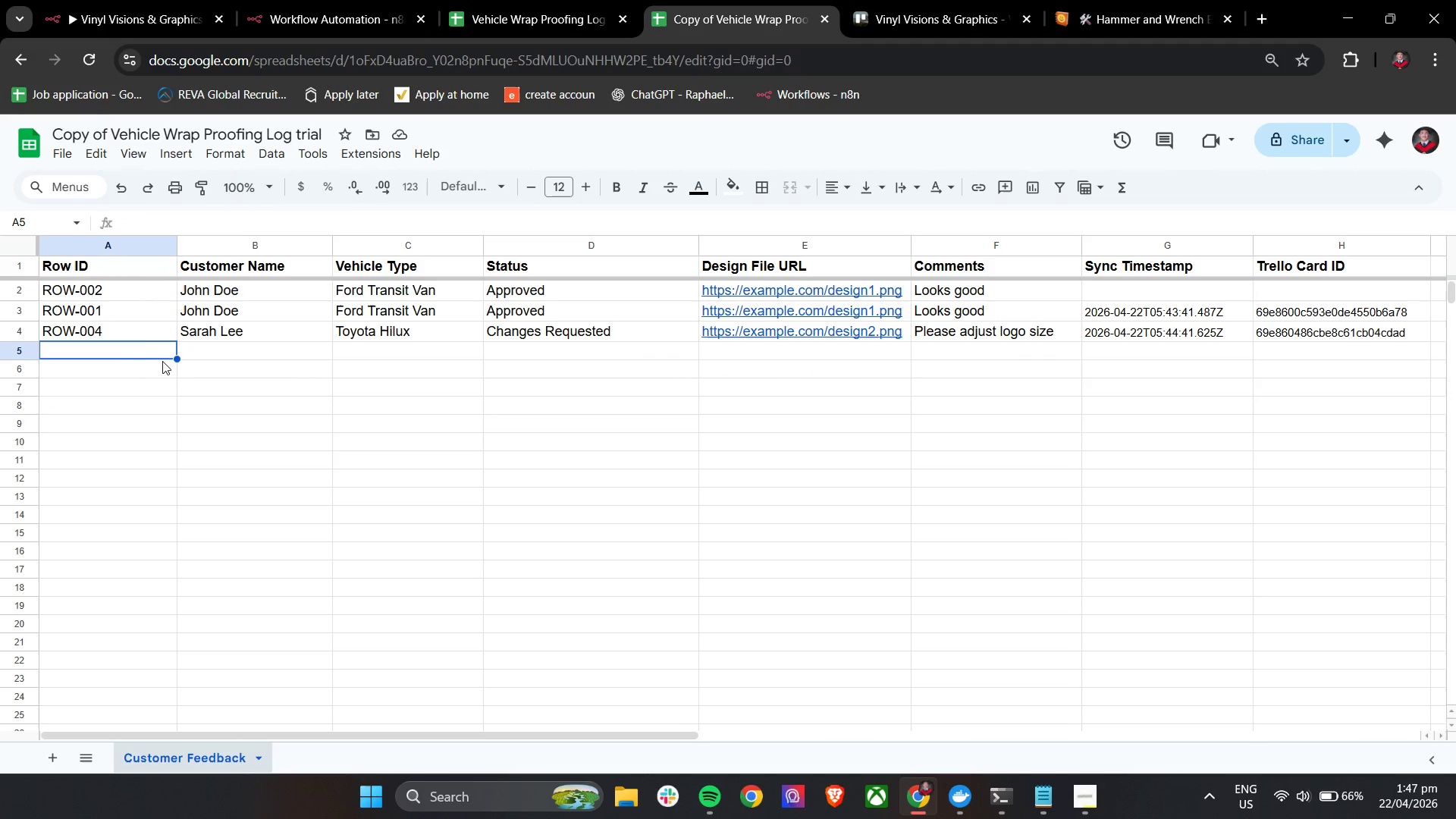 
key(Control+V)
 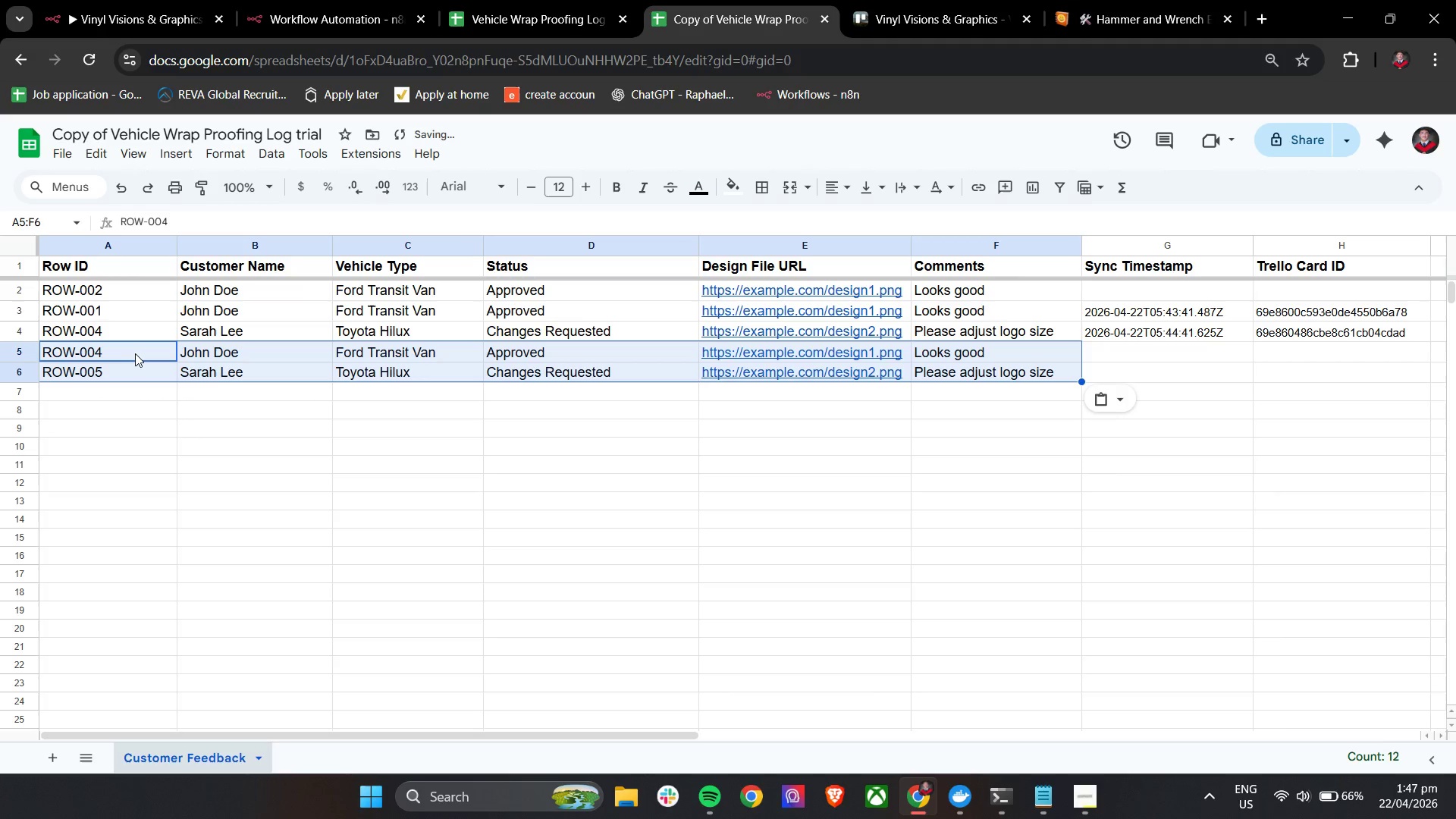 
key(Control+ControlLeft)
 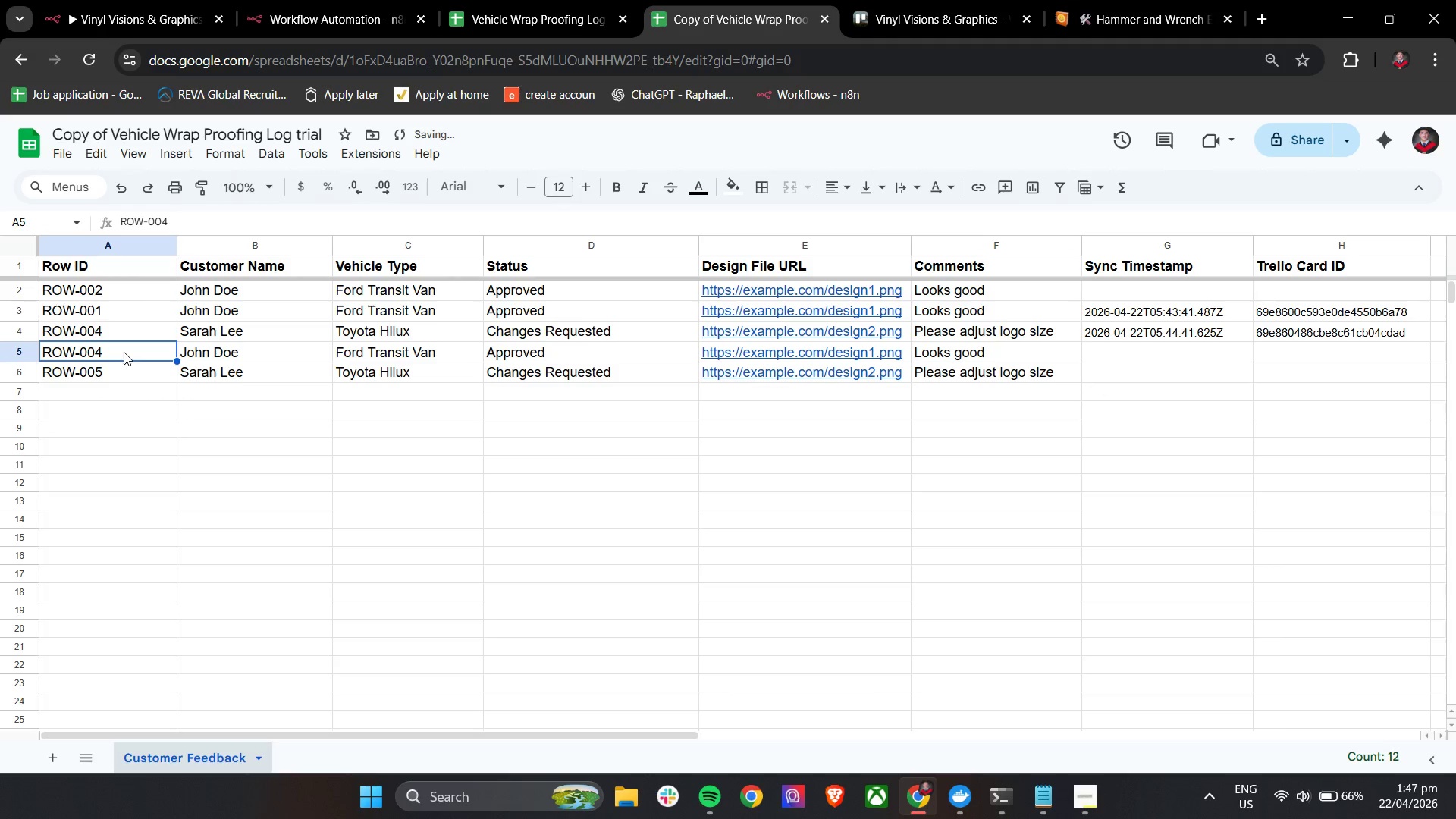 
double_click([124, 352])
 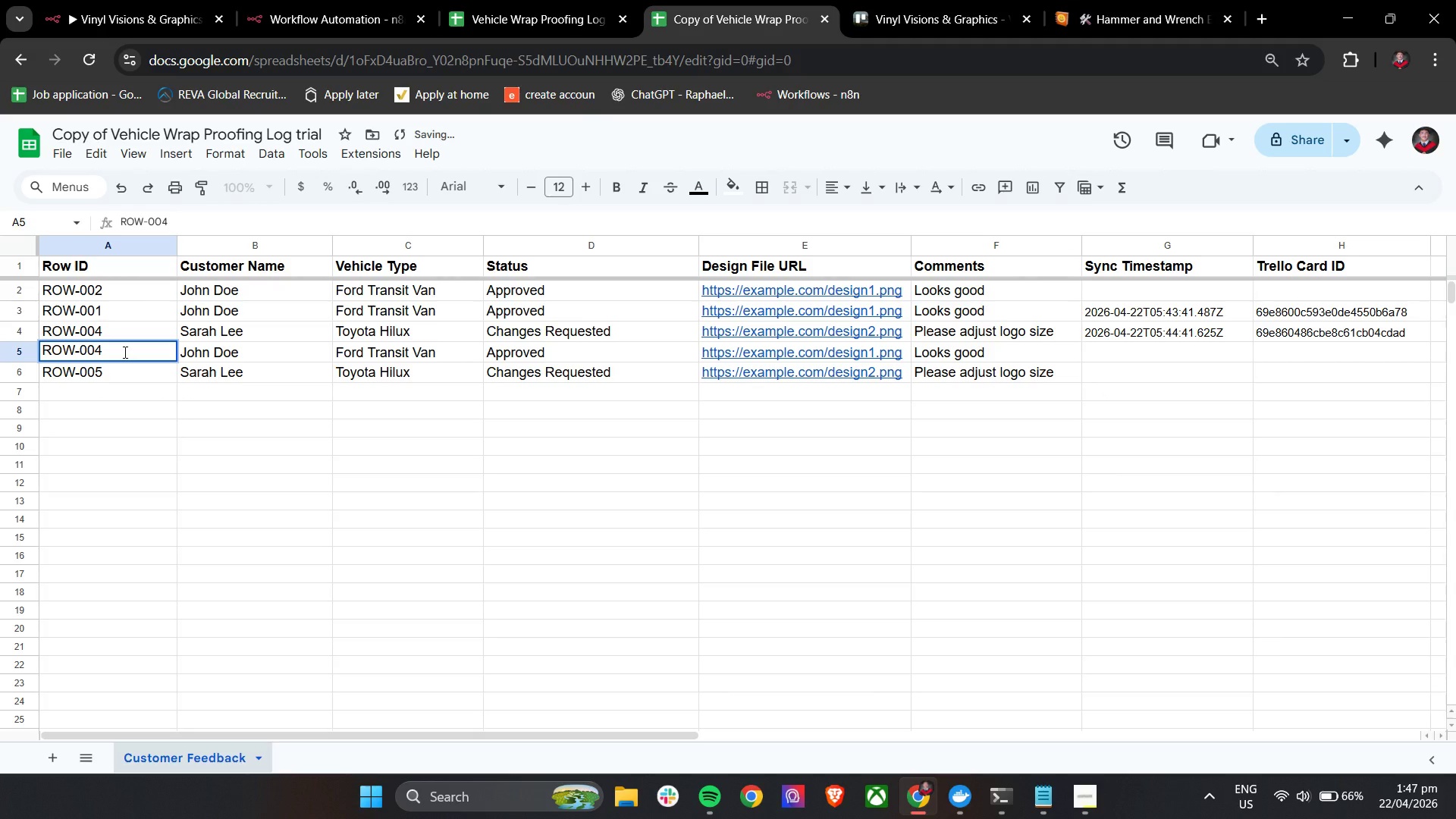 
key(Backspace)
 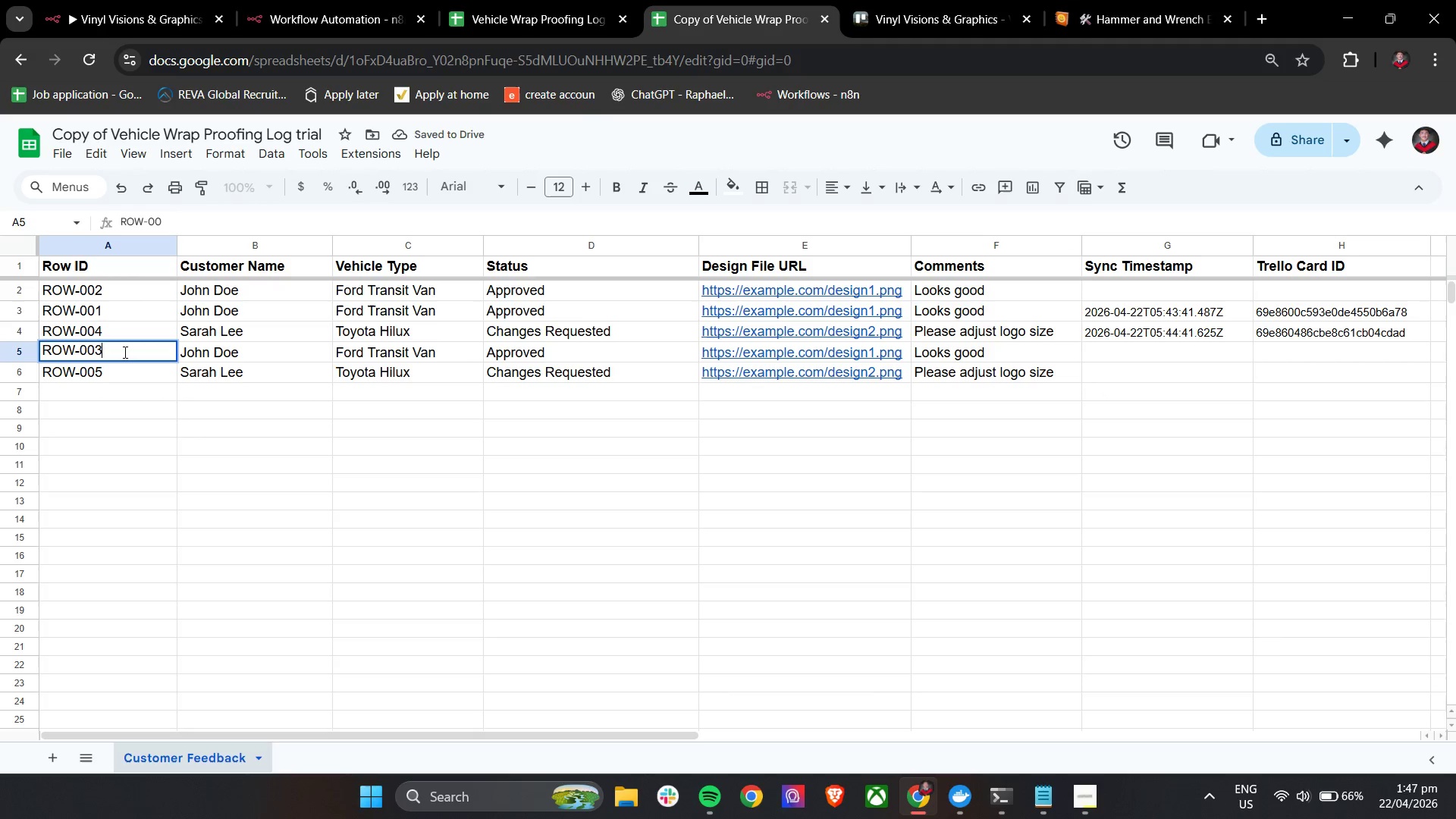 
key(3)
 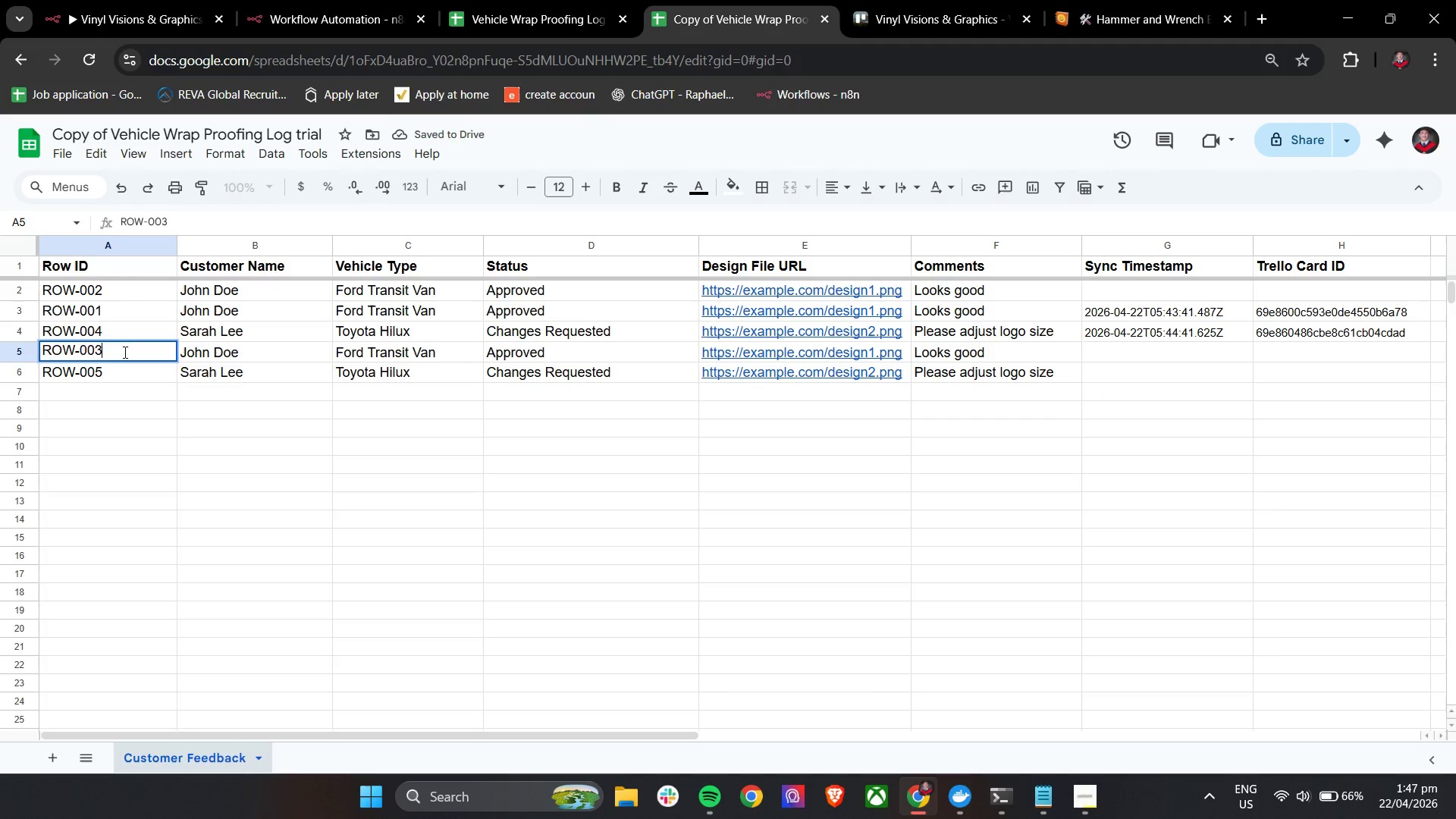 
key(Enter)
 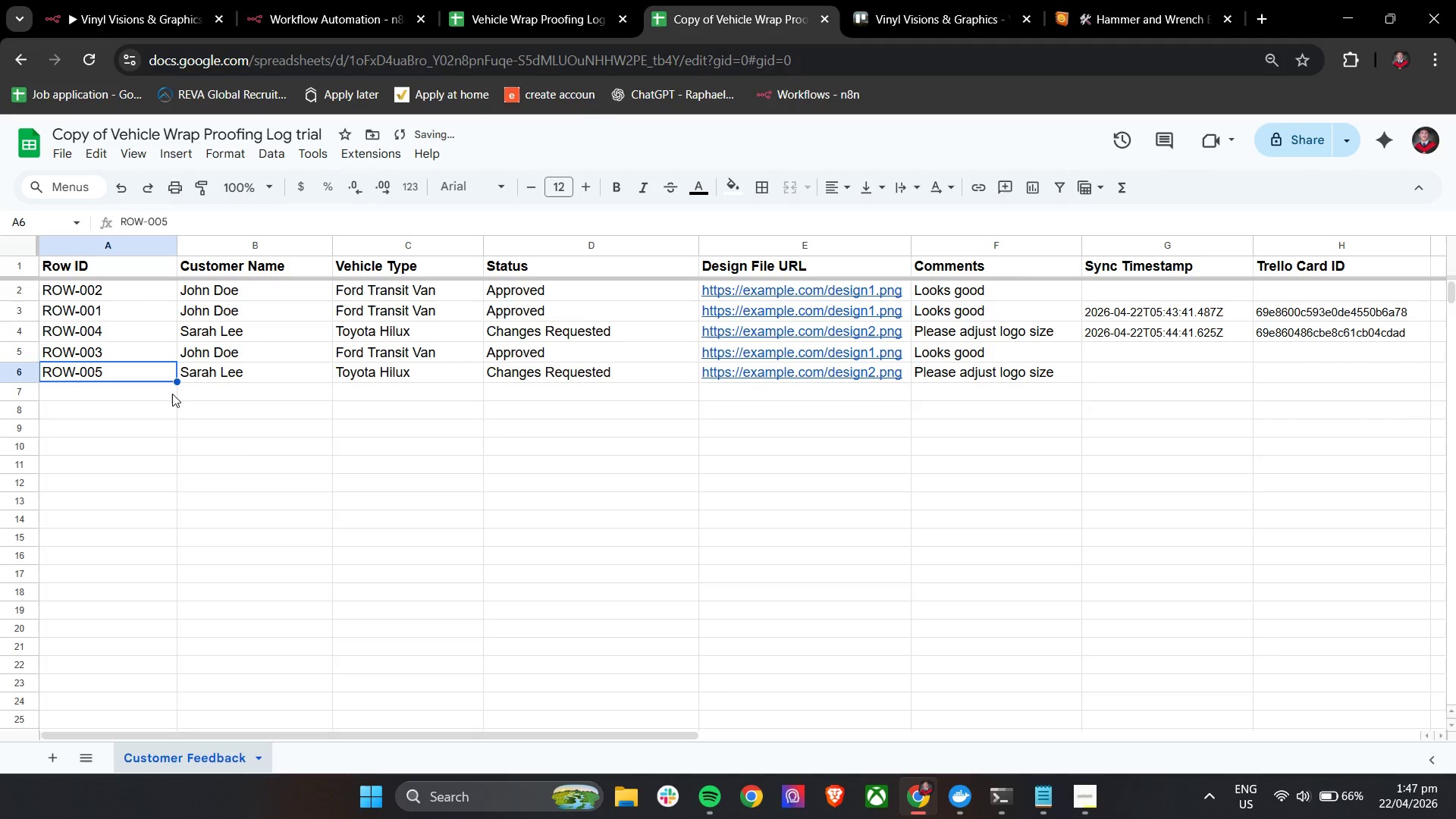 
left_click([235, 447])
 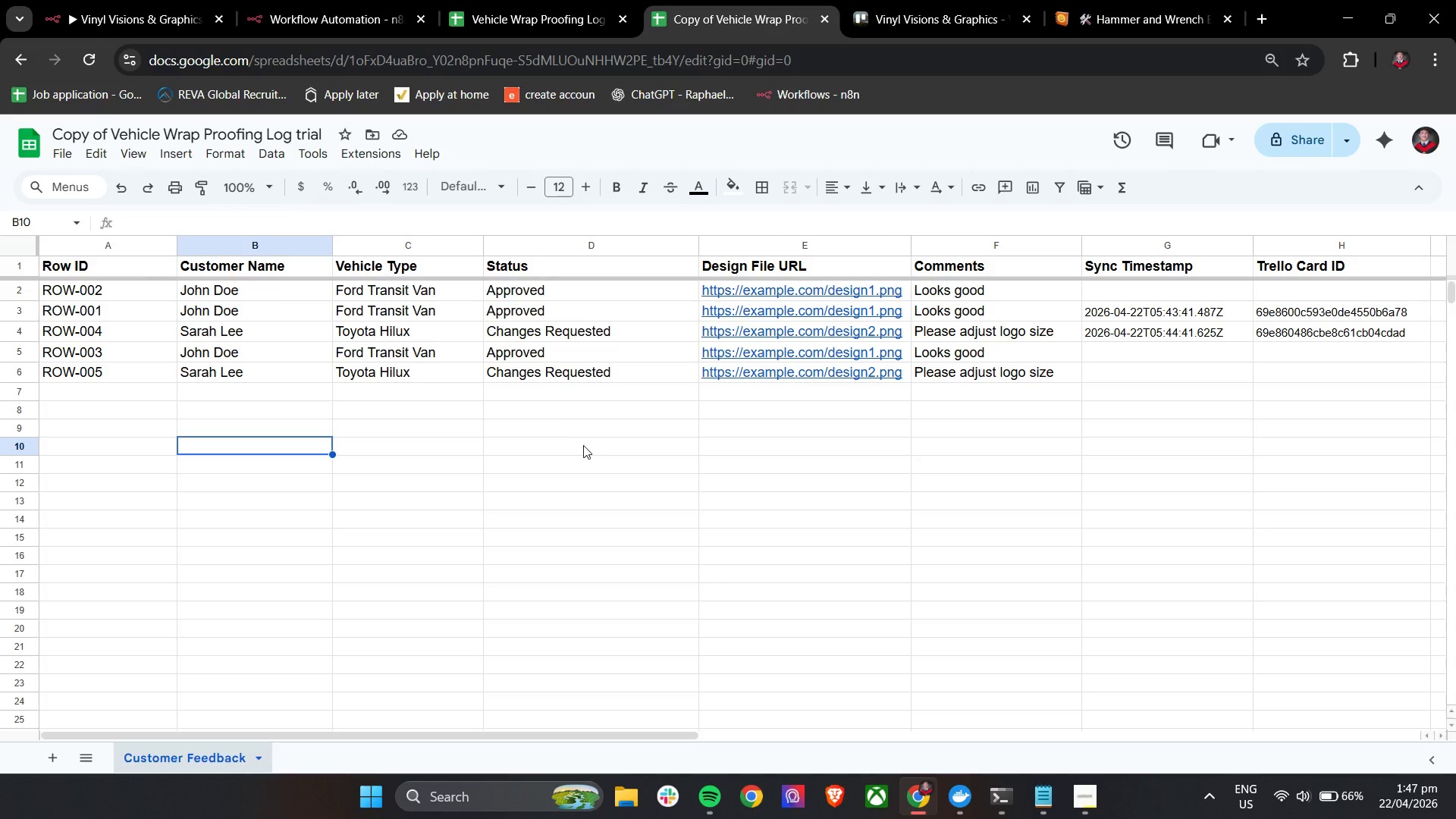 
wait(14.16)
 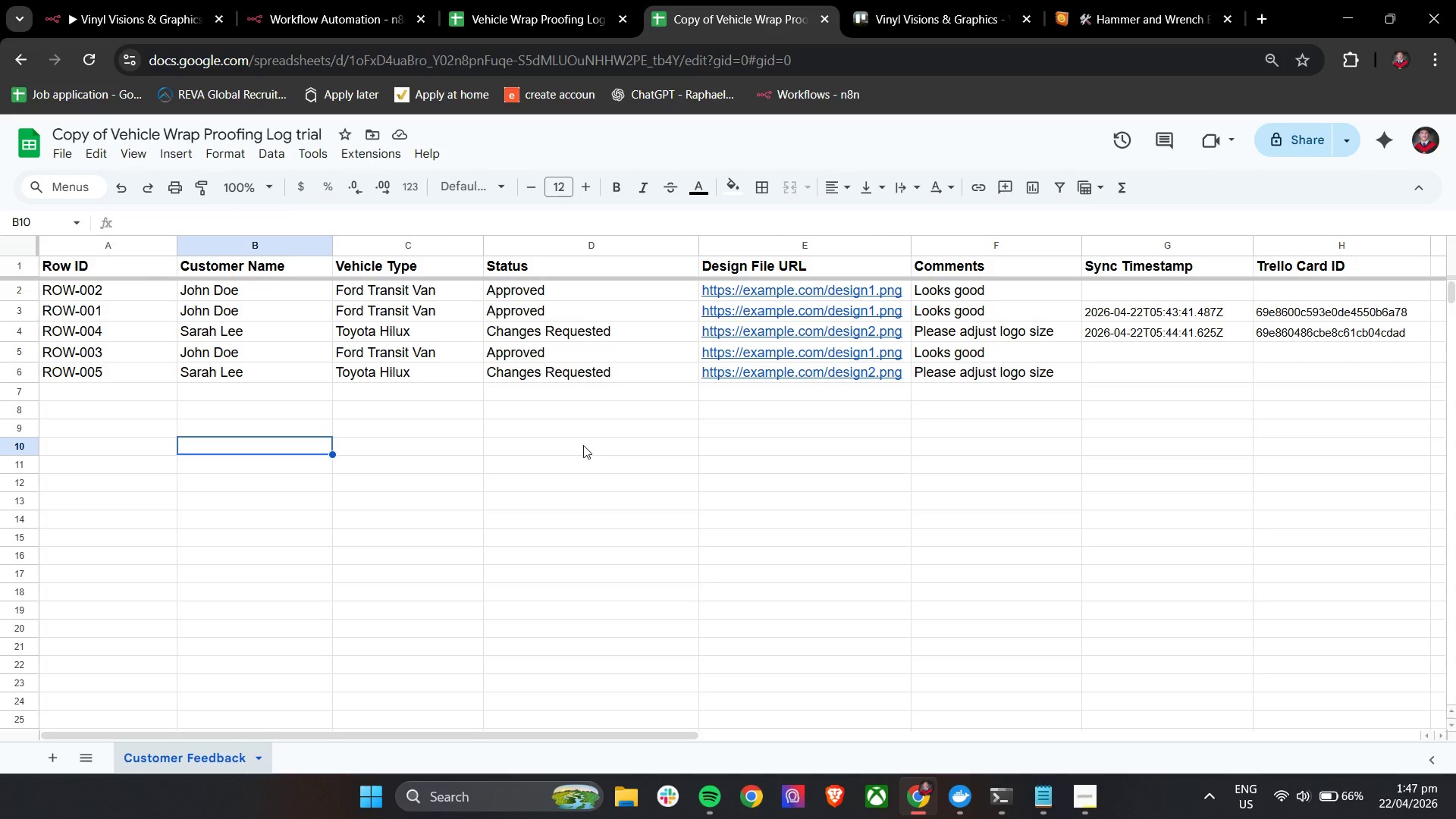 
left_click([366, 0])
 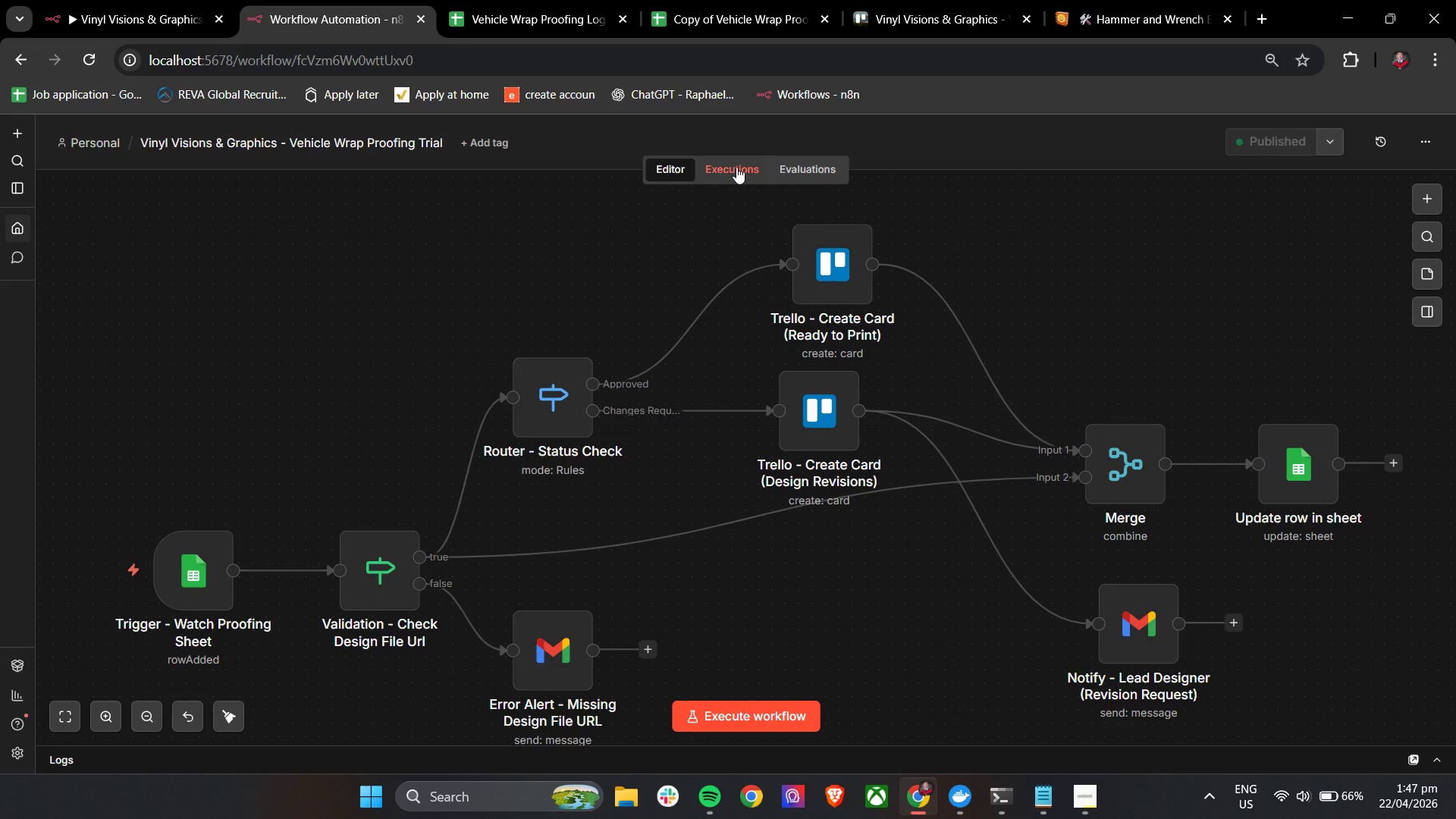 
left_click([740, 165])
 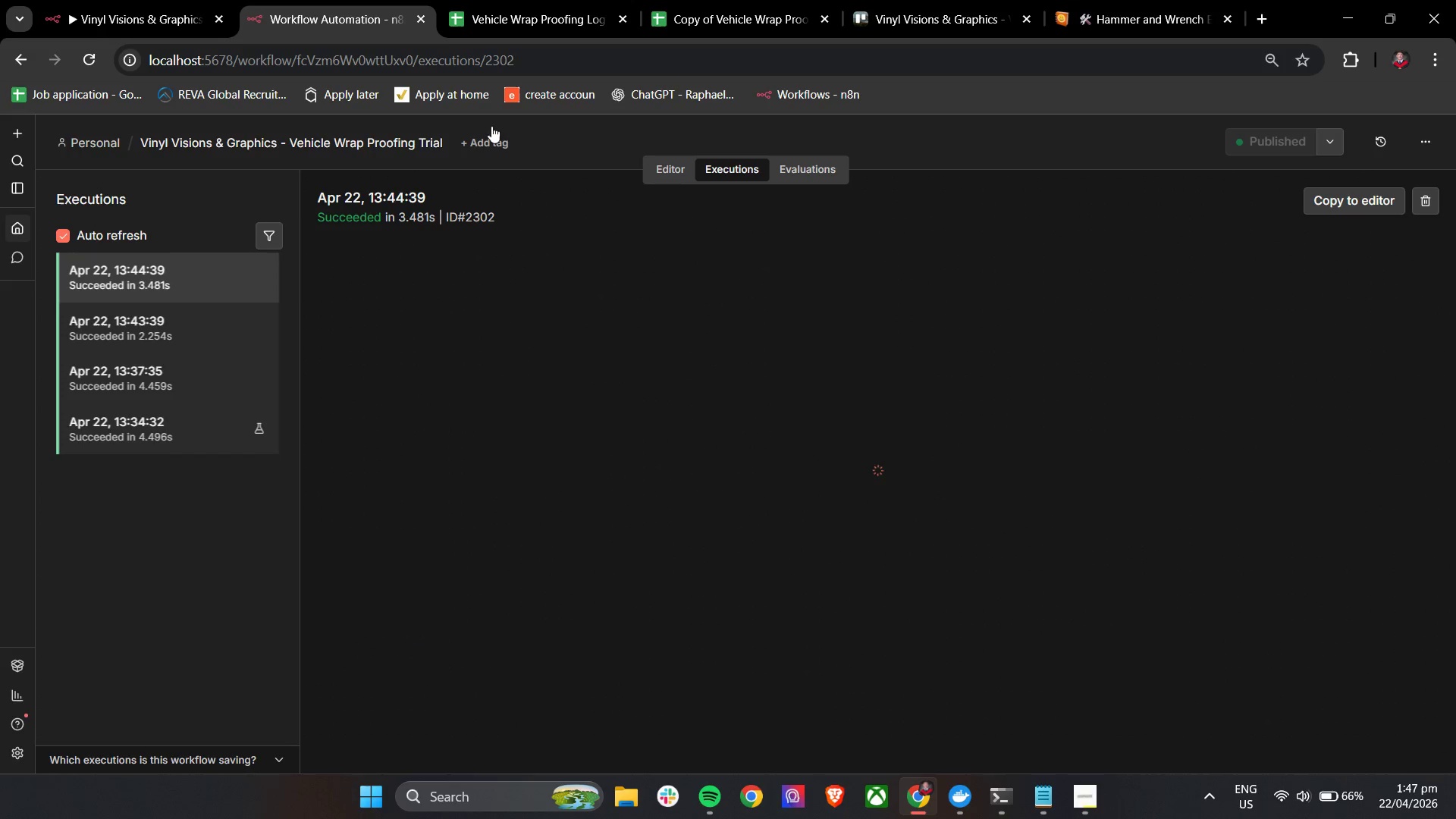 
mouse_move([686, 7])
 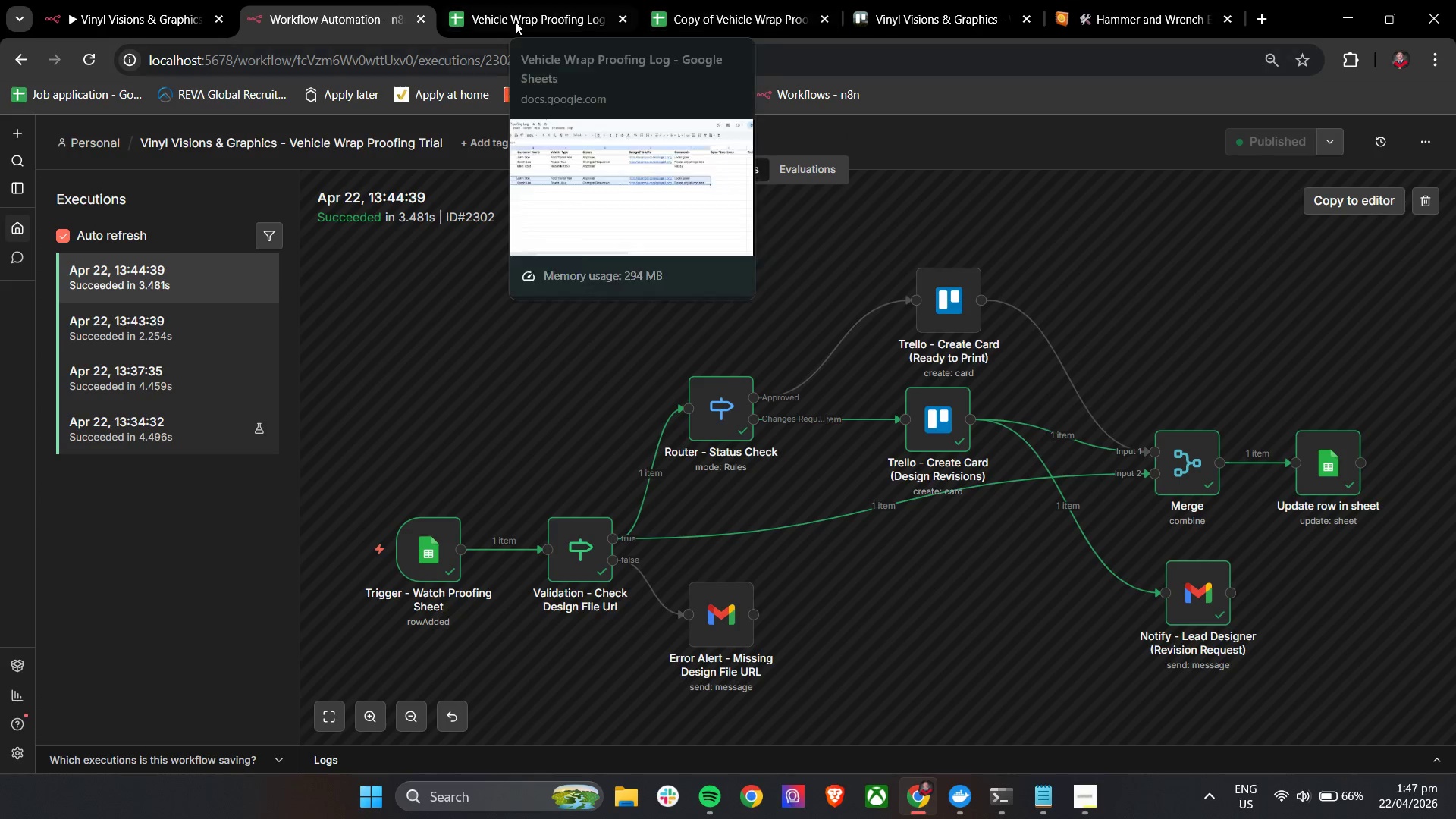 
left_click([516, 17])
 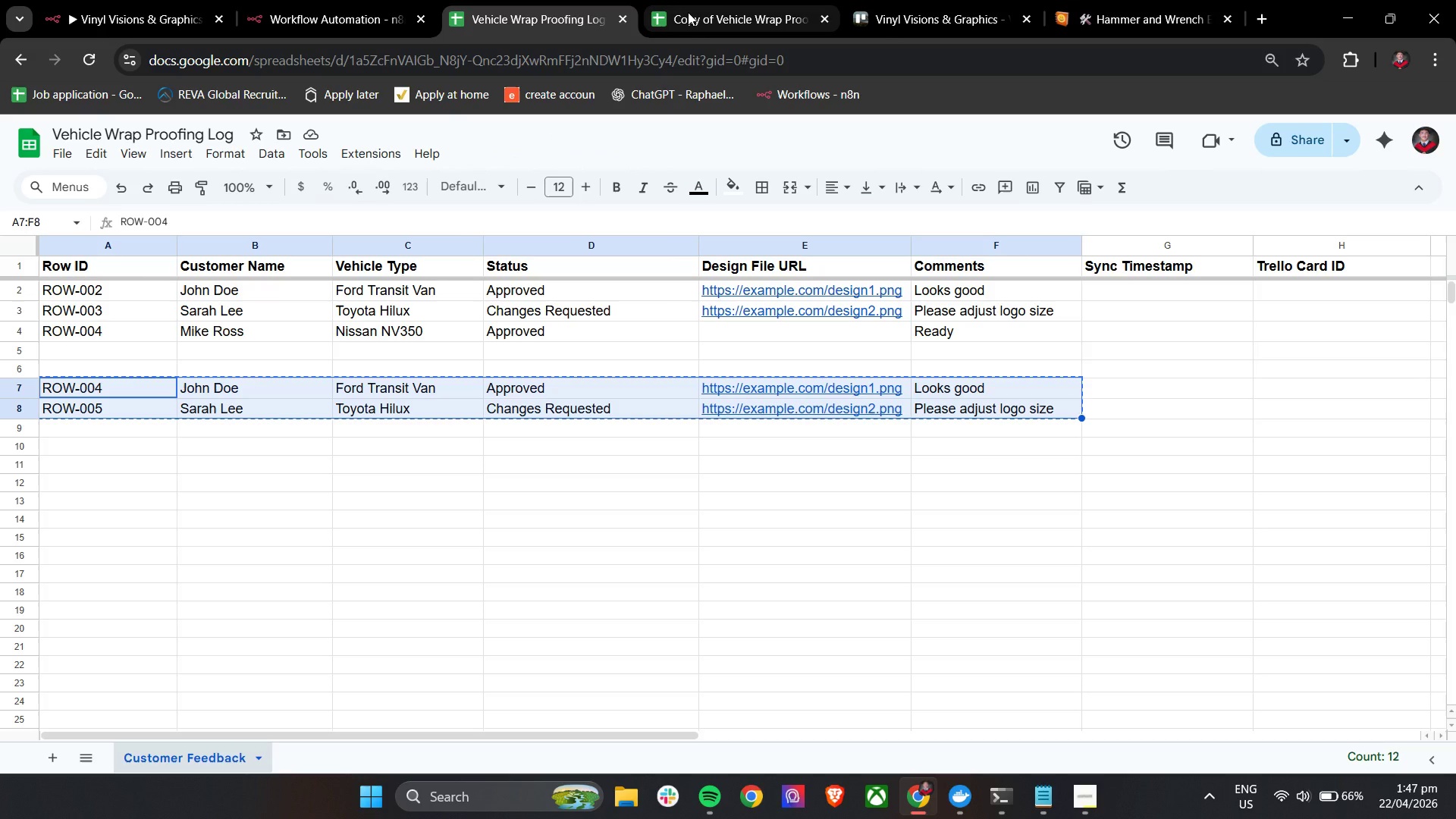 
left_click([688, 12])
 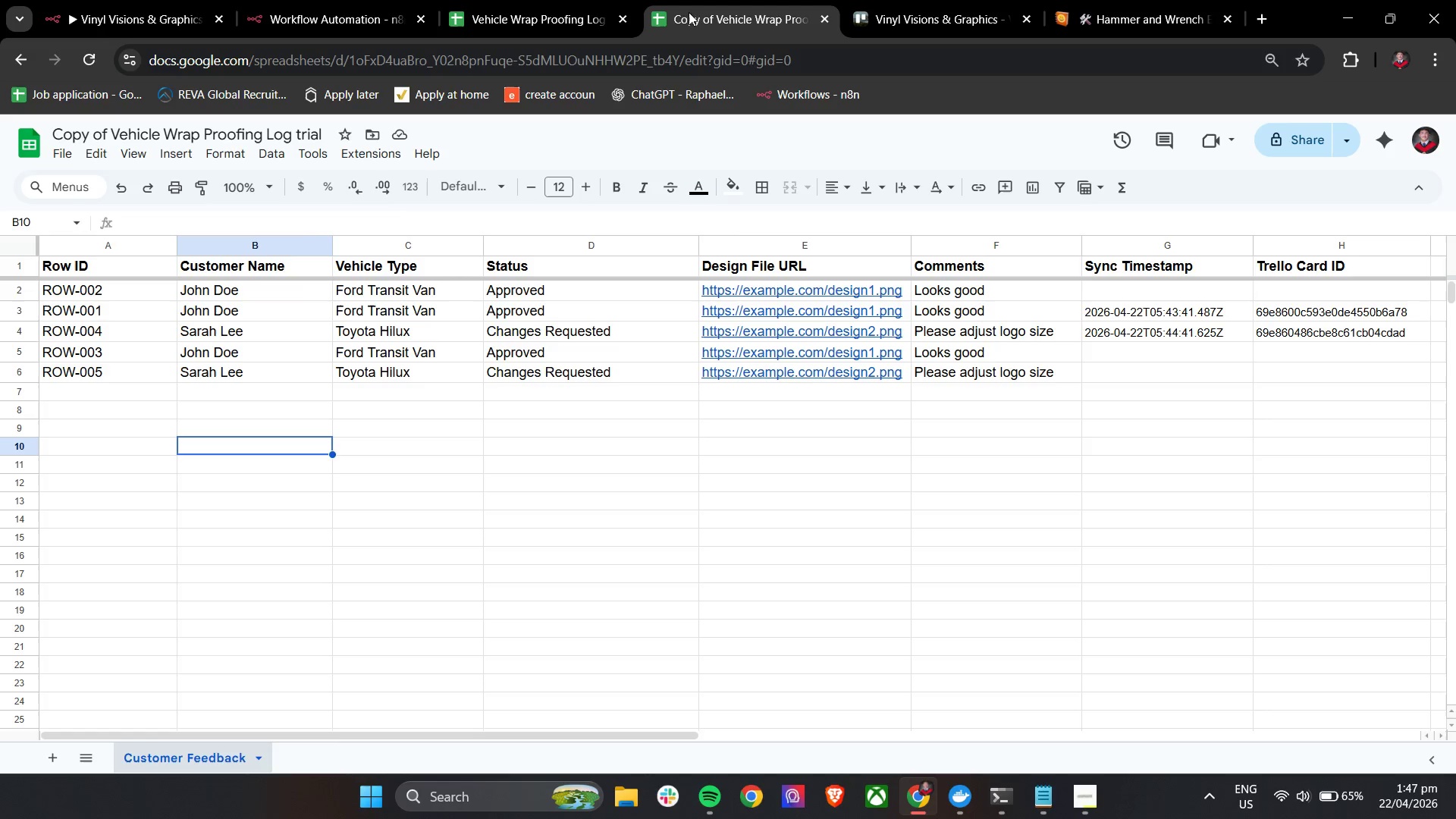 
mouse_move([394, 46])
 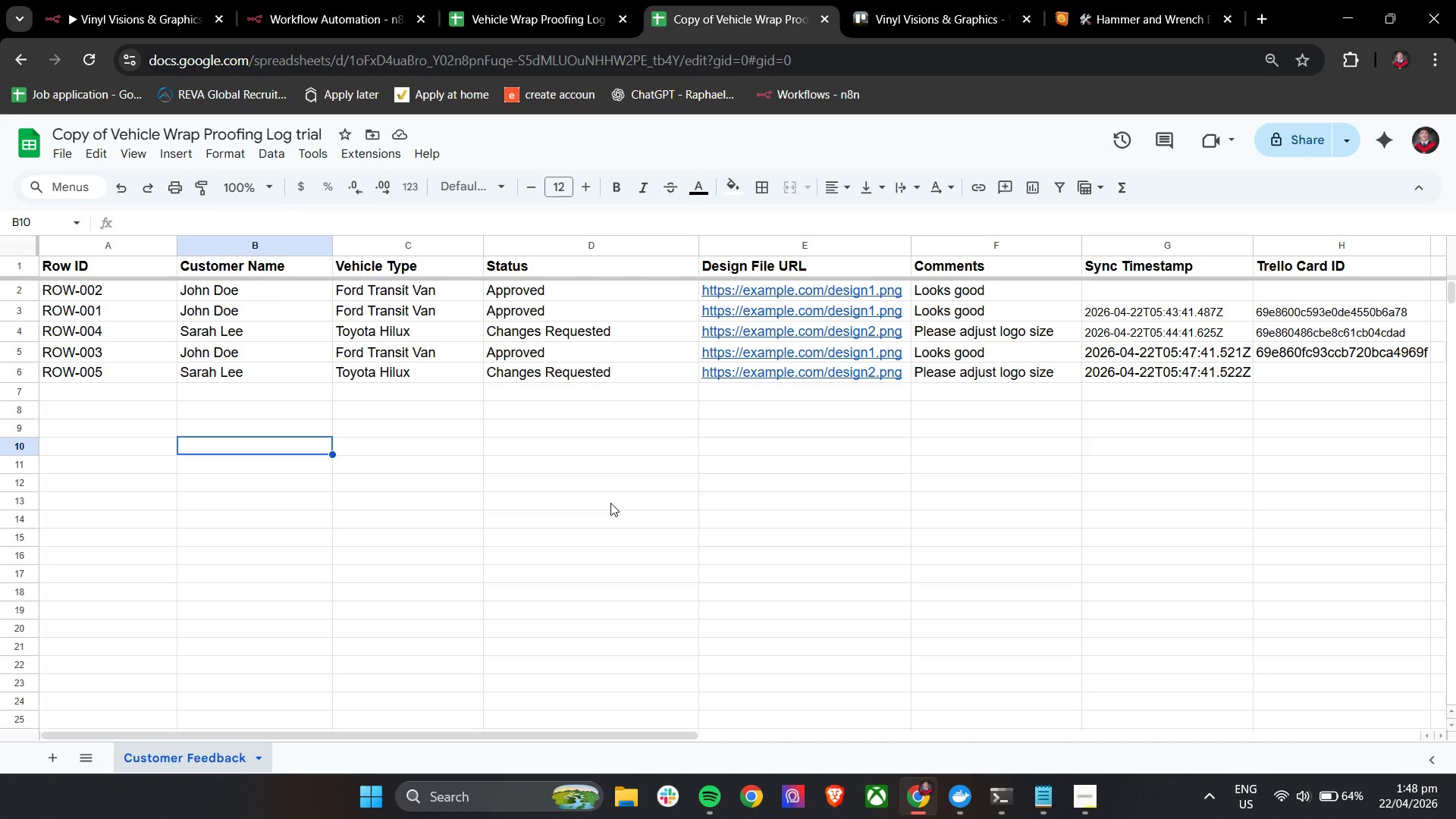 
wait(76.24)
 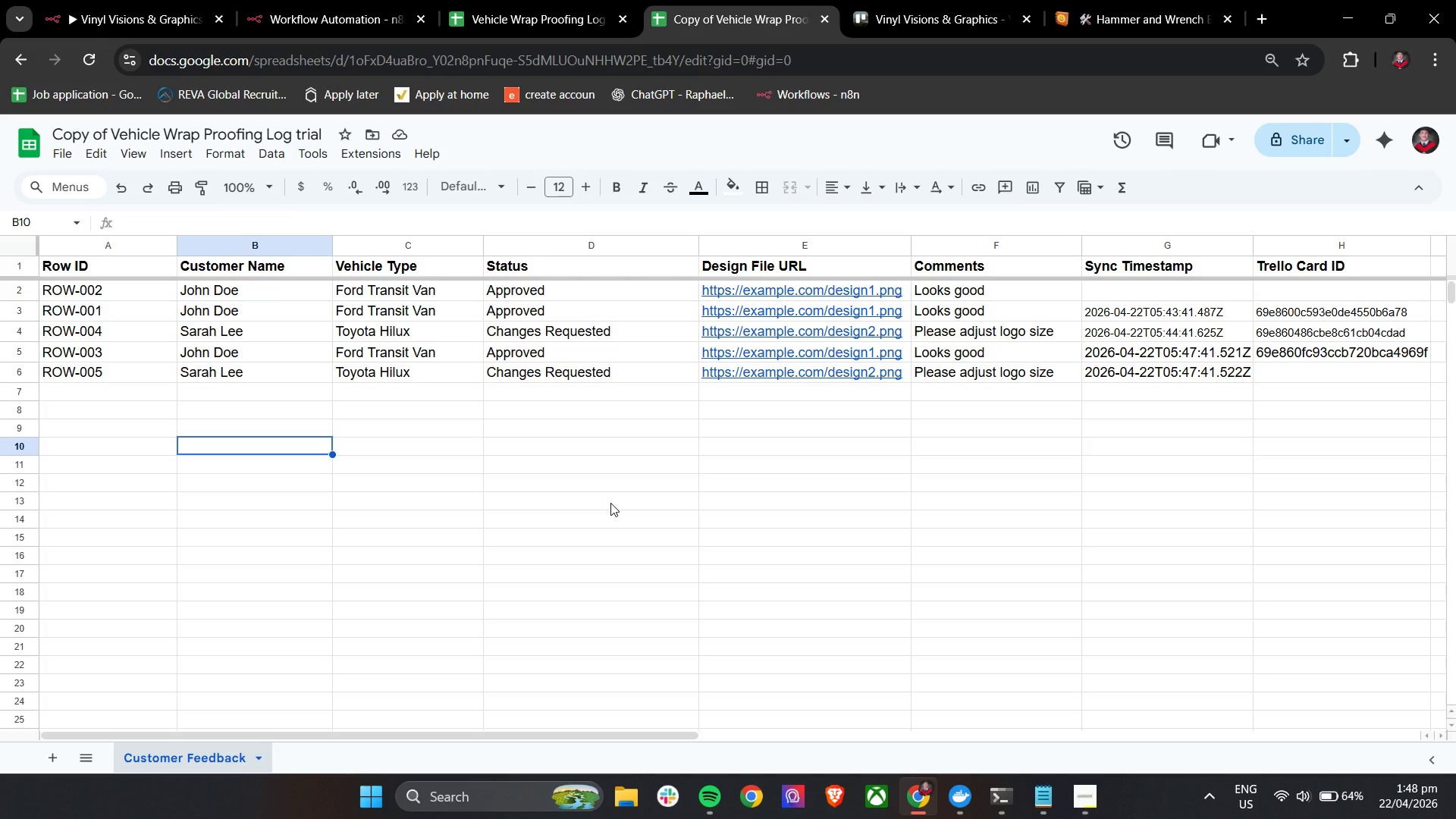 
left_click([289, 0])
 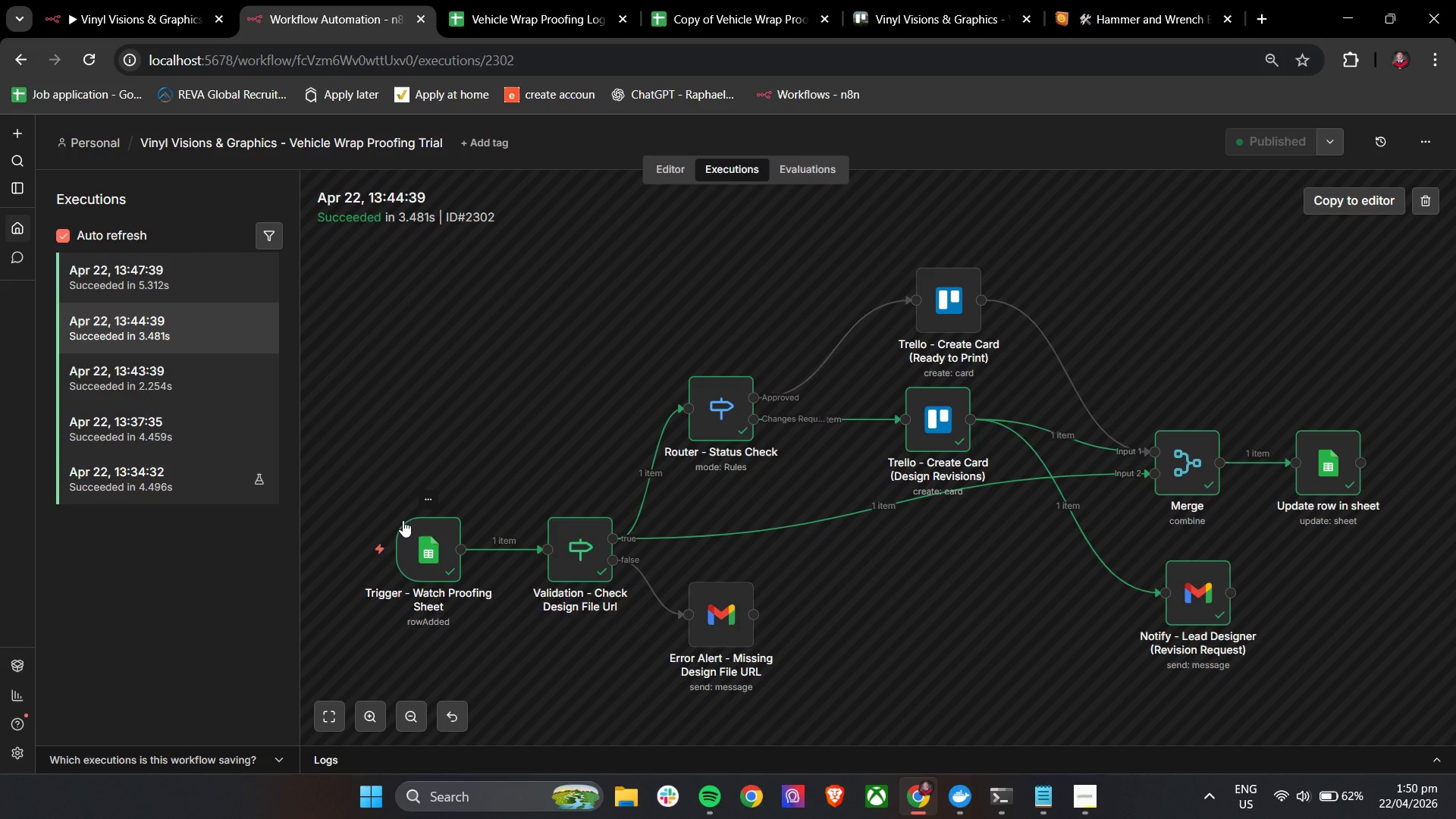 
wait(112.91)
 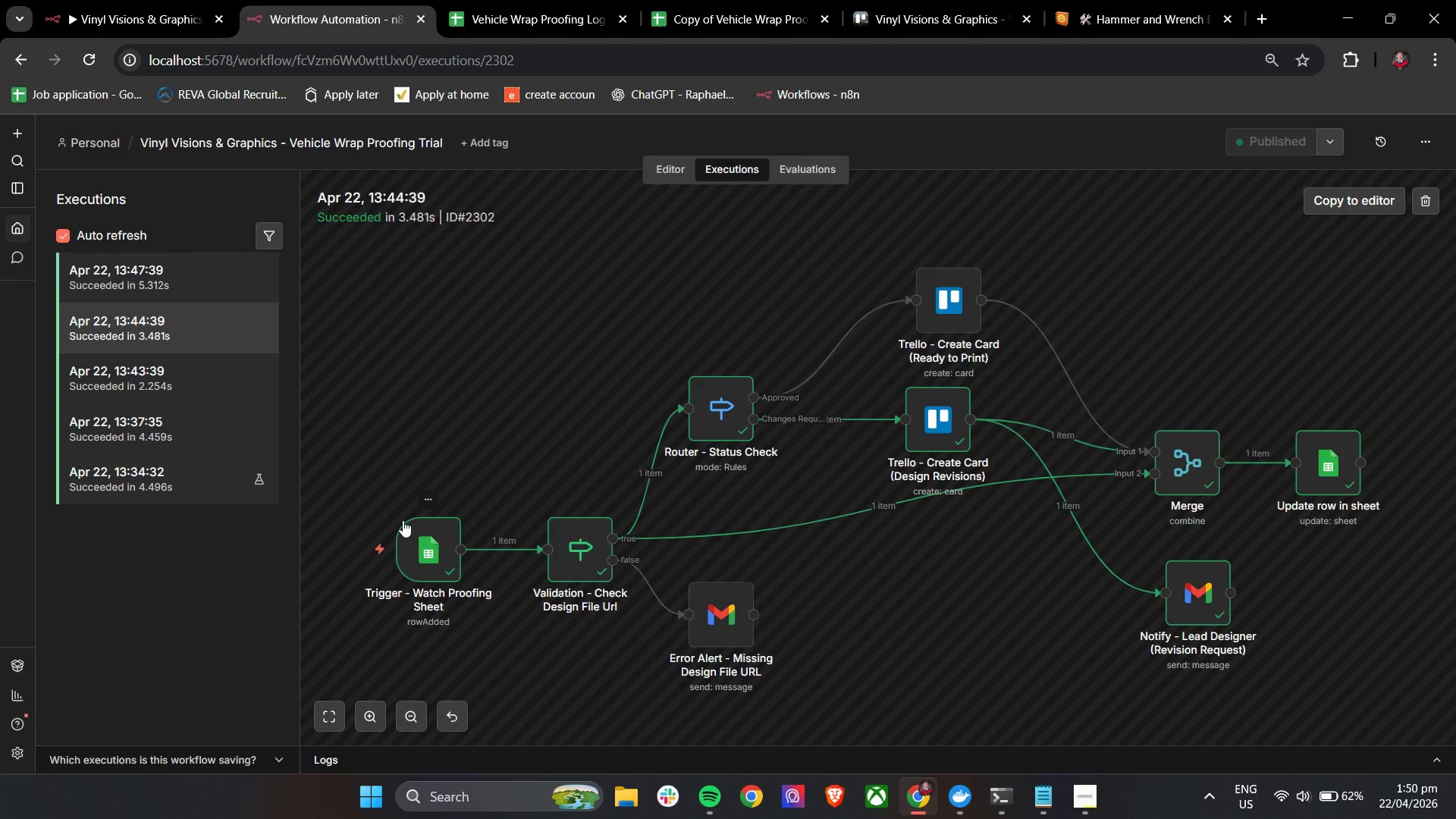 
left_click([691, 160])
 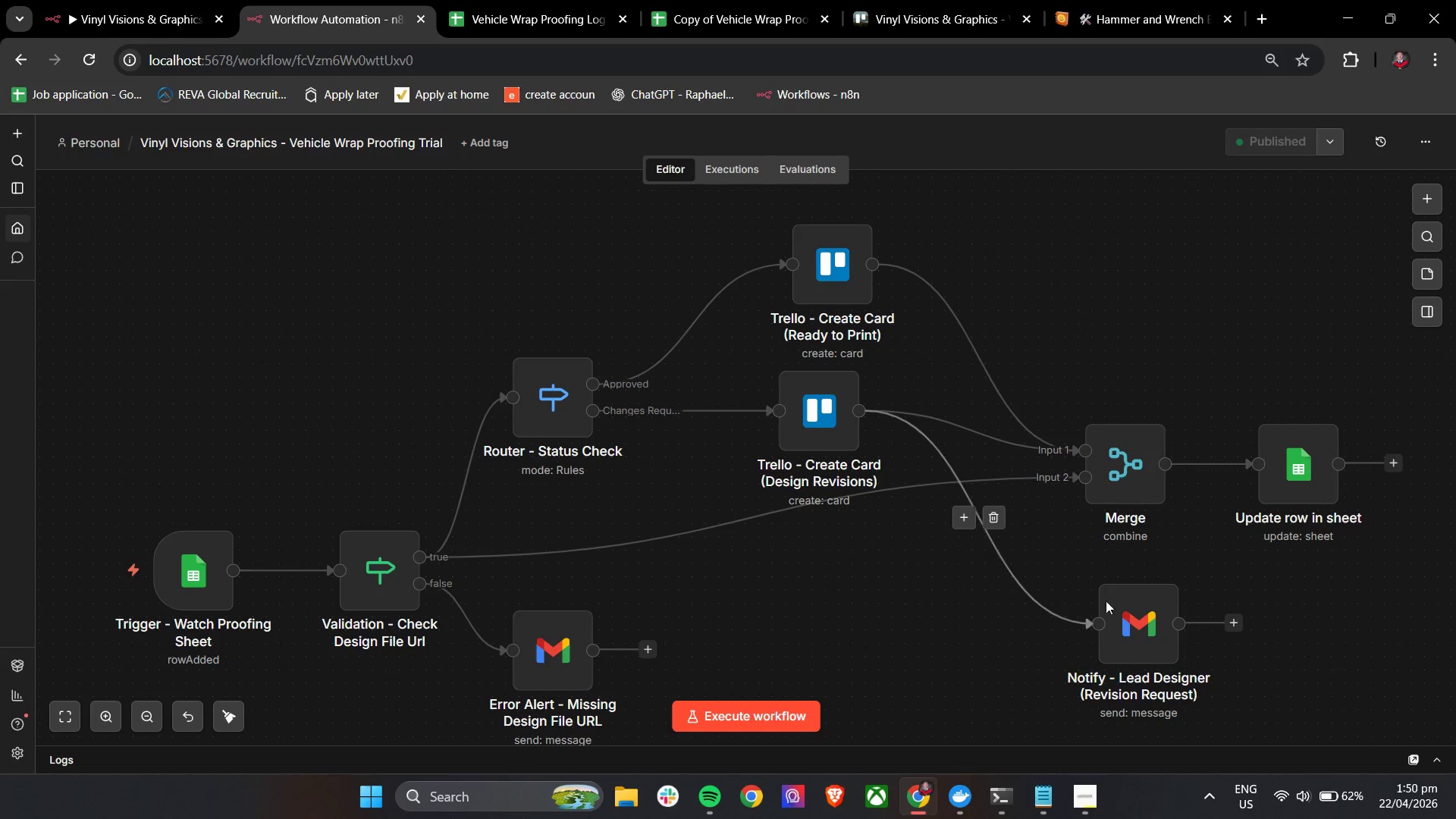 
double_click([1112, 466])
 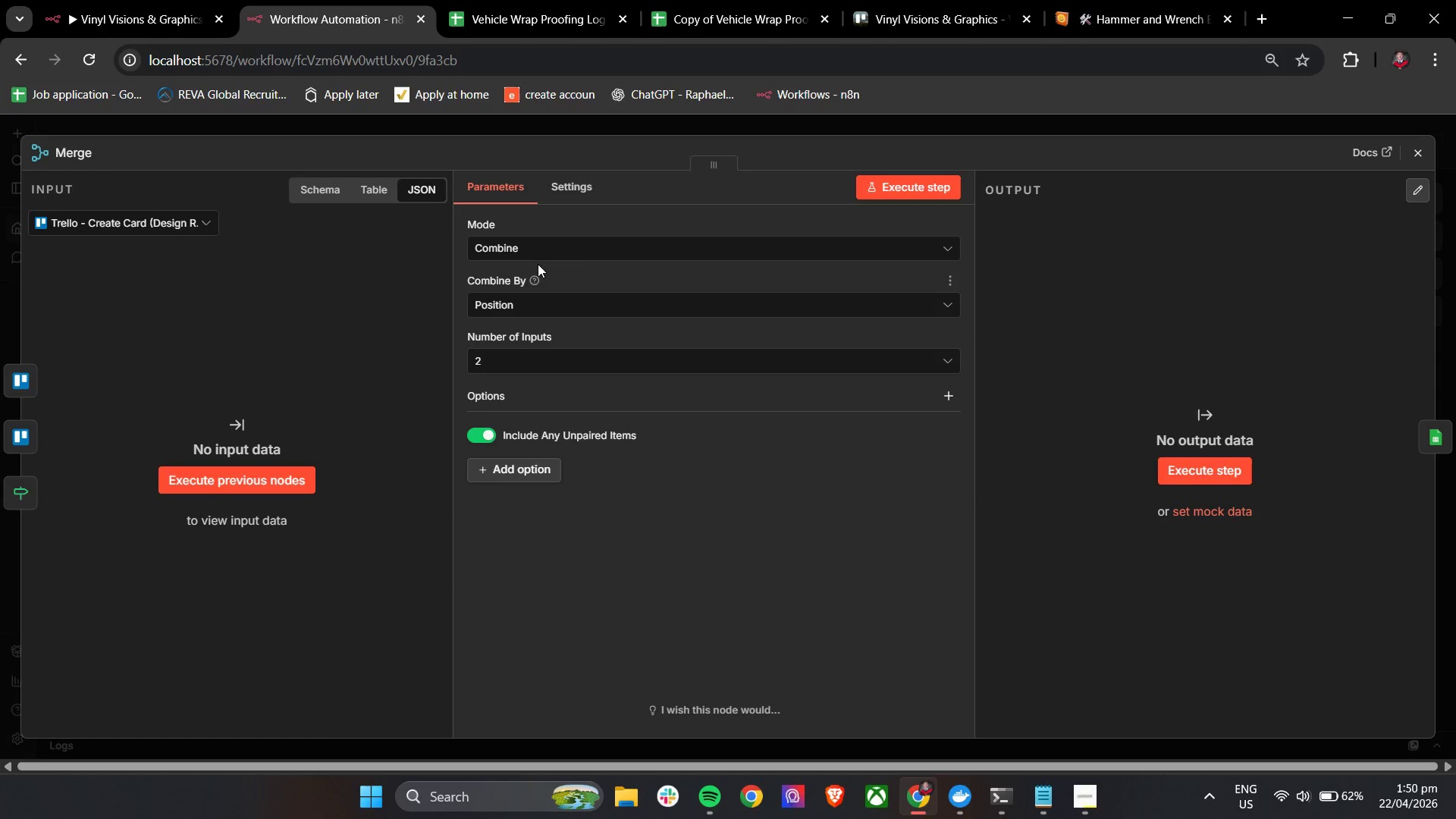 
left_click([558, 296])
 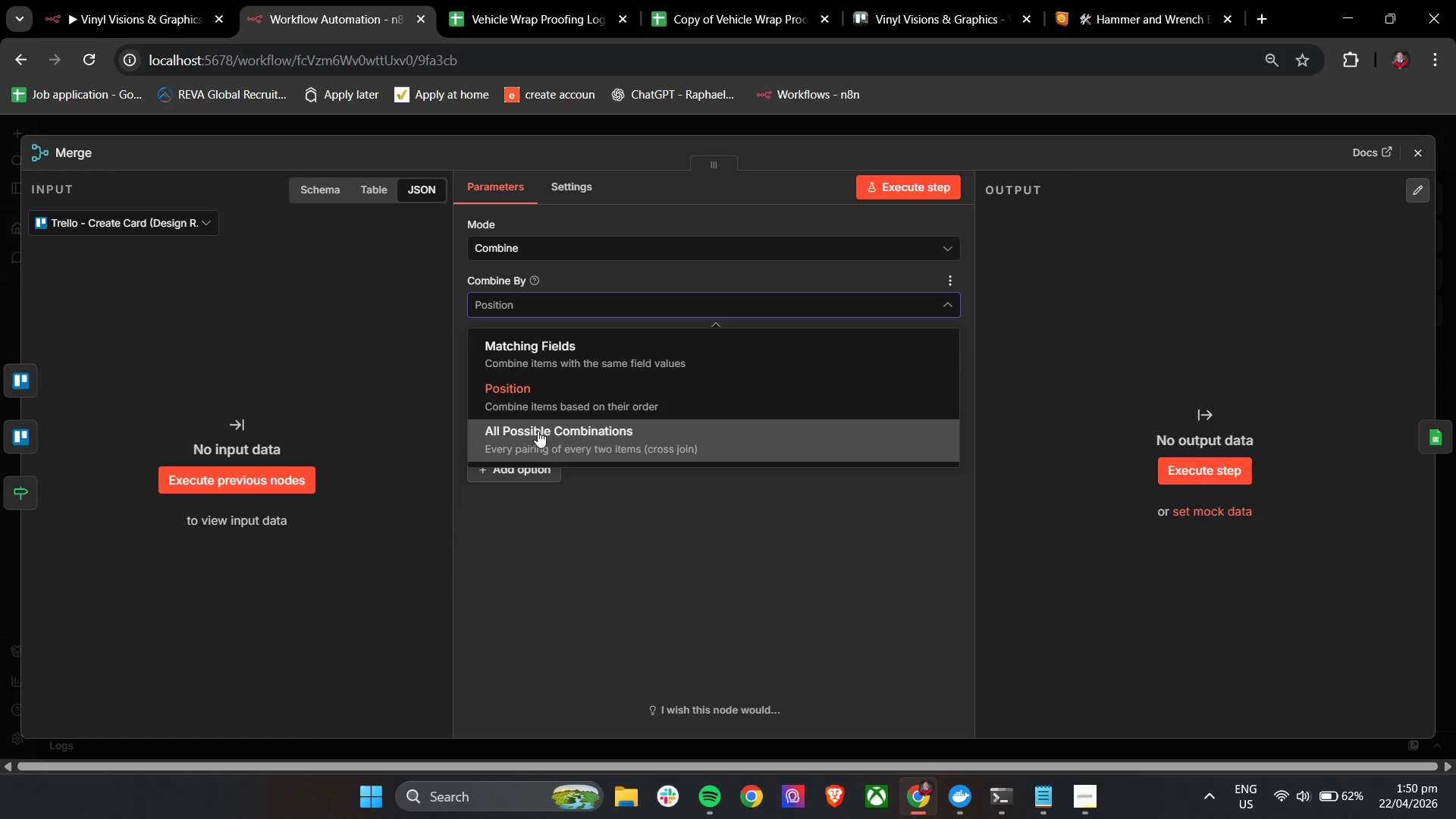 
left_click([549, 353])
 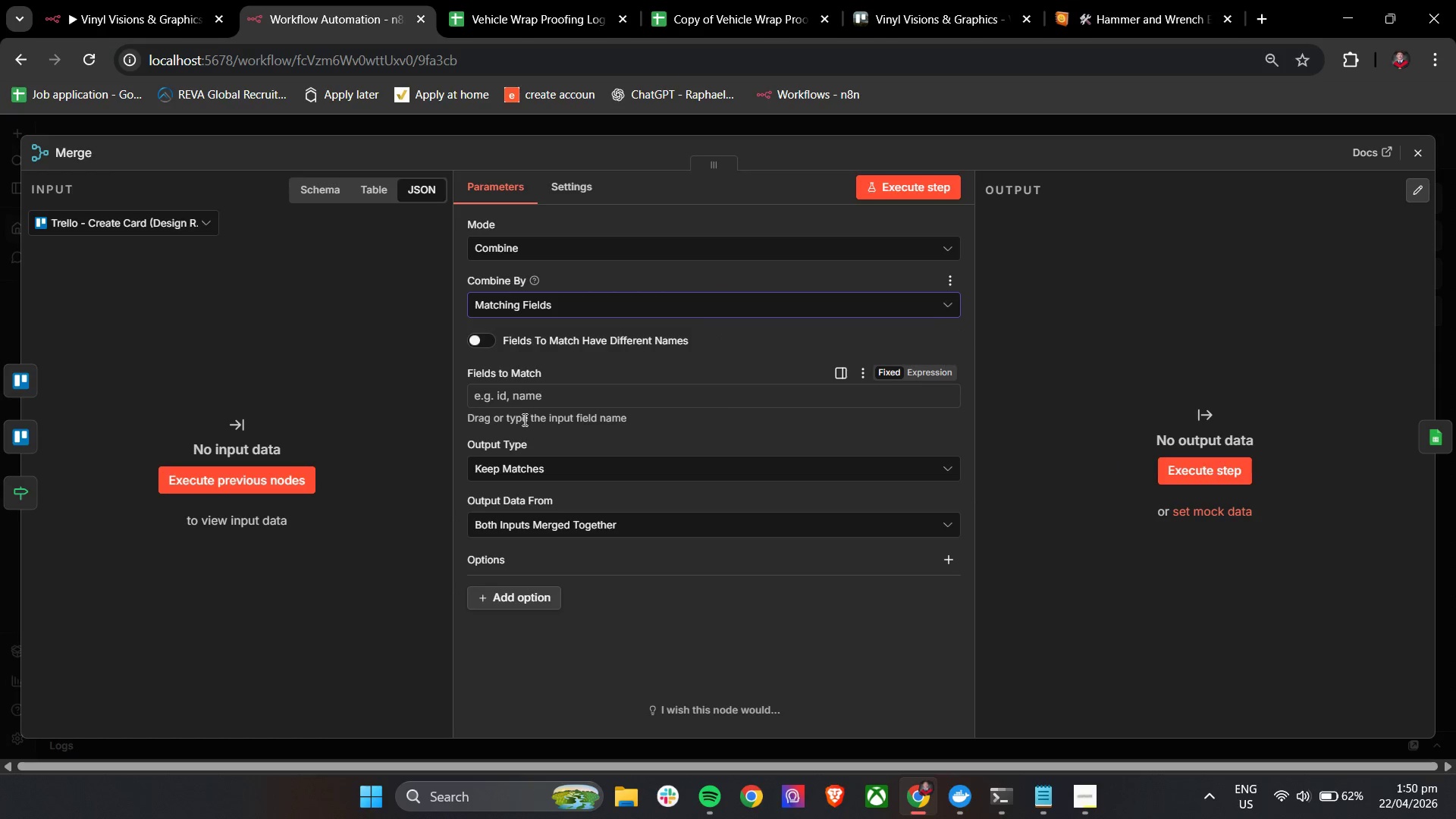 
left_click([525, 403])
 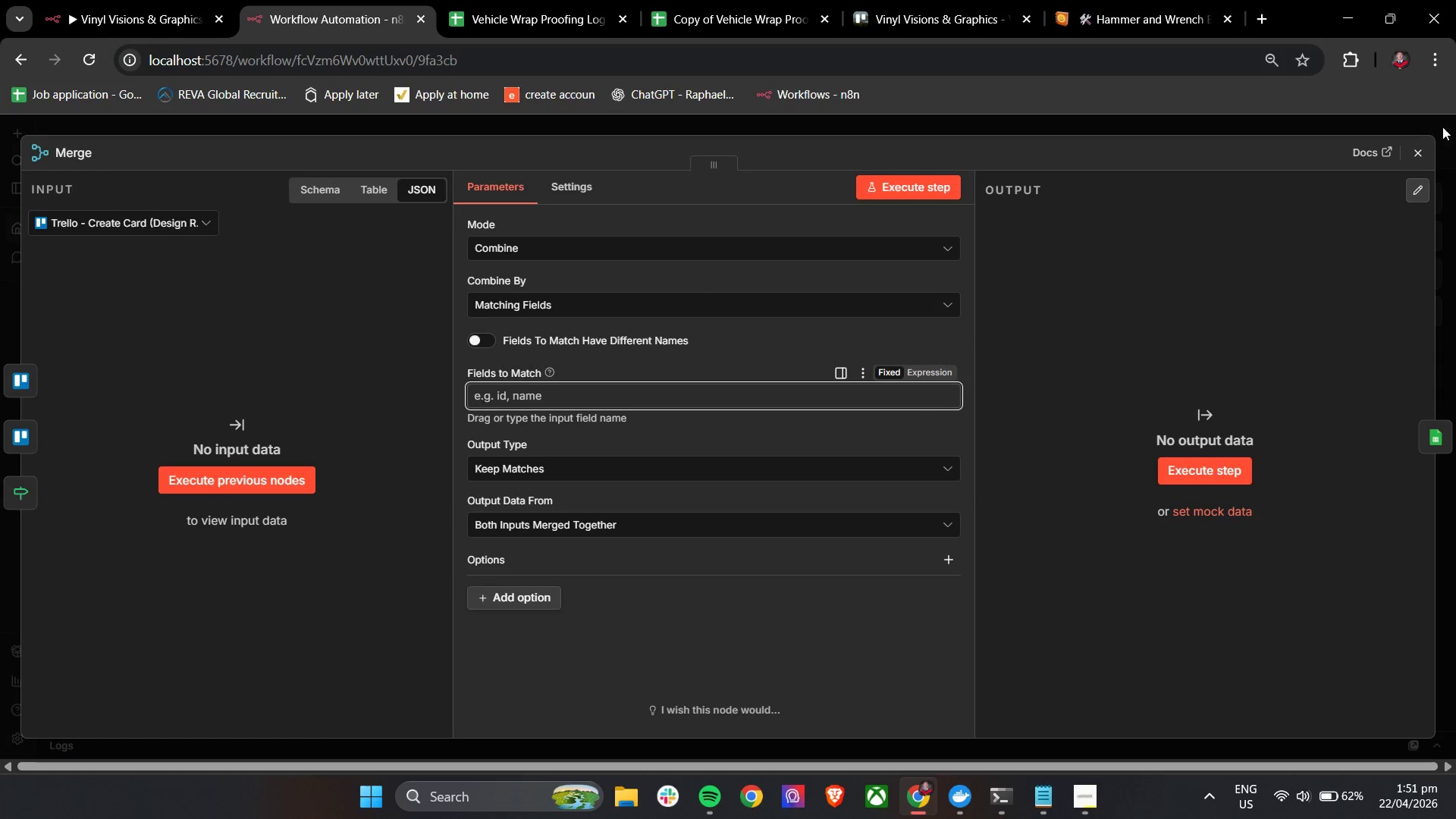 
left_click([1417, 149])
 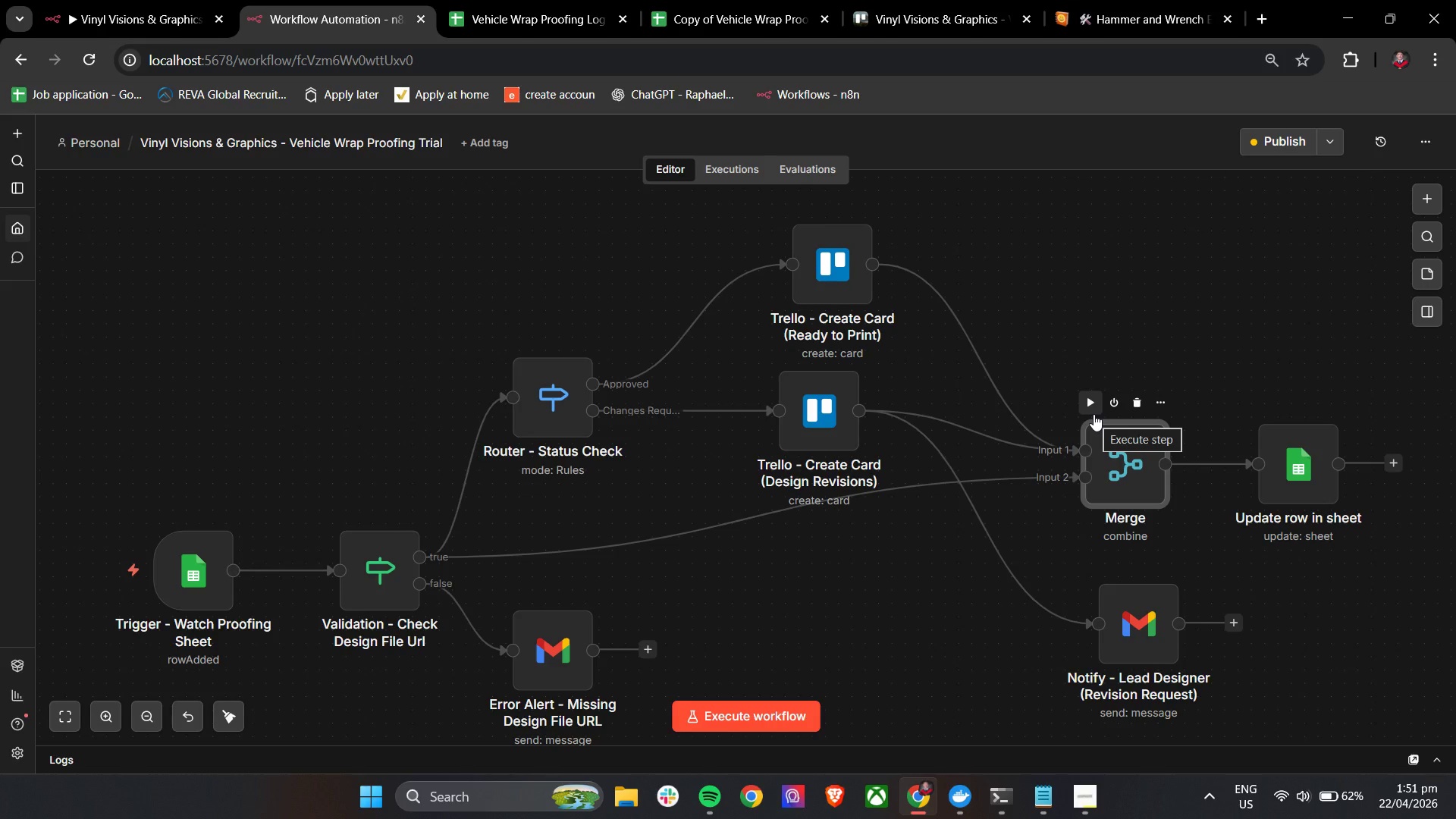 
left_click([130, 0])
 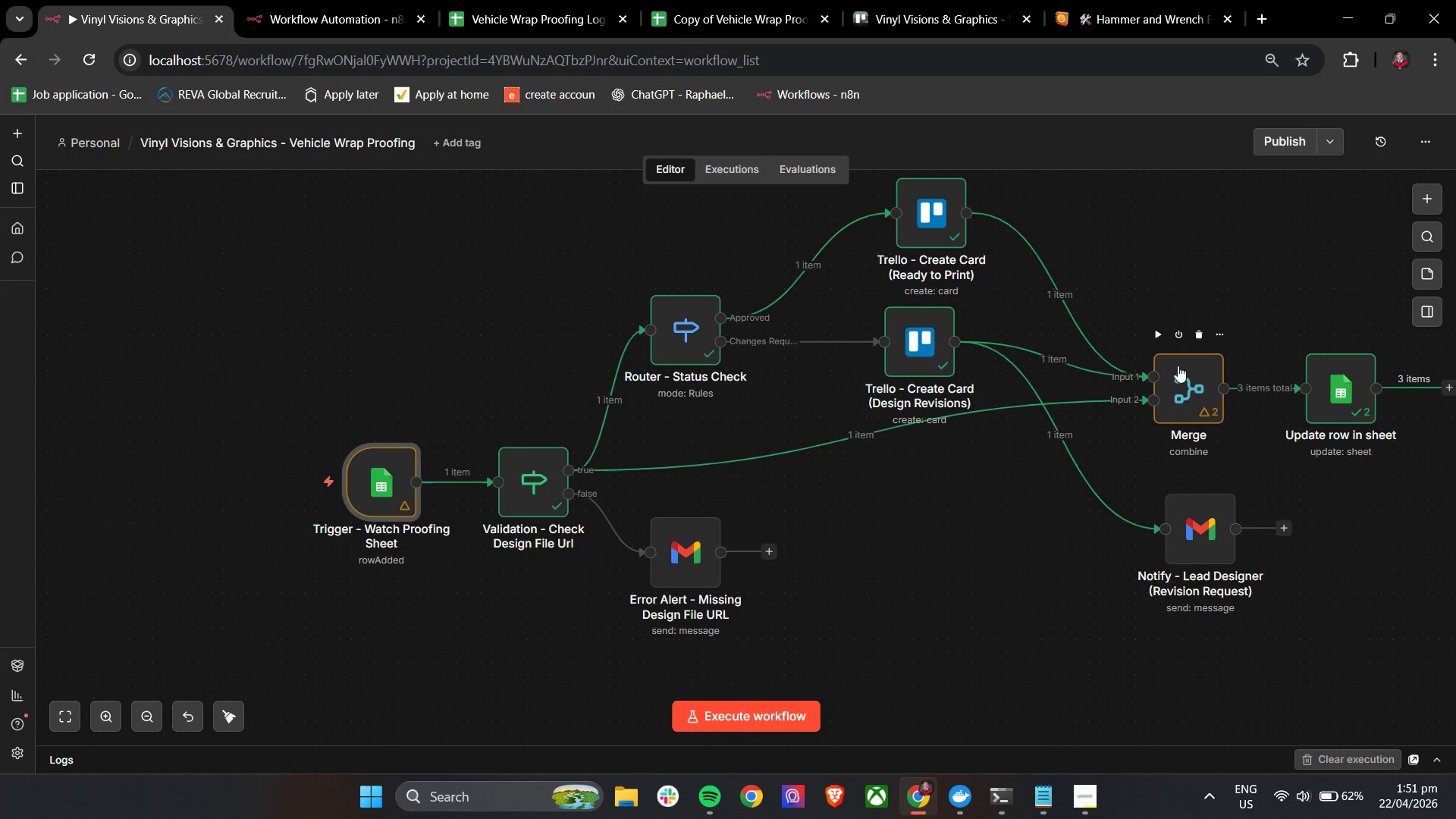 
double_click([1170, 384])
 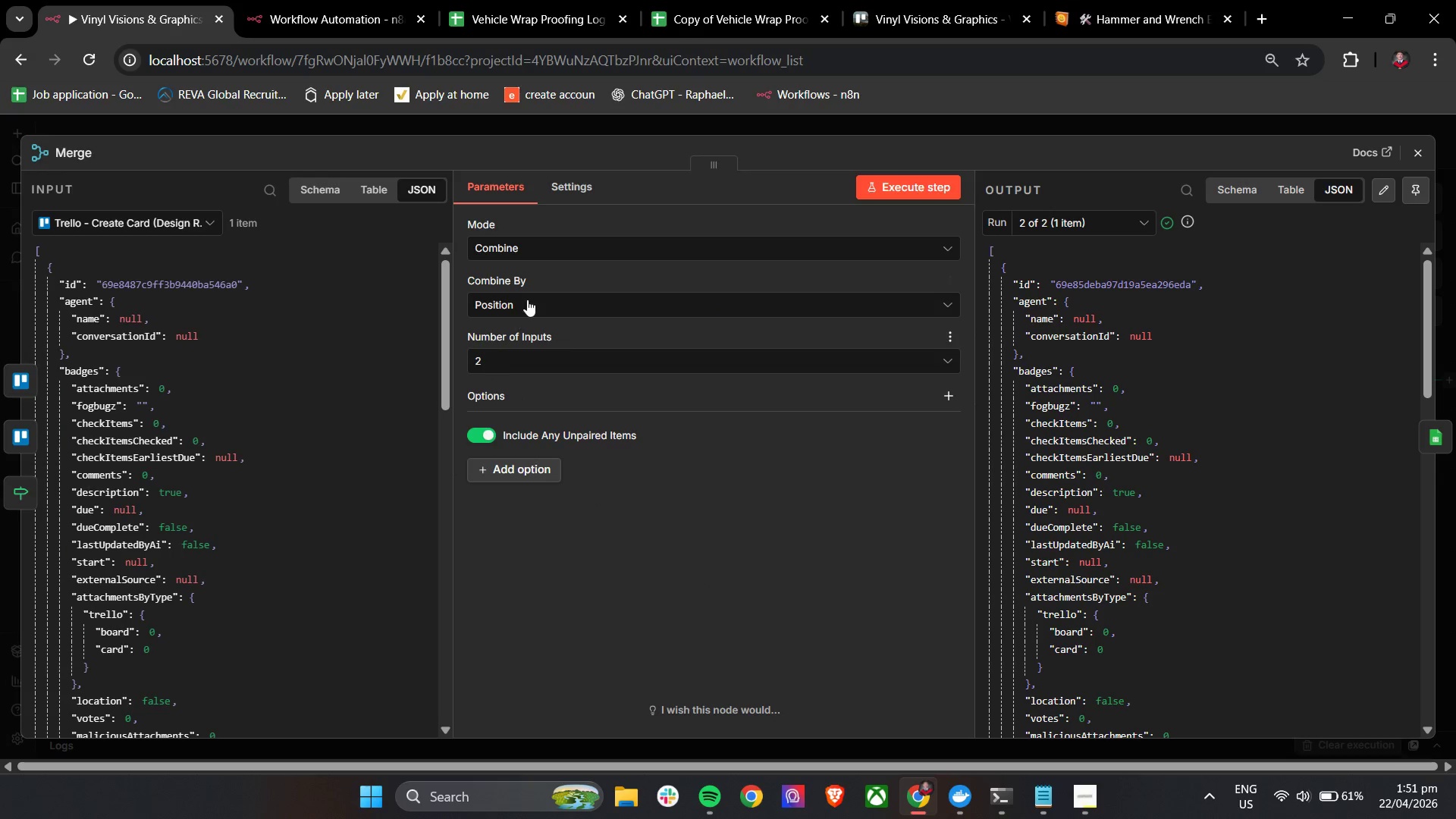 
left_click([526, 299])
 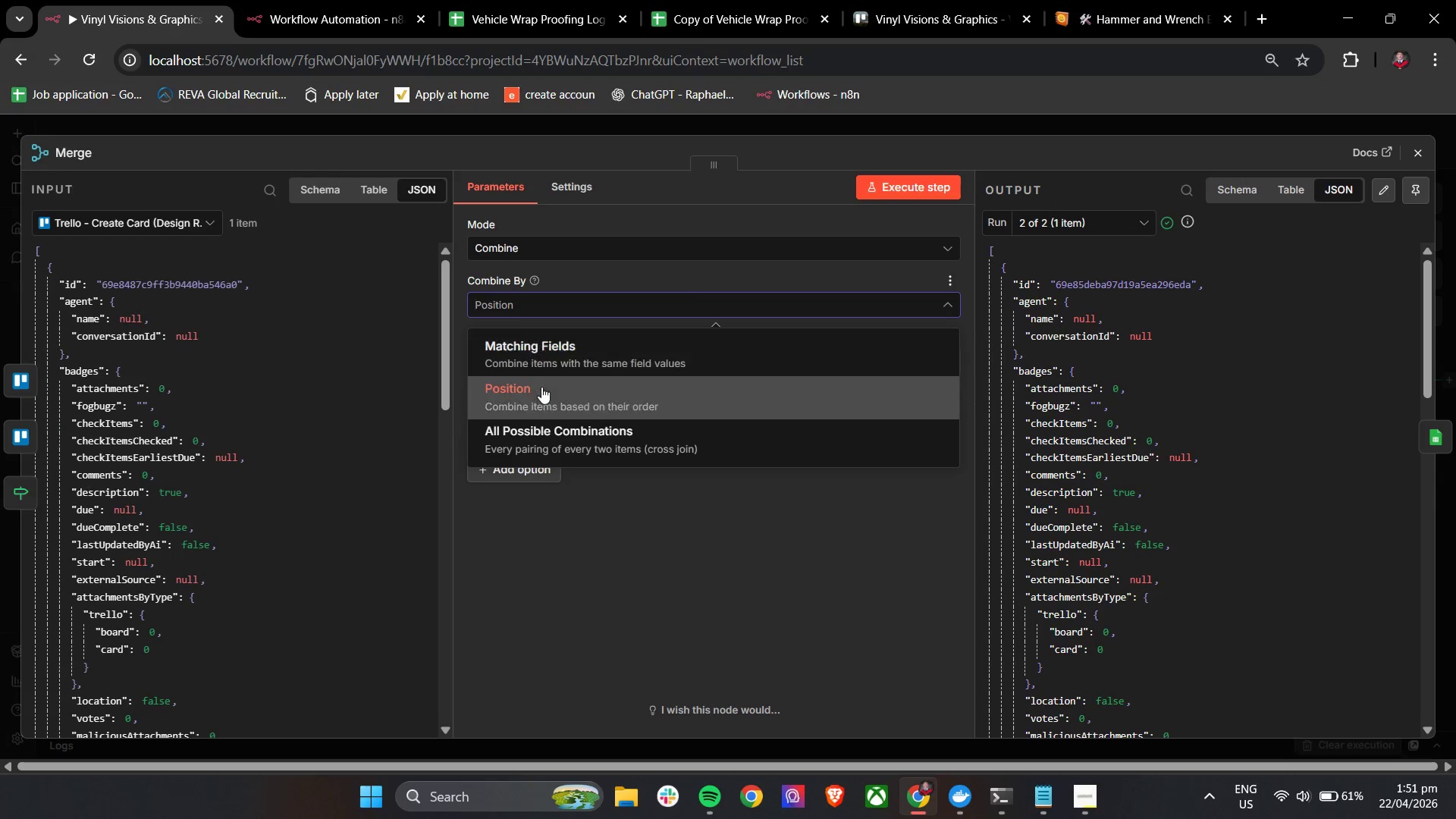 
left_click([557, 355])
 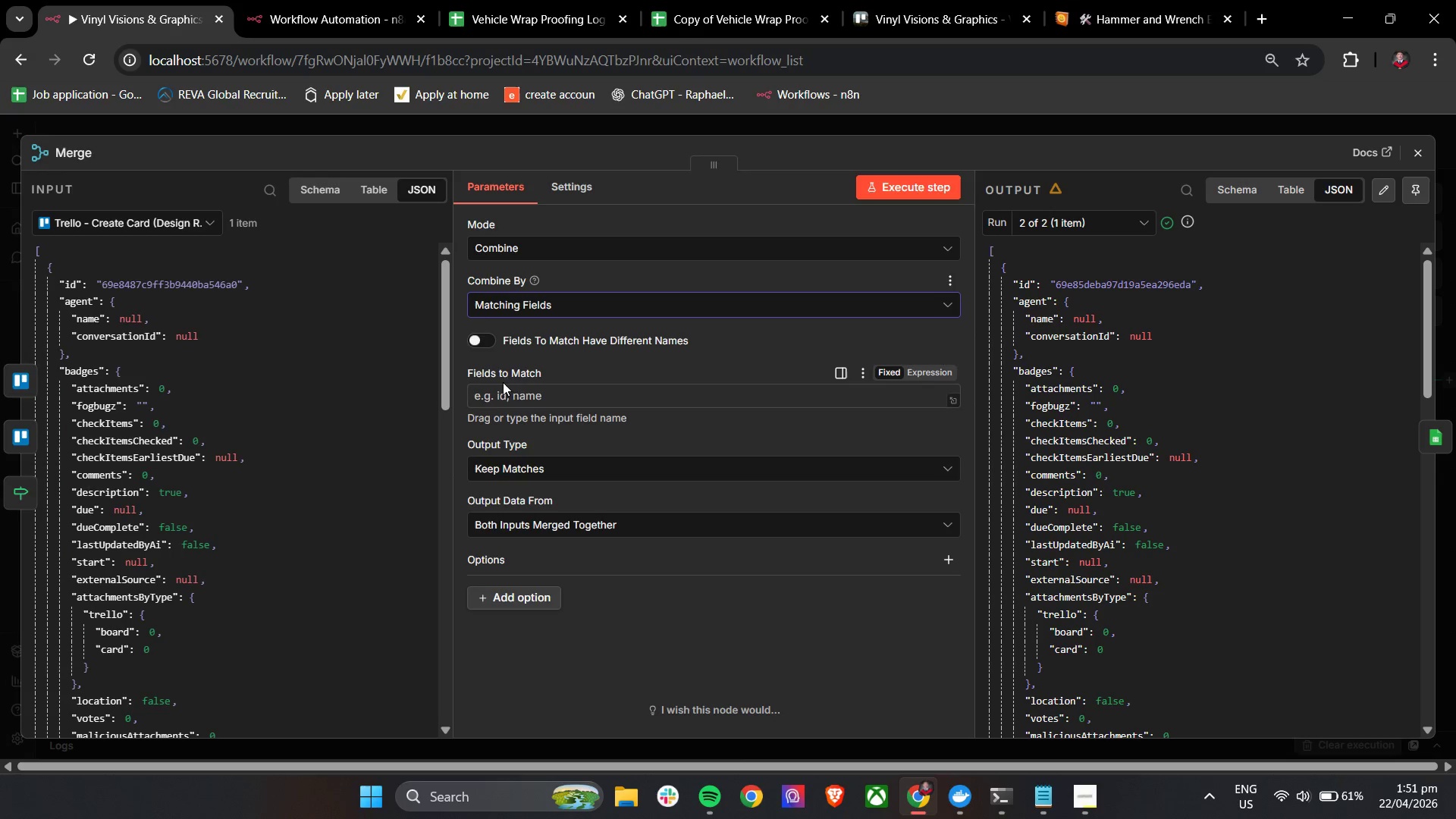 
left_click([516, 396])
 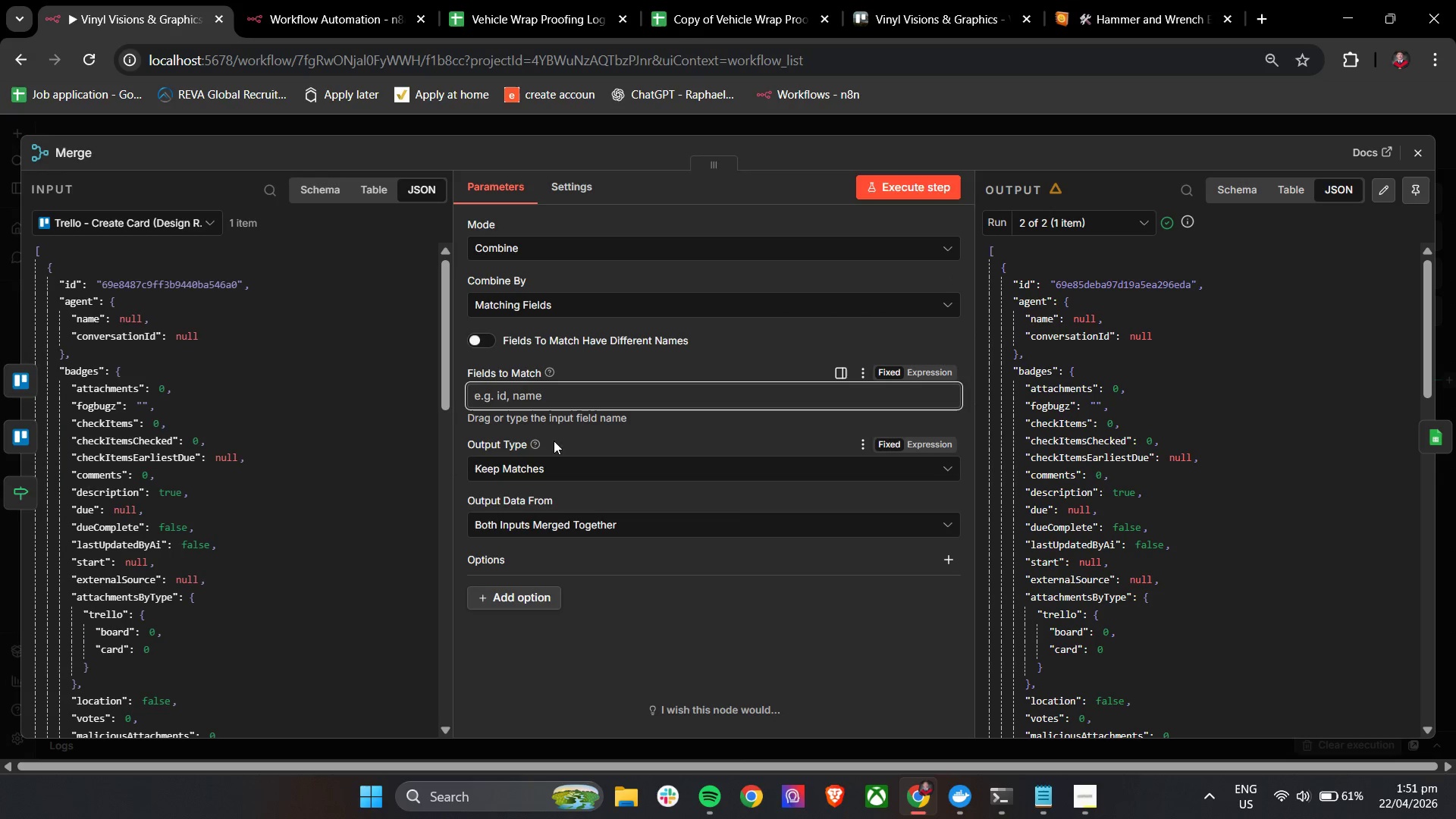 
key(Shift+R)
 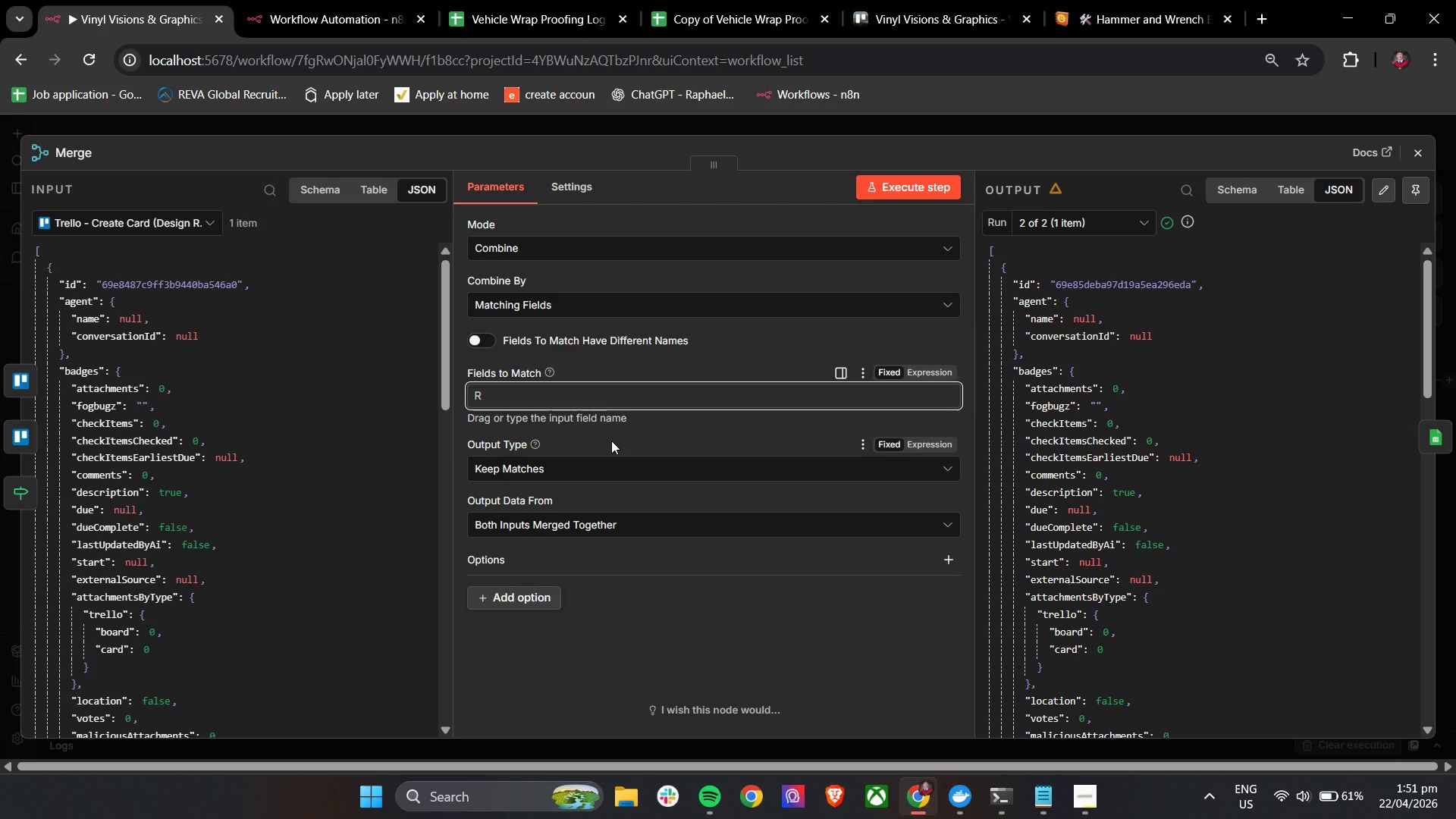 
key(Backspace)
 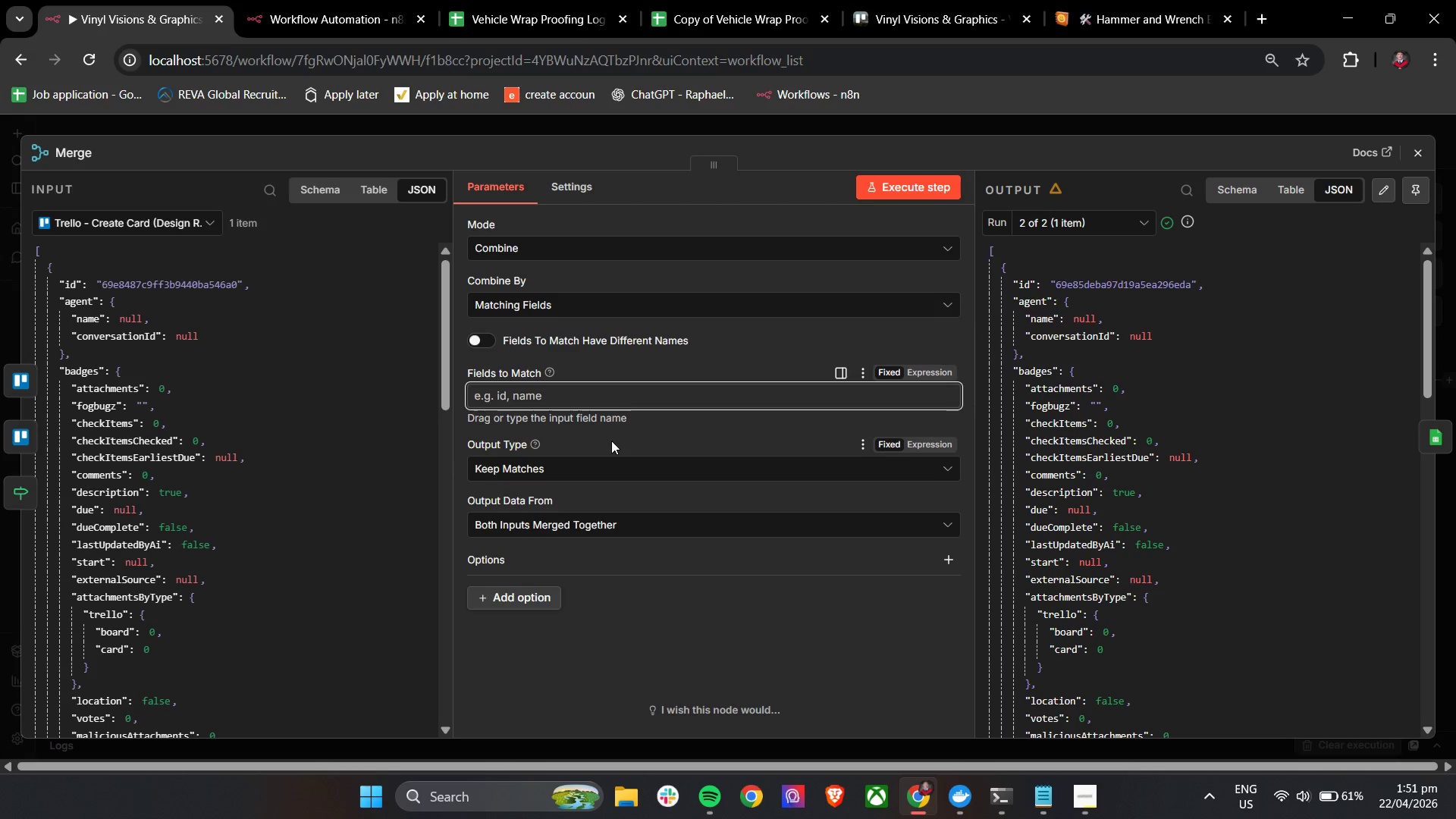 
key(Backspace)
 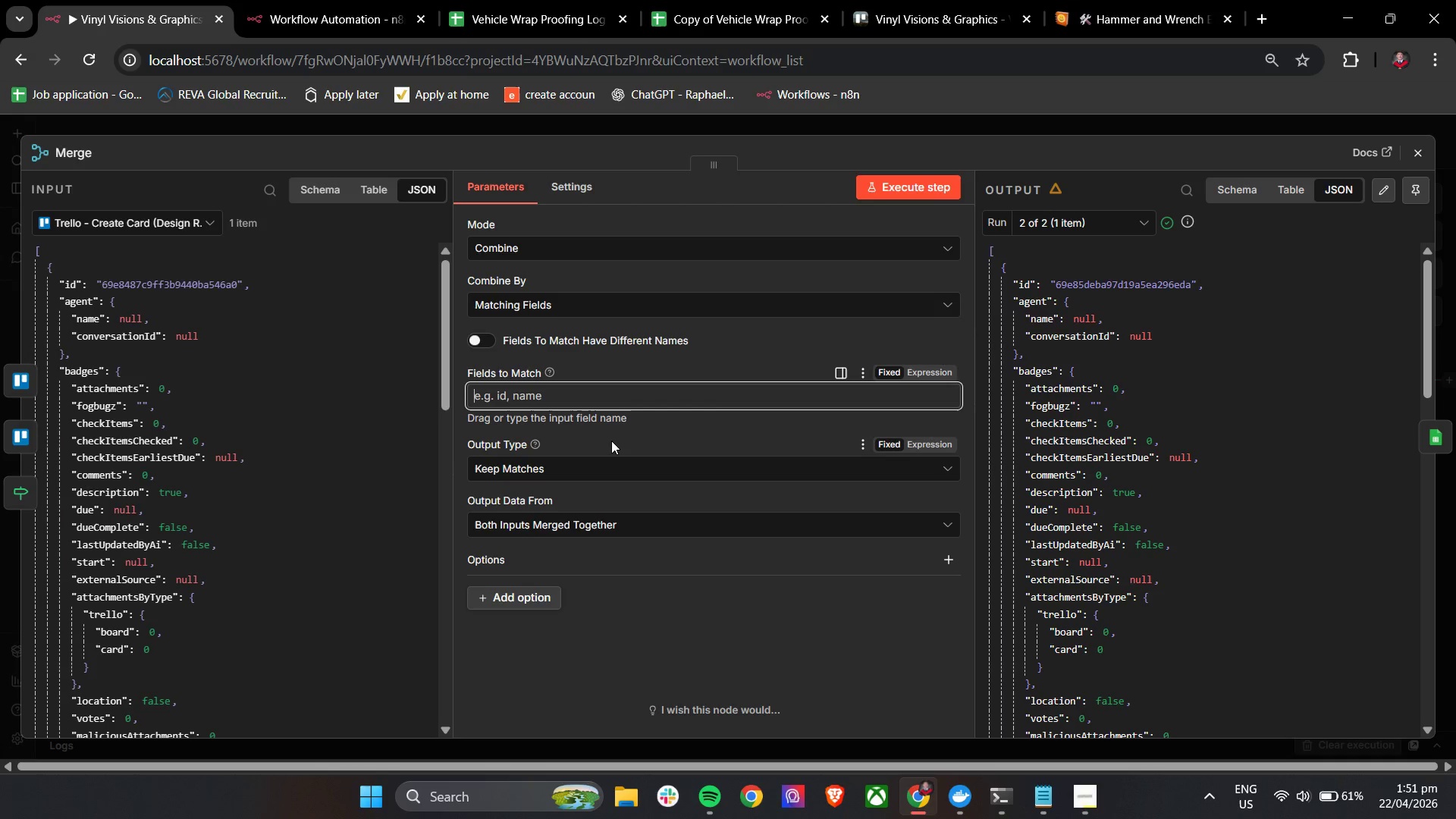 
key(Shift+BracketLeft)
 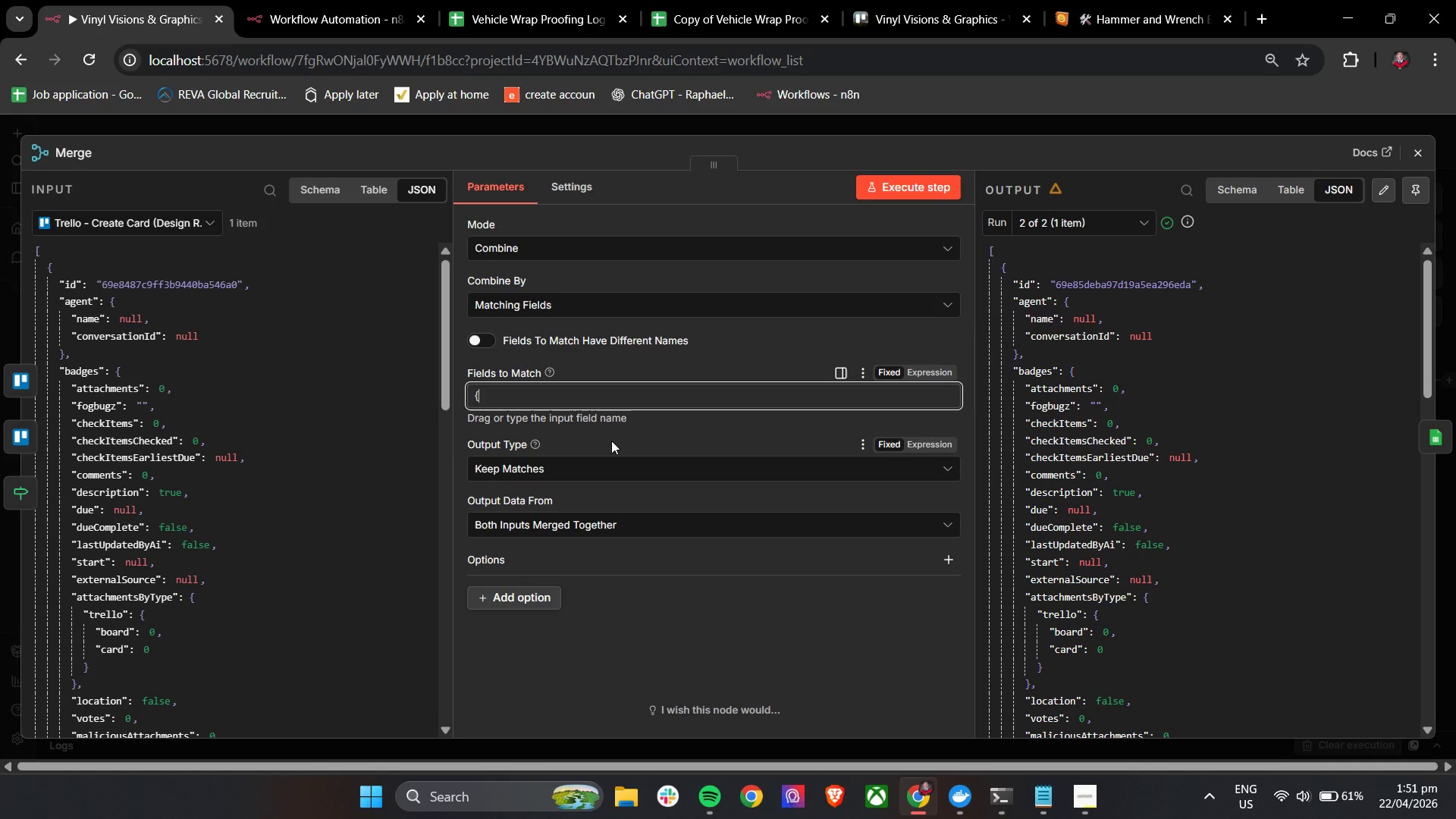 
key(Shift+BracketLeft)
 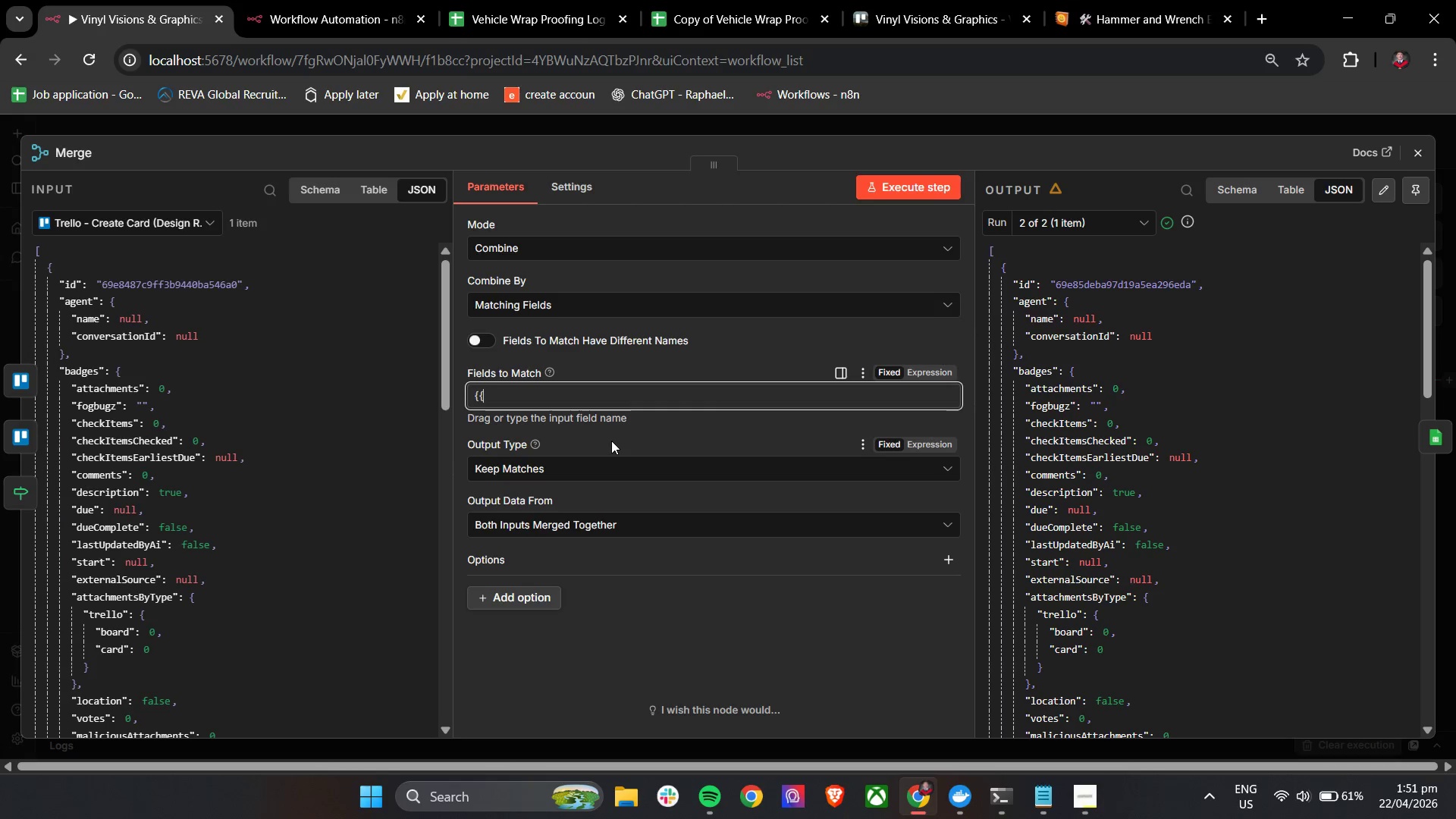 
key(Space)
 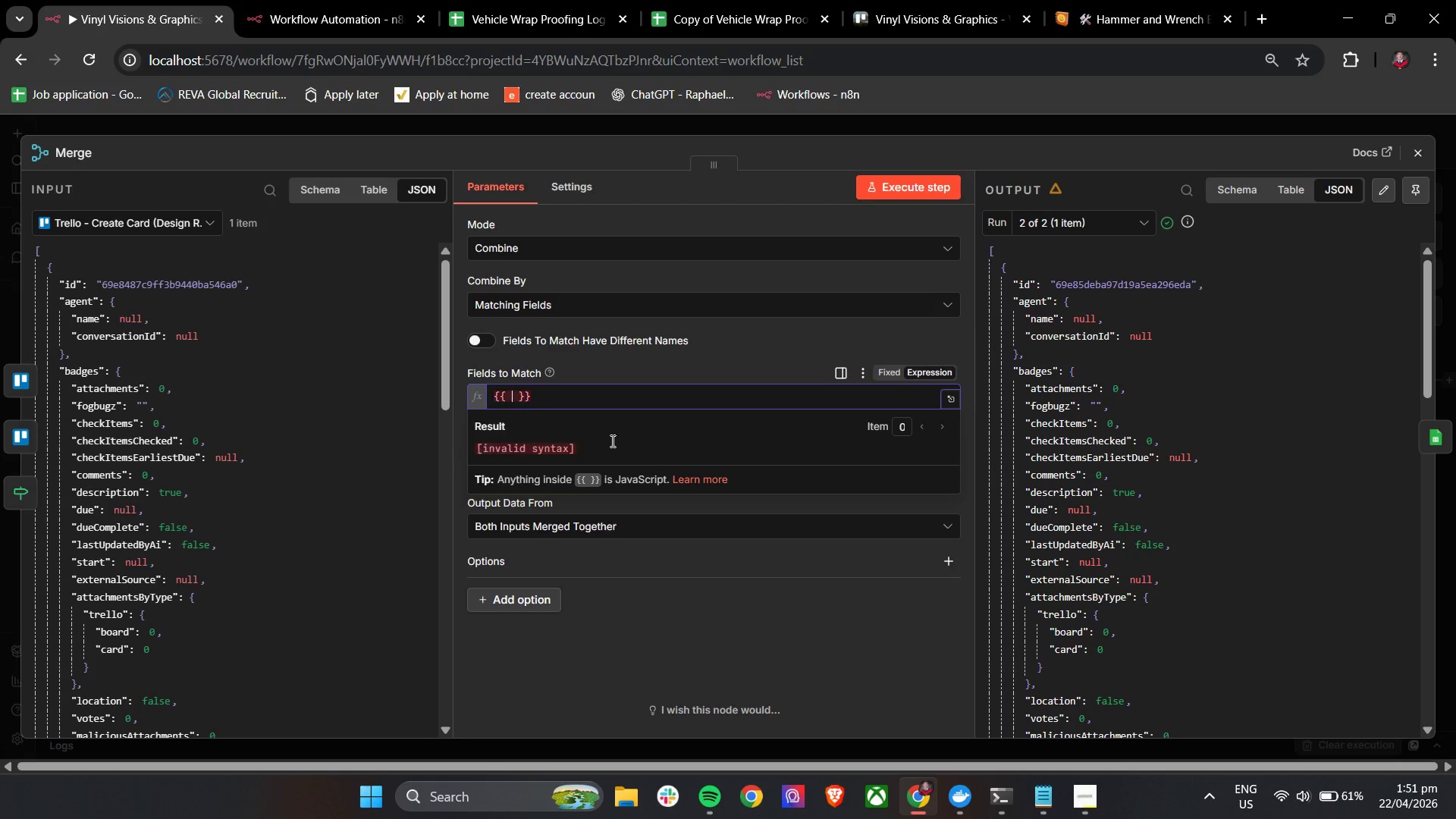 
key(Shift+4)
 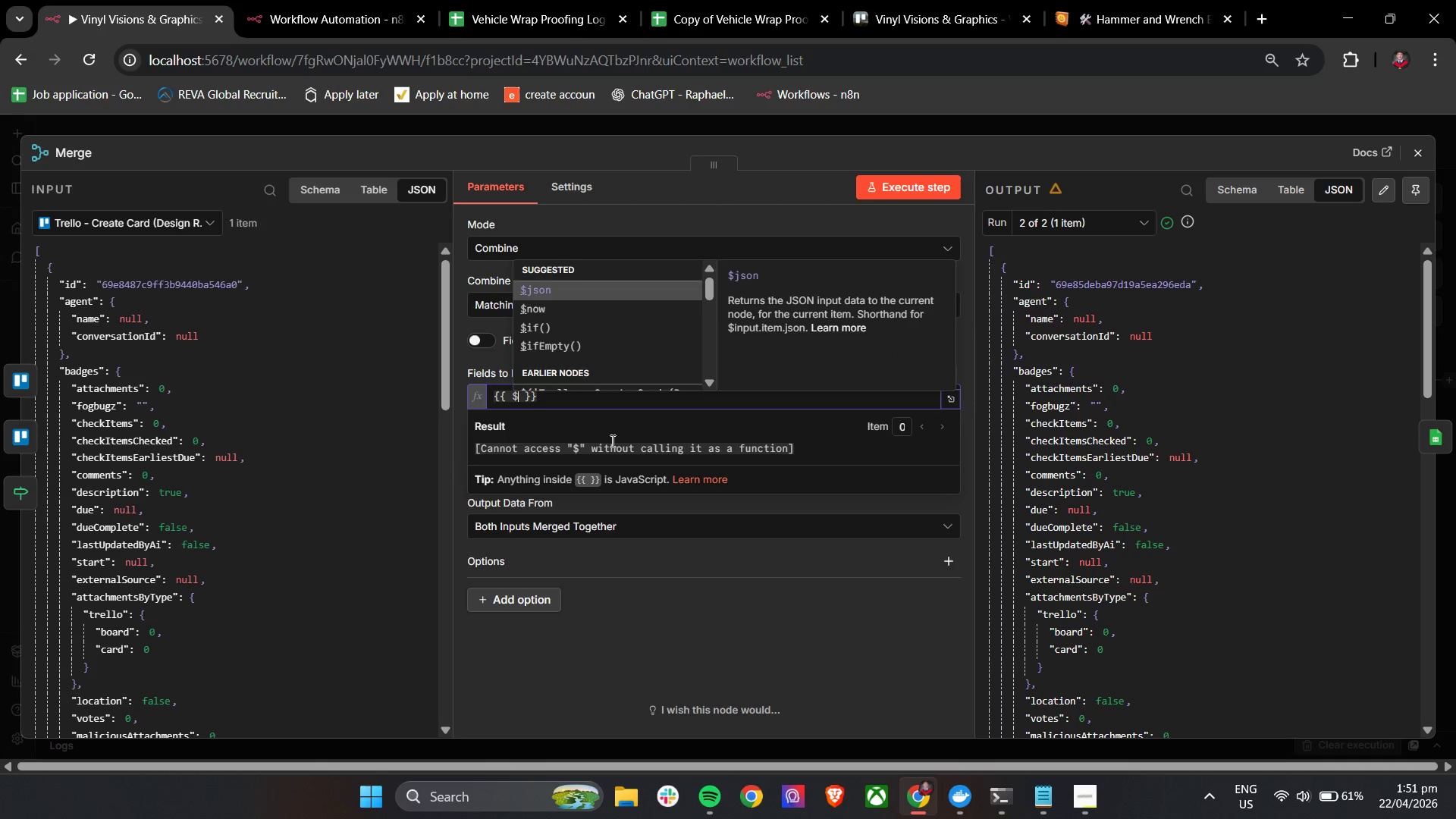 
key(Enter)
 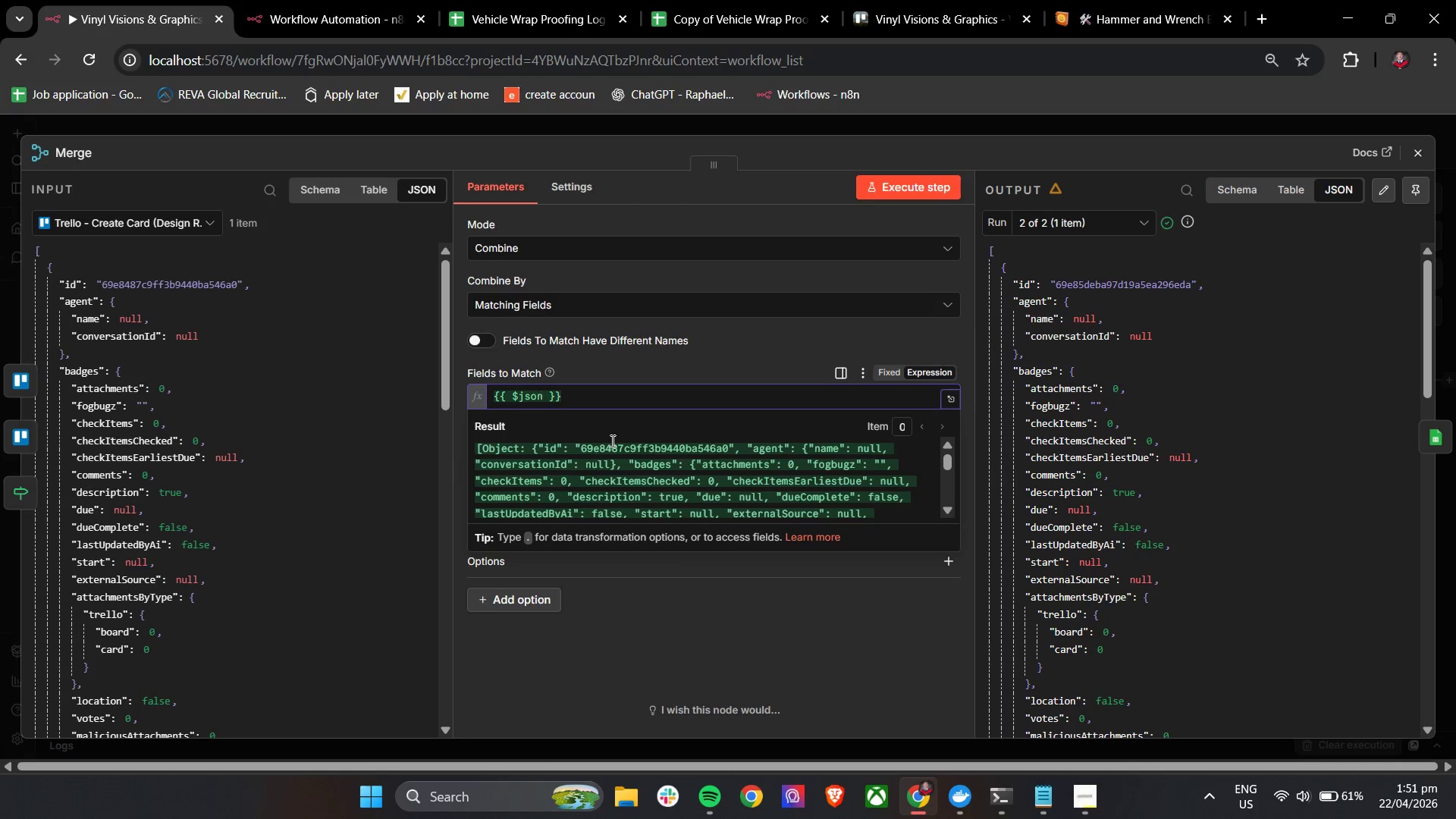 
key(BracketLeft)
 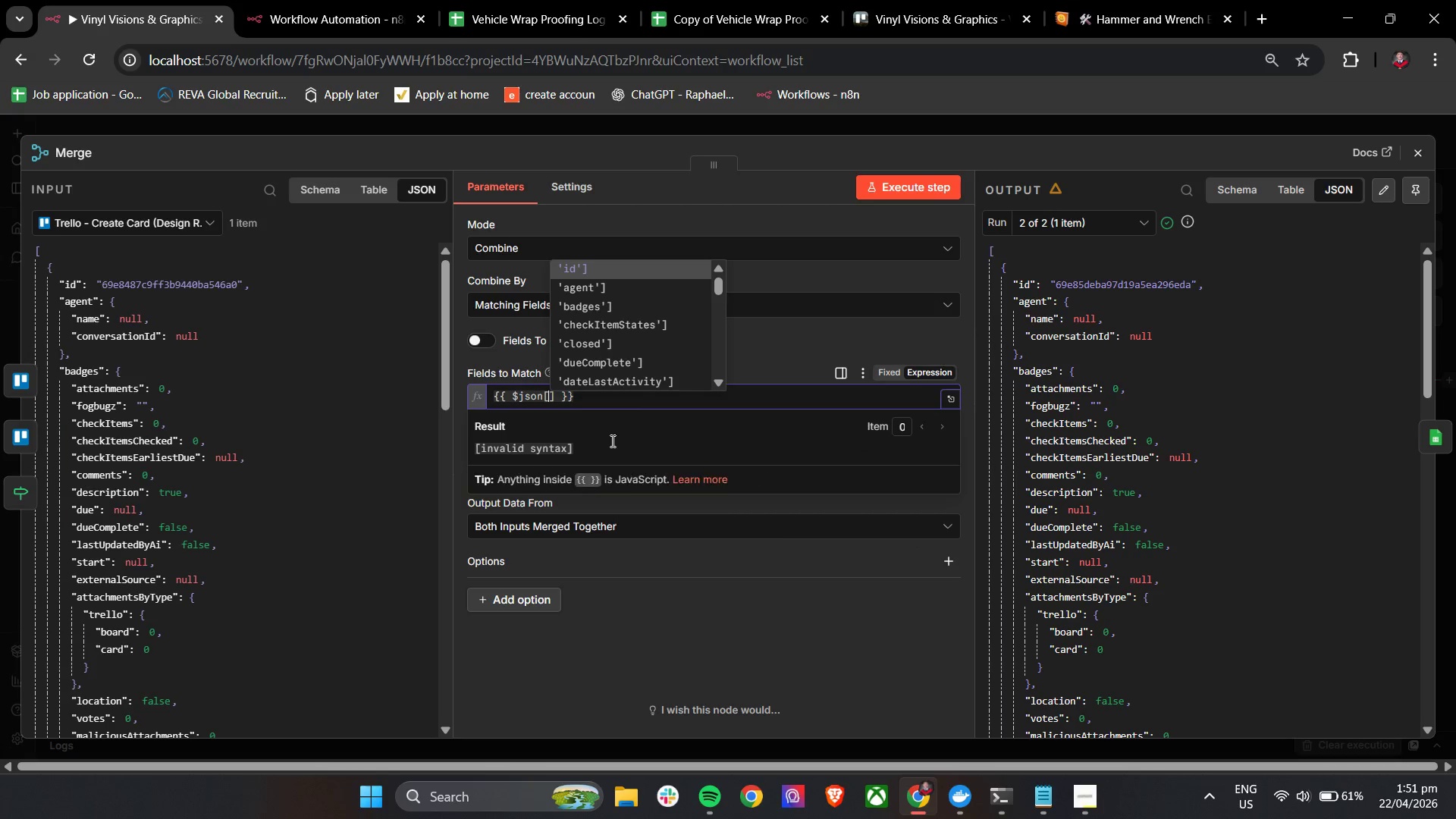 
key(ArrowUp)
 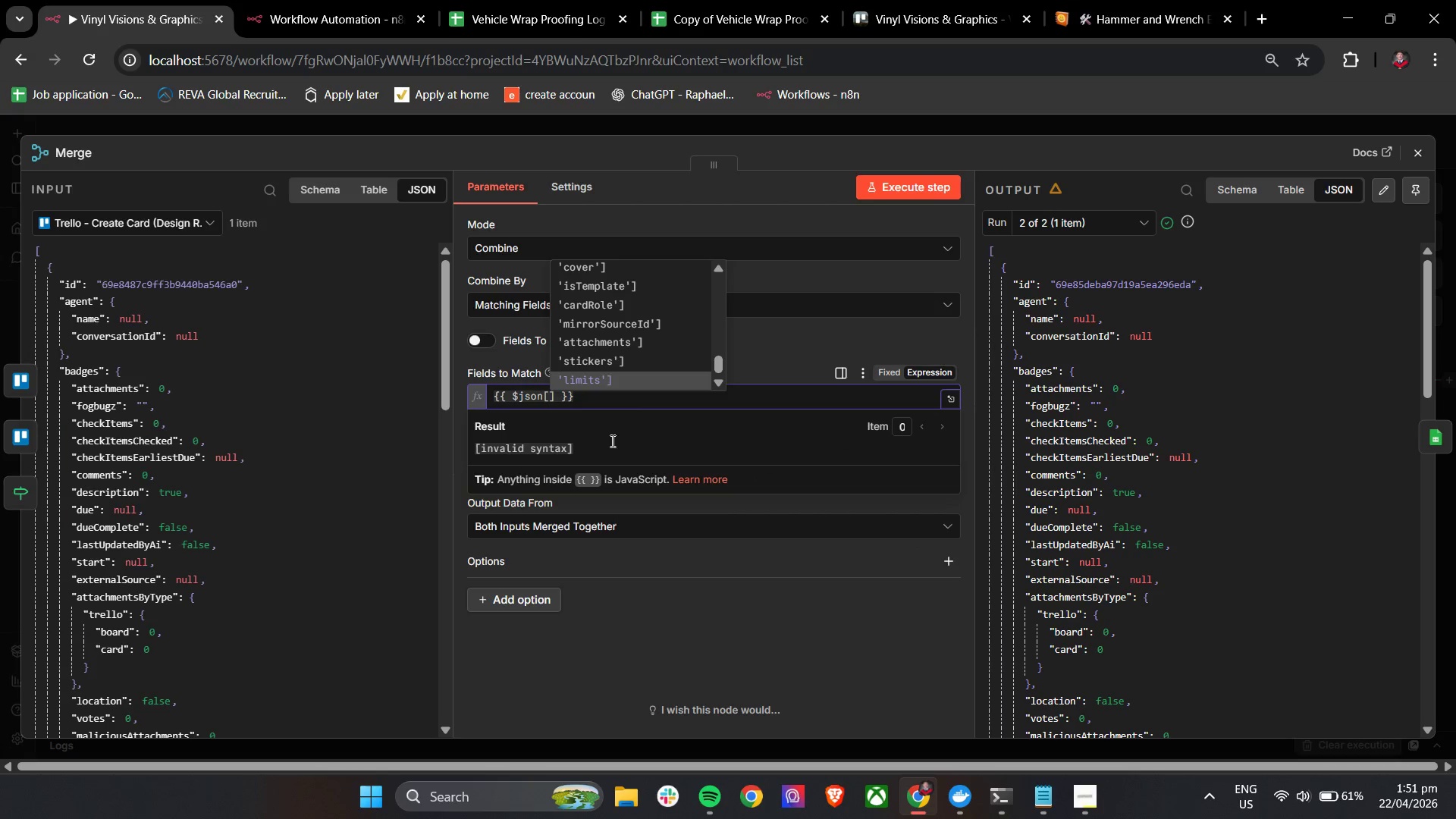 
key(ArrowUp)
 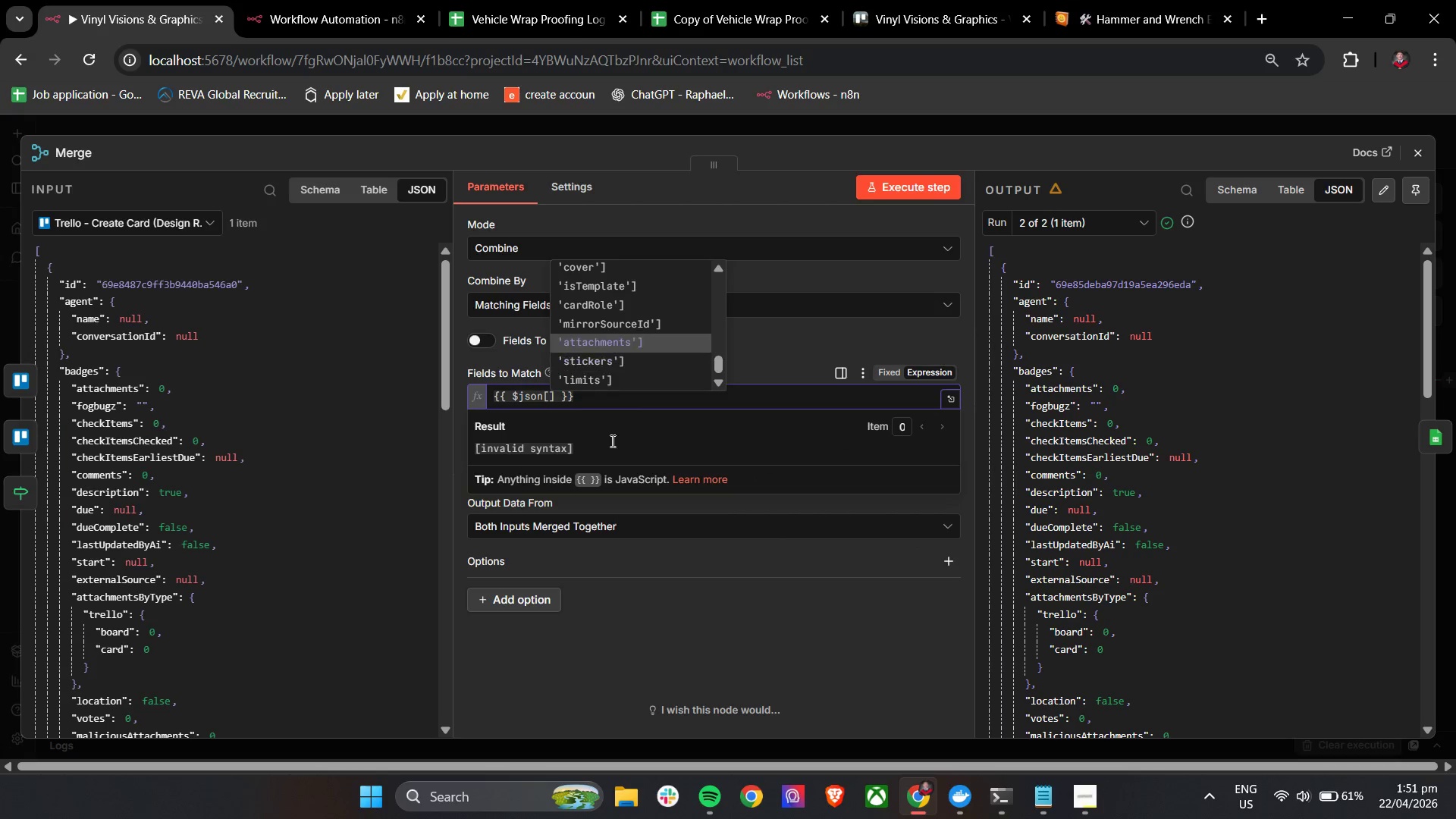 
key(ArrowUp)
 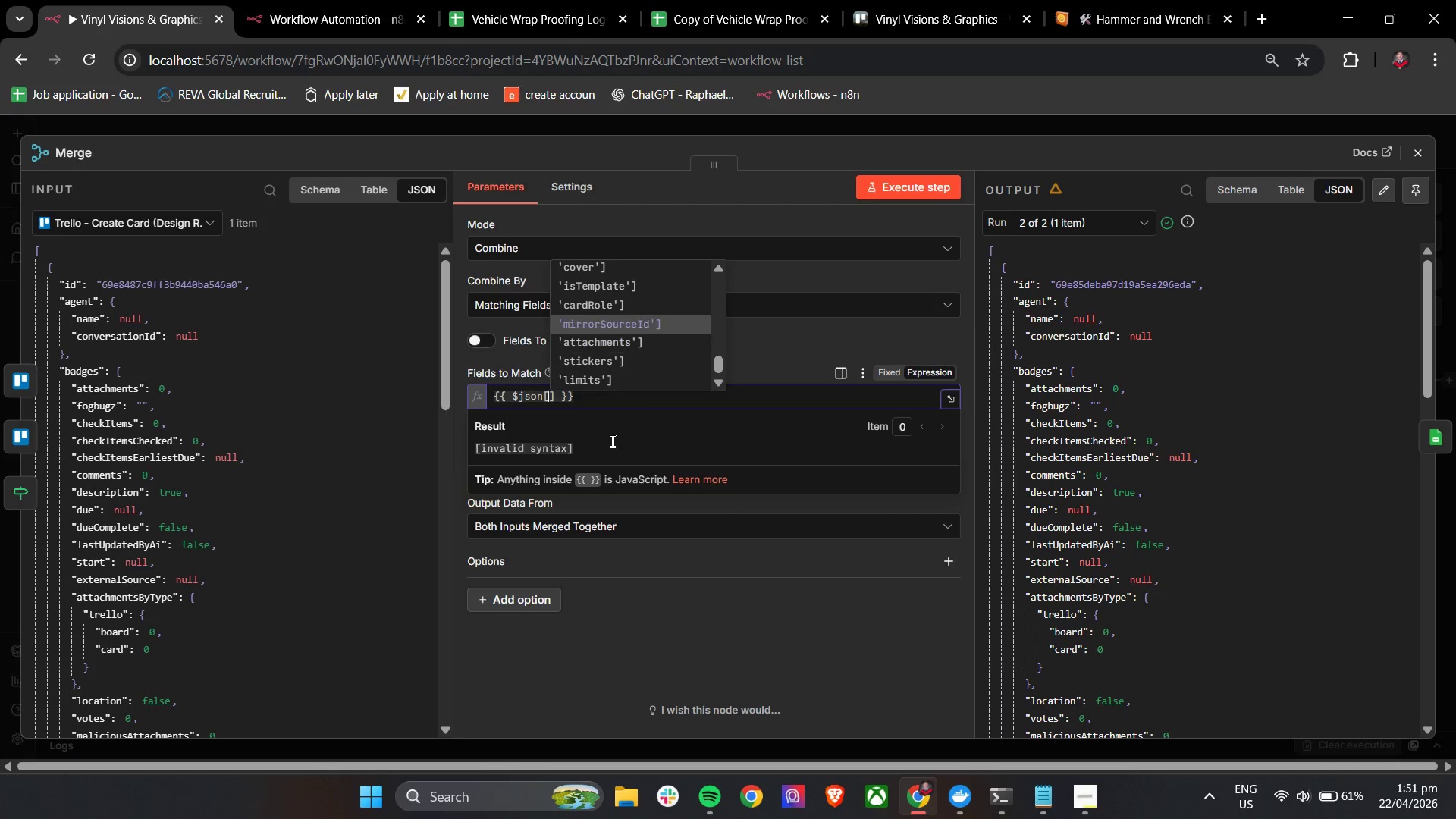 
key(ArrowUp)
 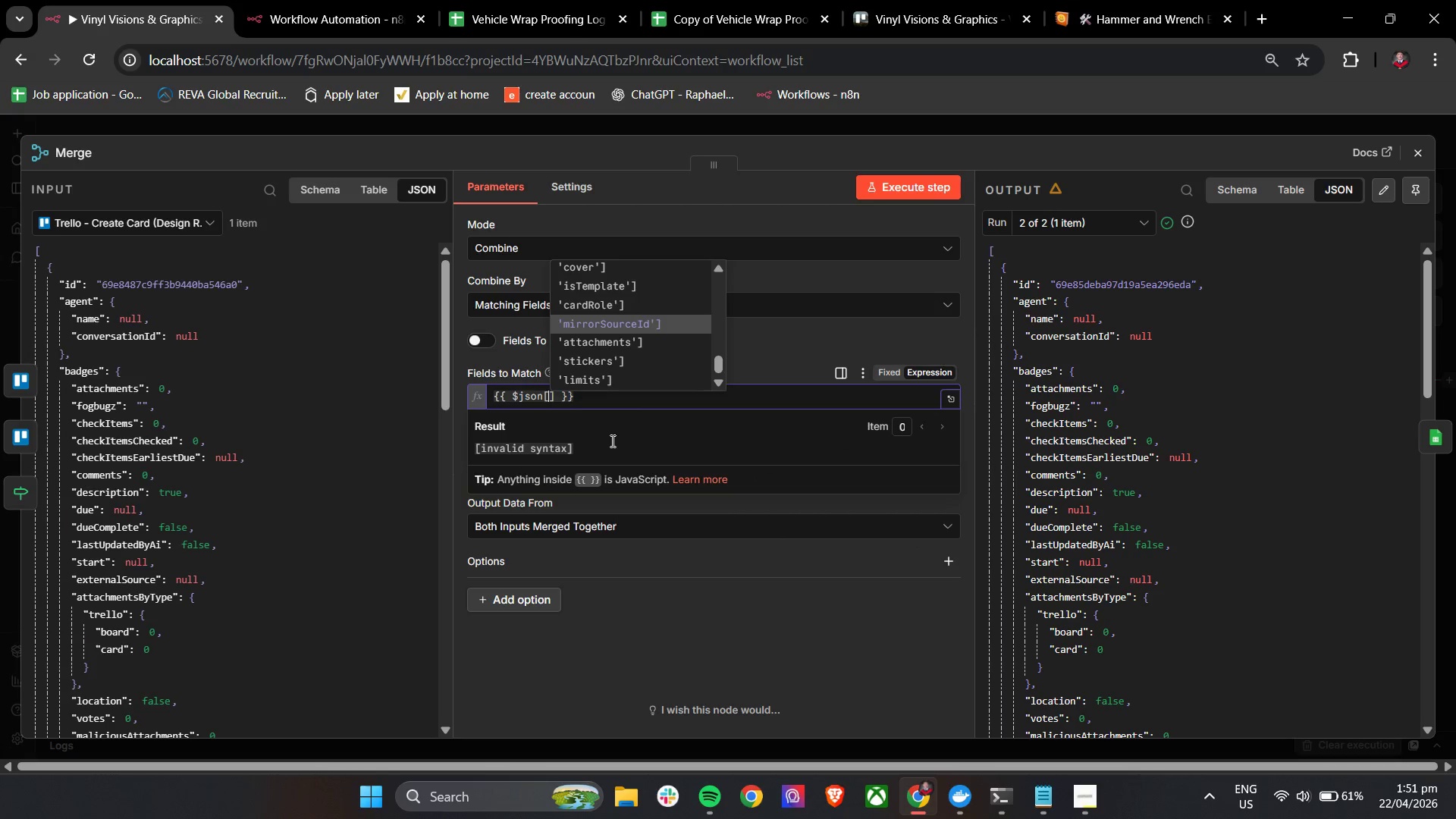 
key(ArrowUp)
 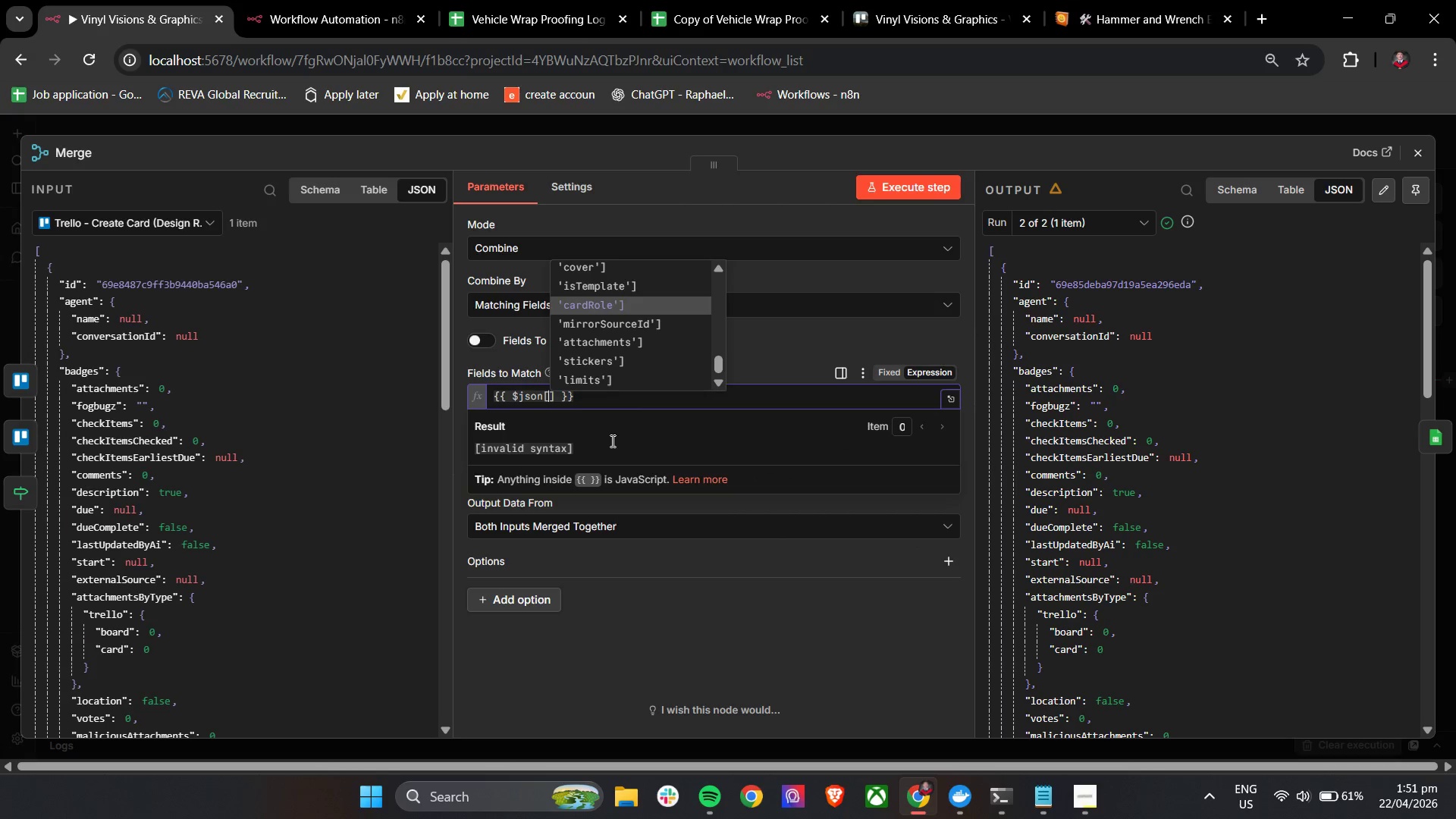 
key(ArrowUp)
 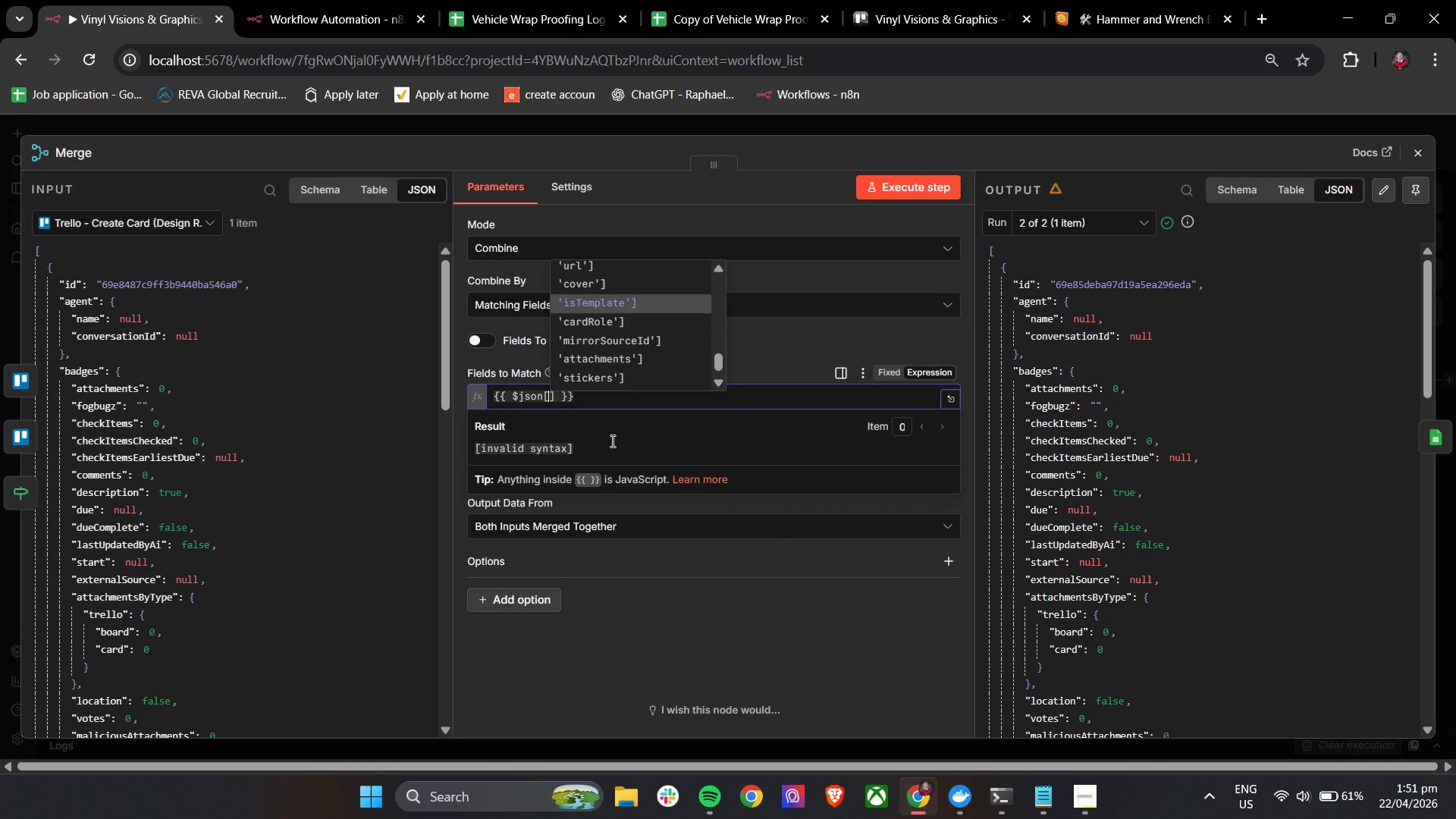 
key(ArrowUp)
 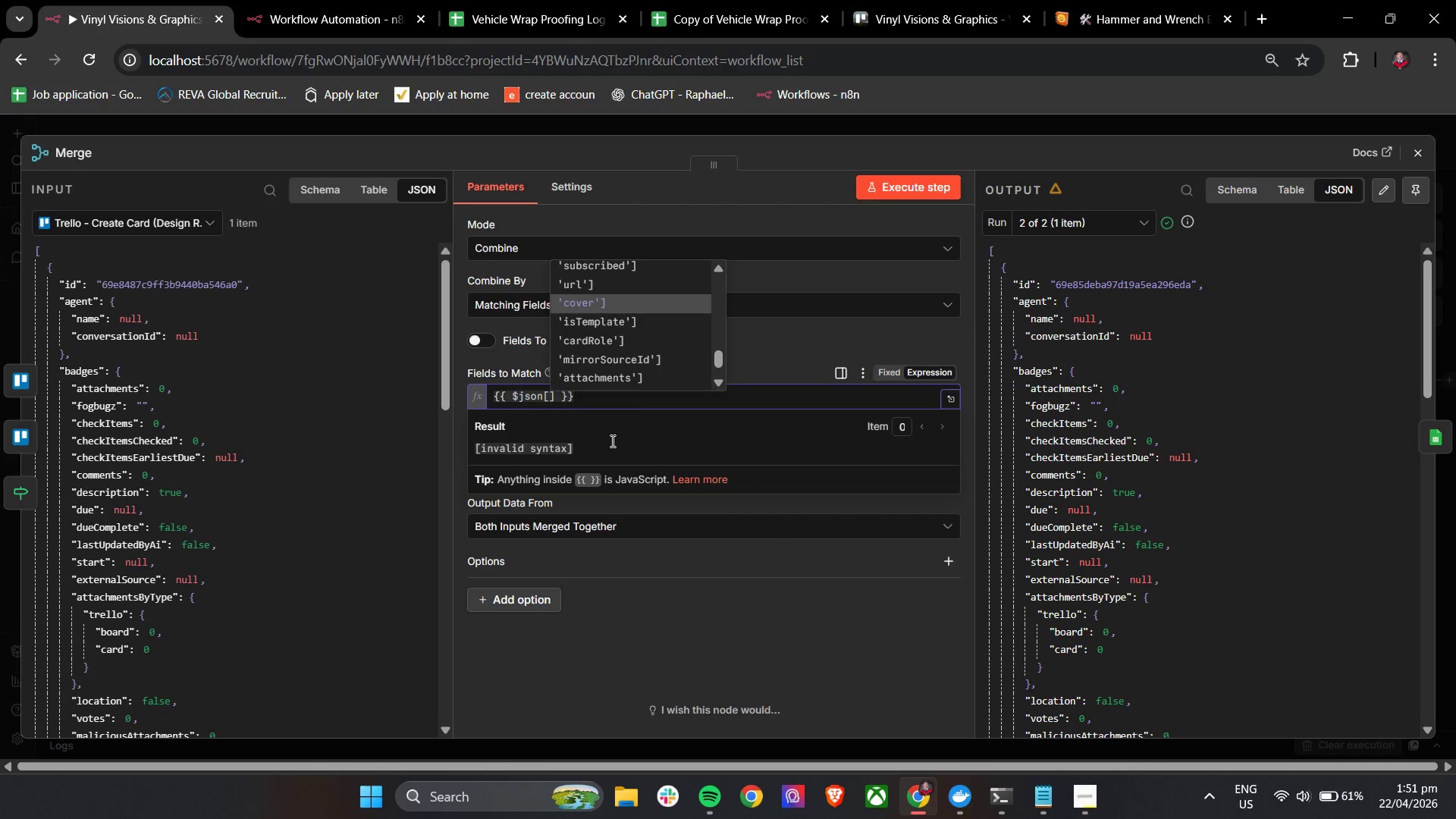 
key(ArrowUp)
 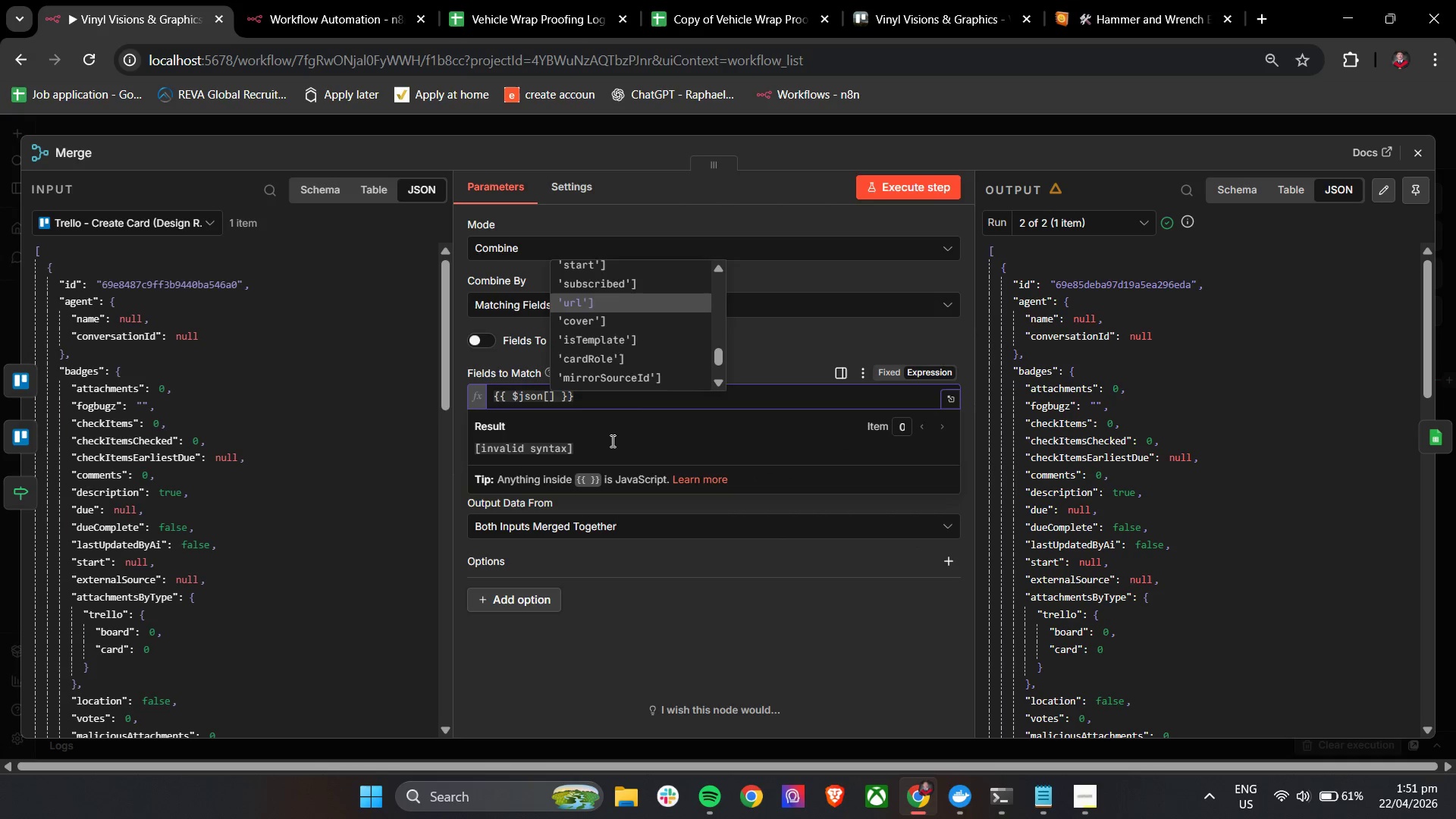 
key(ArrowUp)
 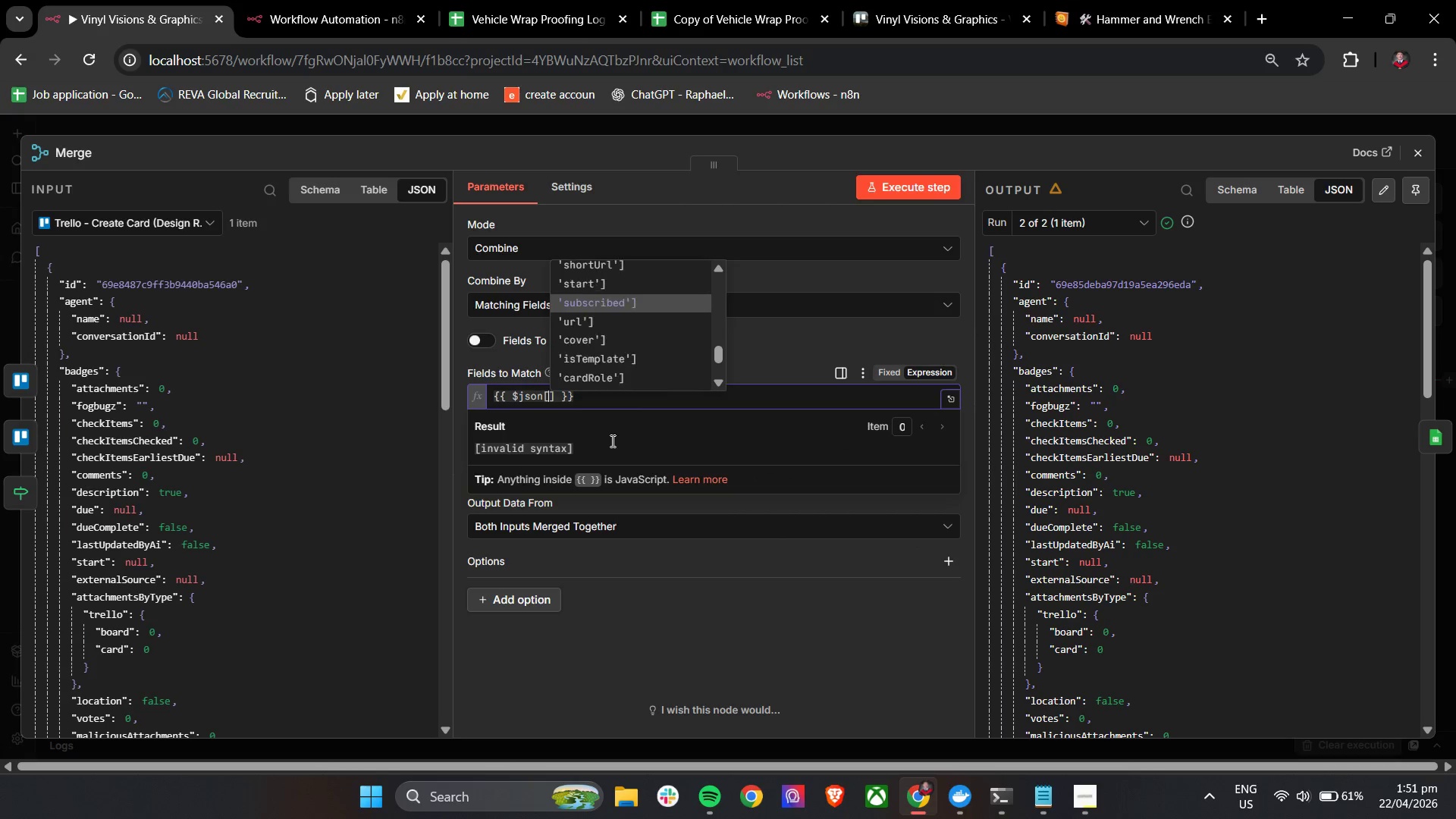 
key(ArrowUp)
 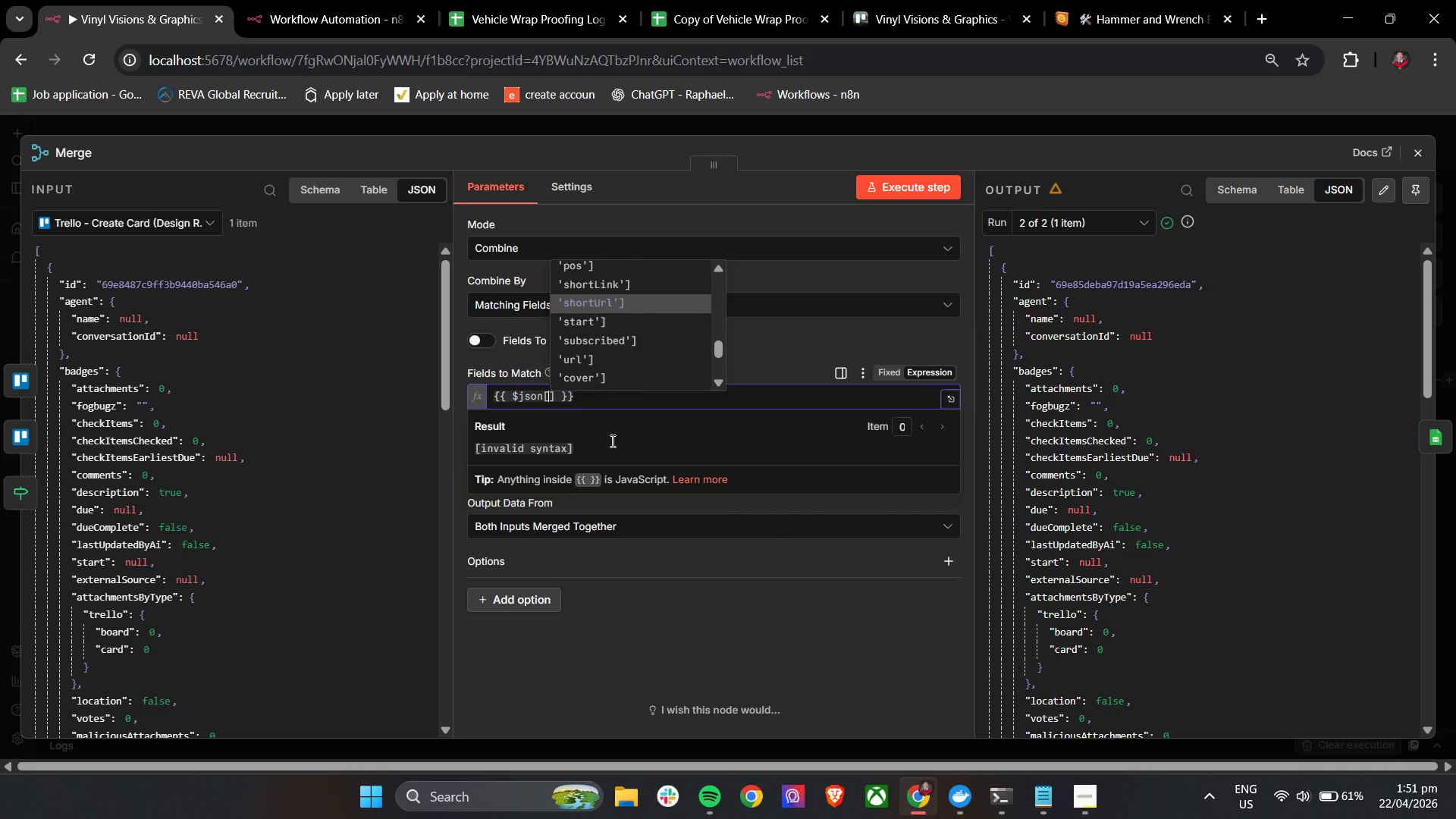 
key(ArrowUp)
 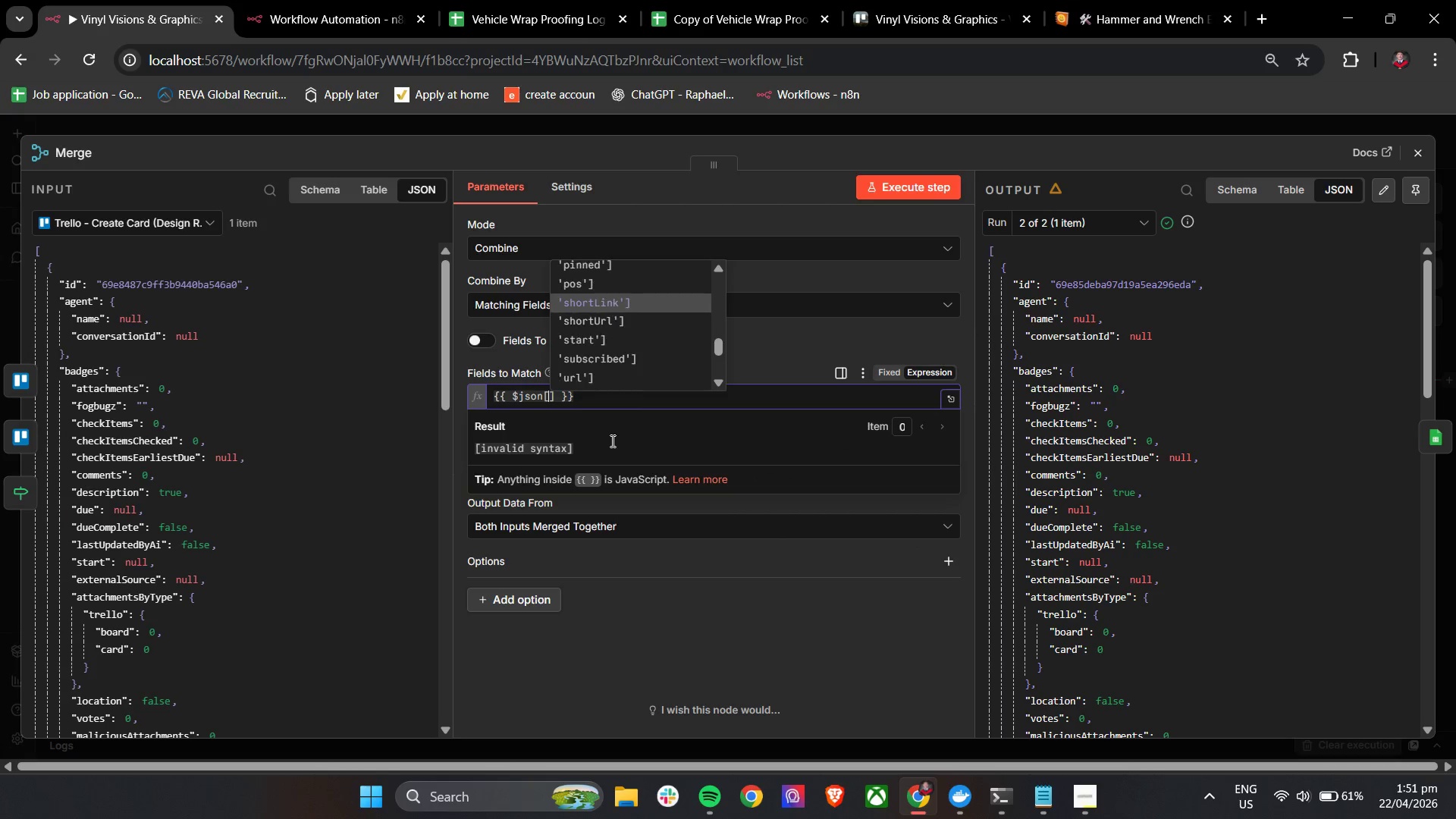 
key(ArrowUp)
 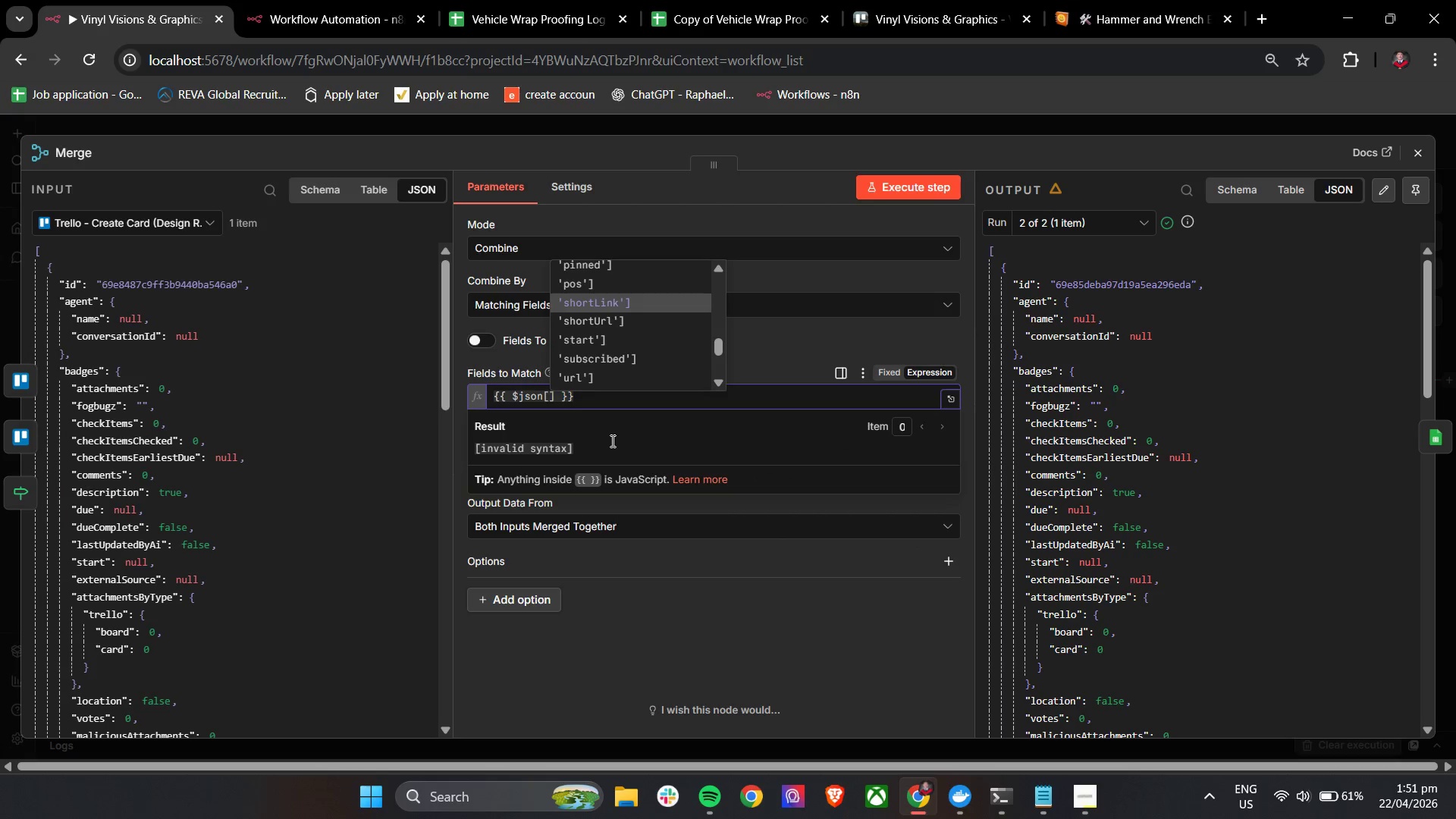 
key(ArrowUp)
 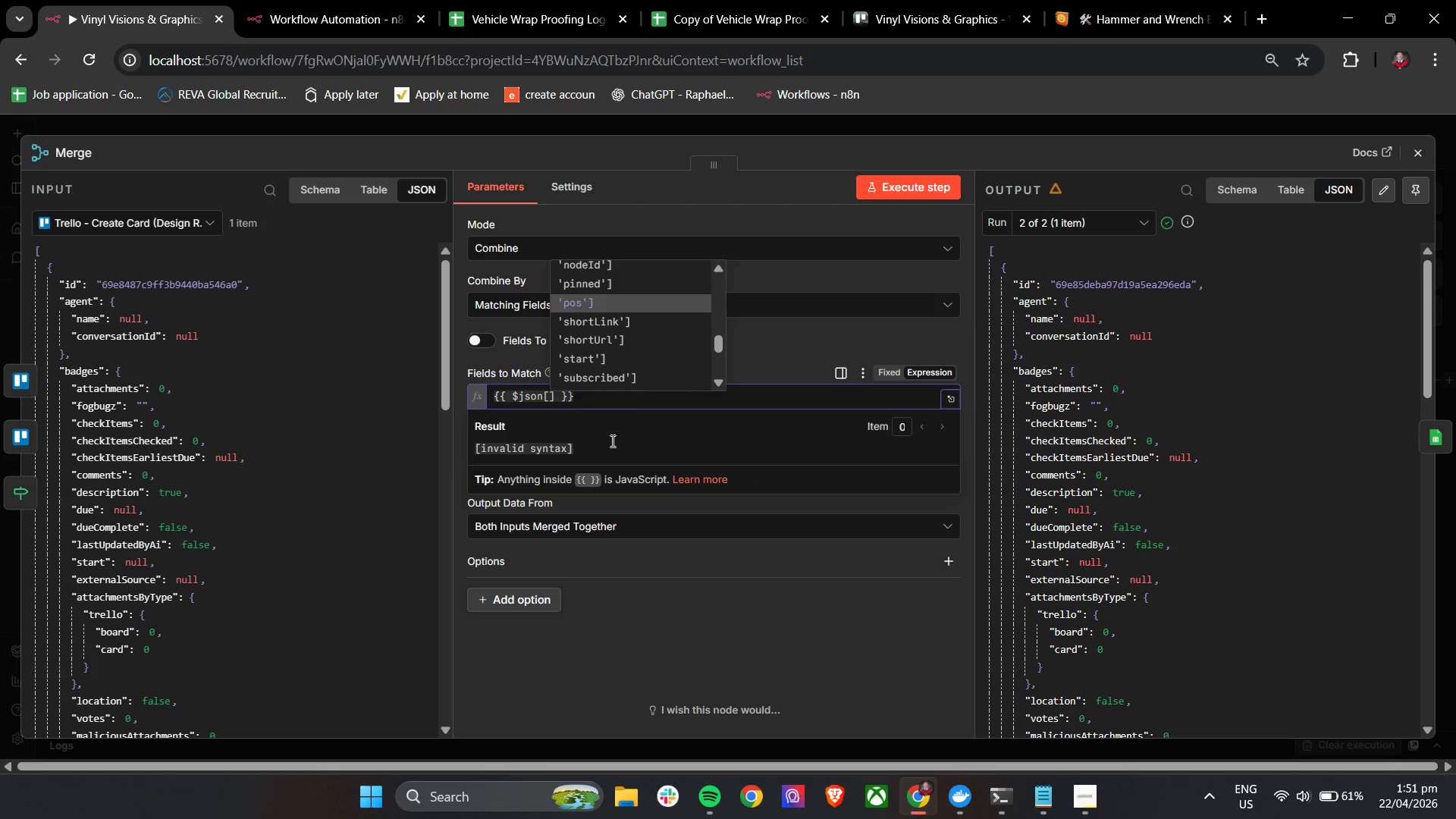 
key(ArrowUp)
 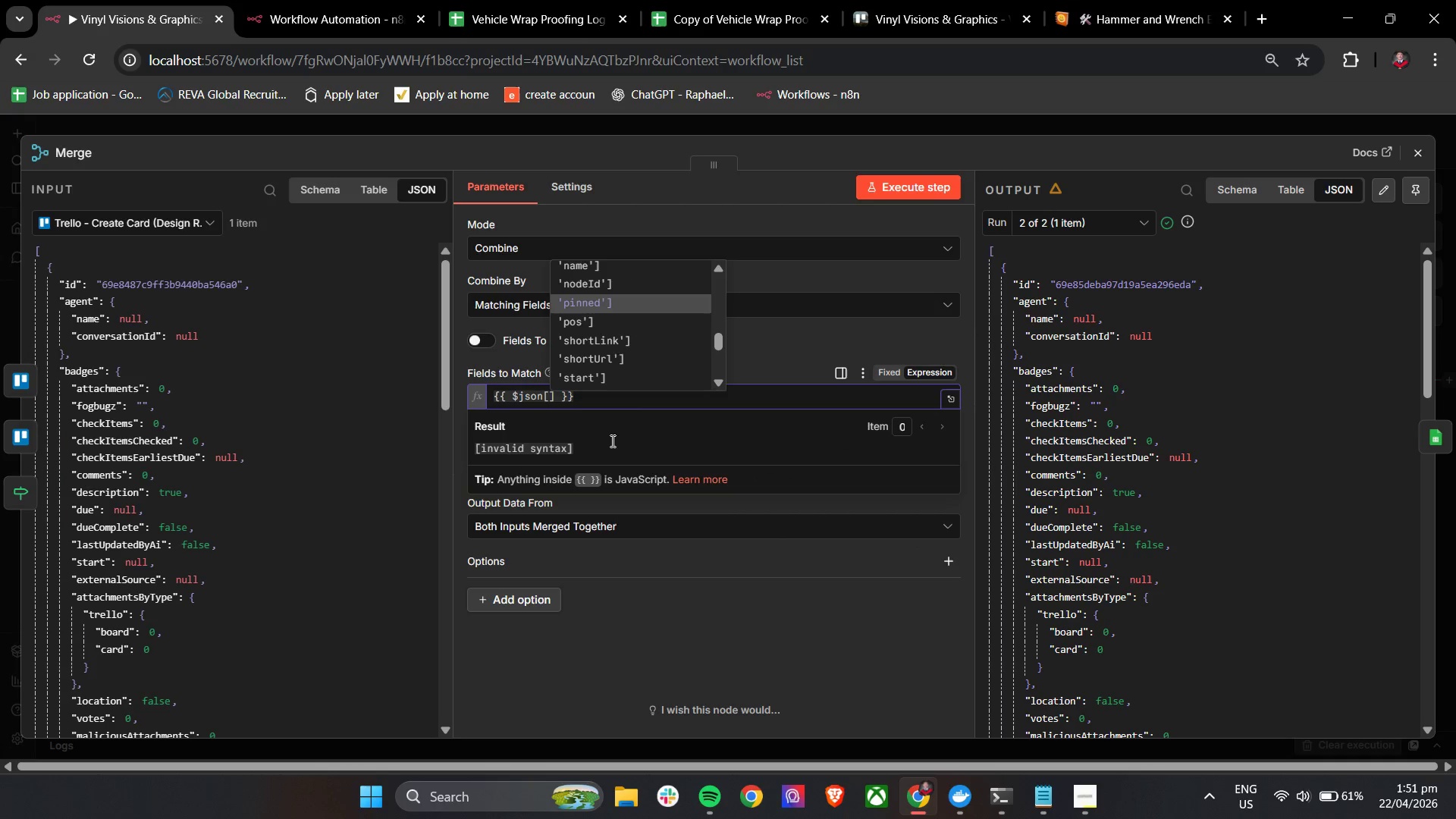 
key(ArrowUp)
 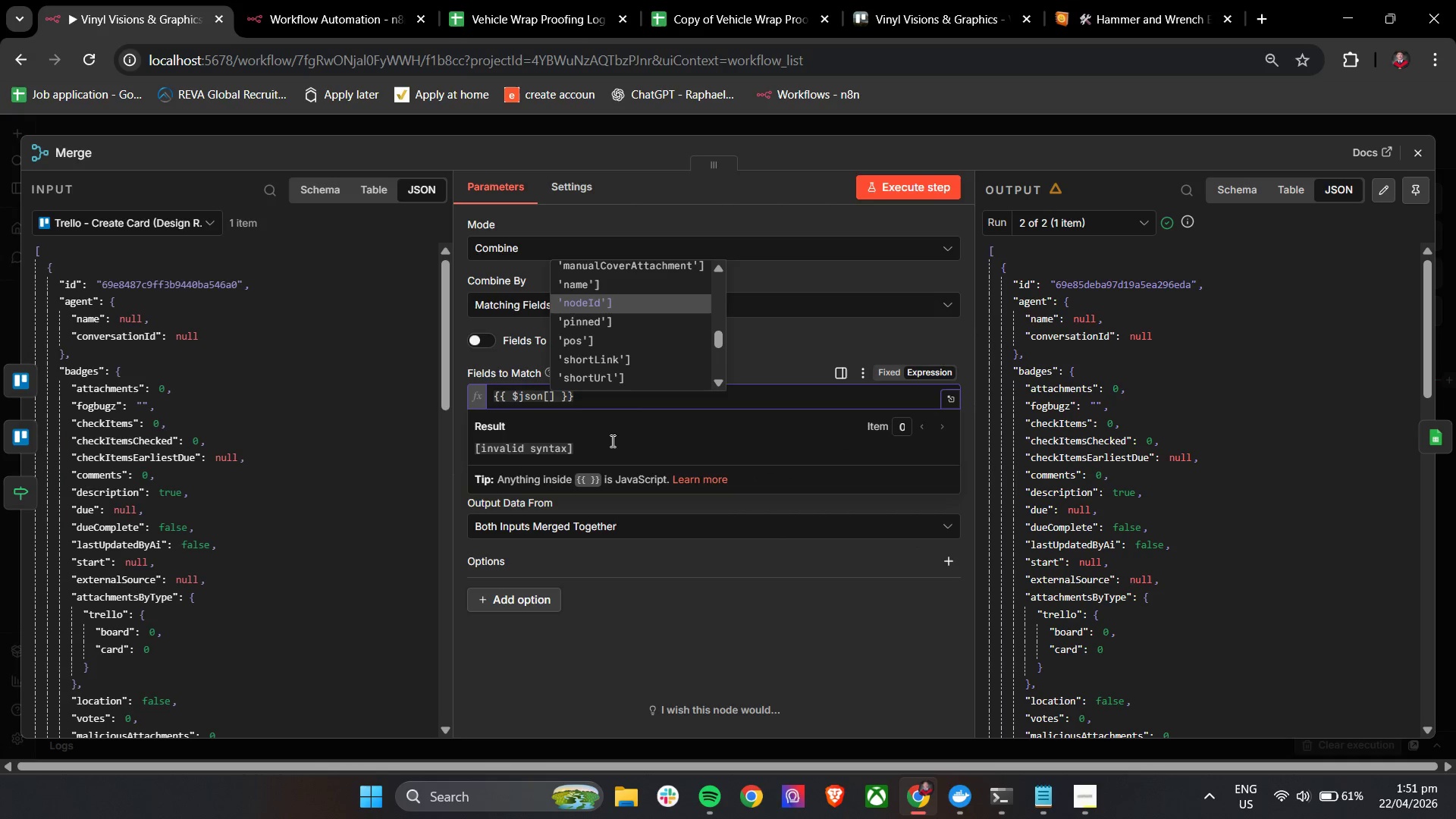 
key(ArrowUp)
 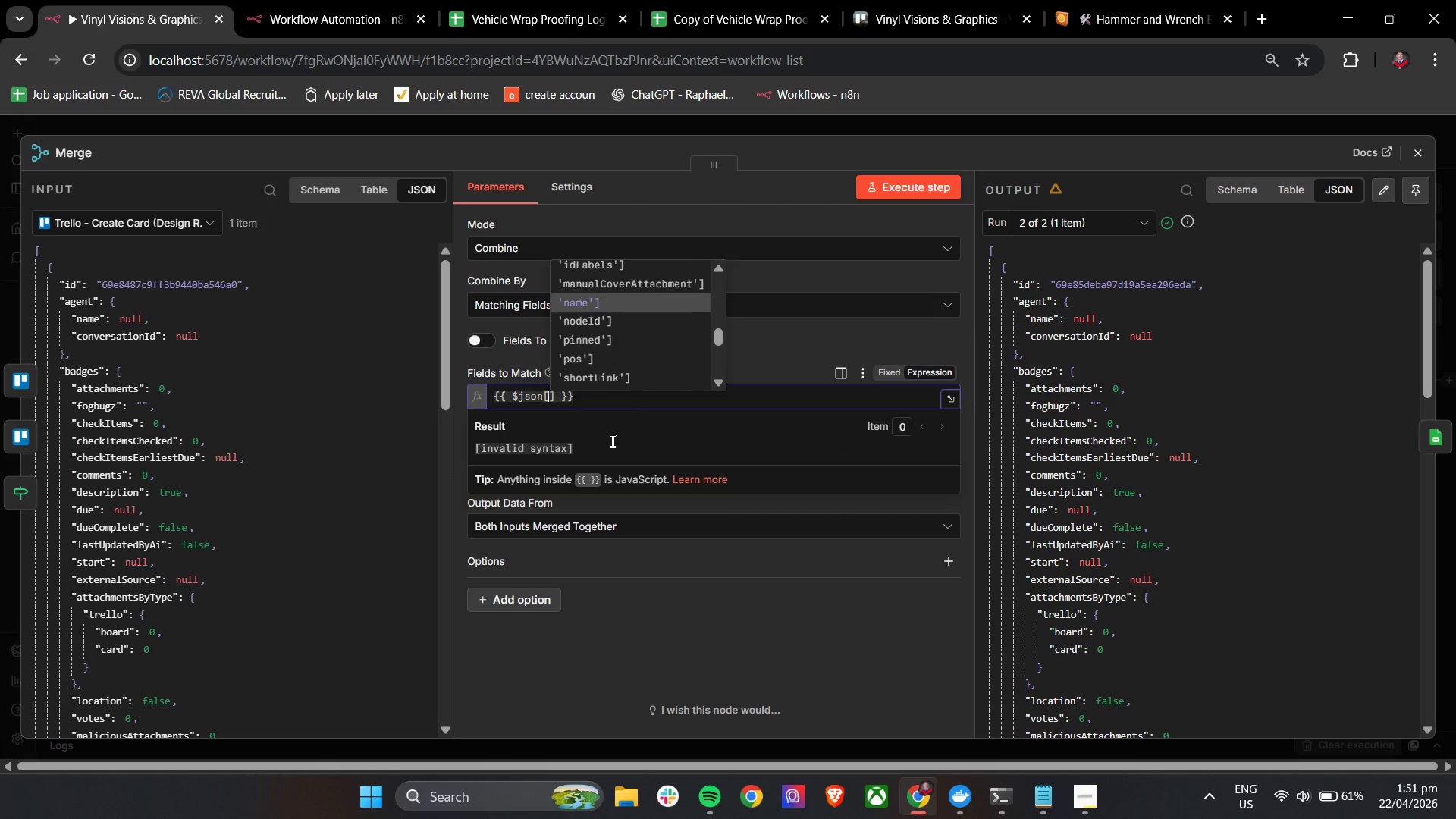 
key(ArrowUp)
 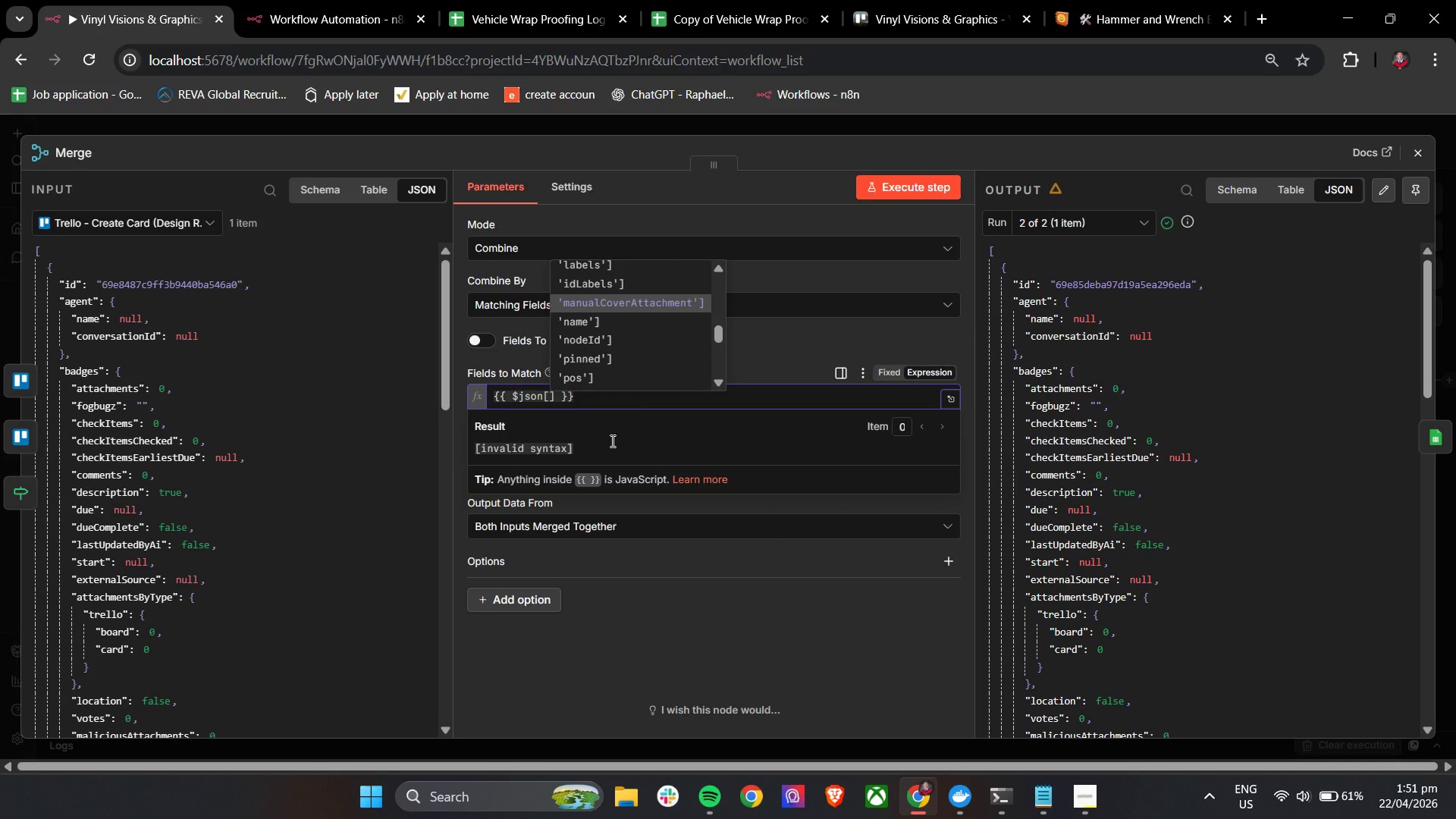 
key(ArrowUp)
 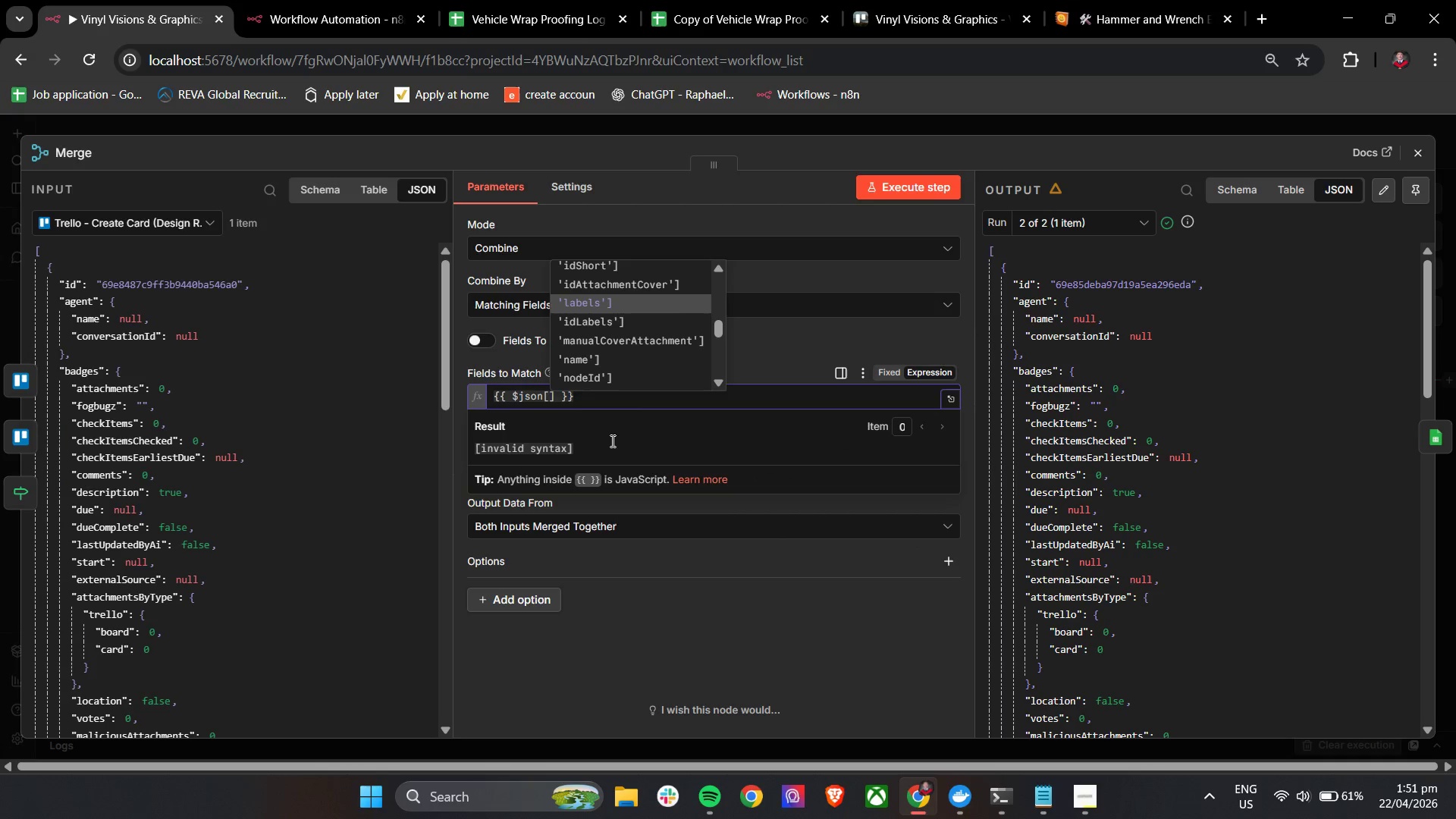 
key(ArrowUp)
 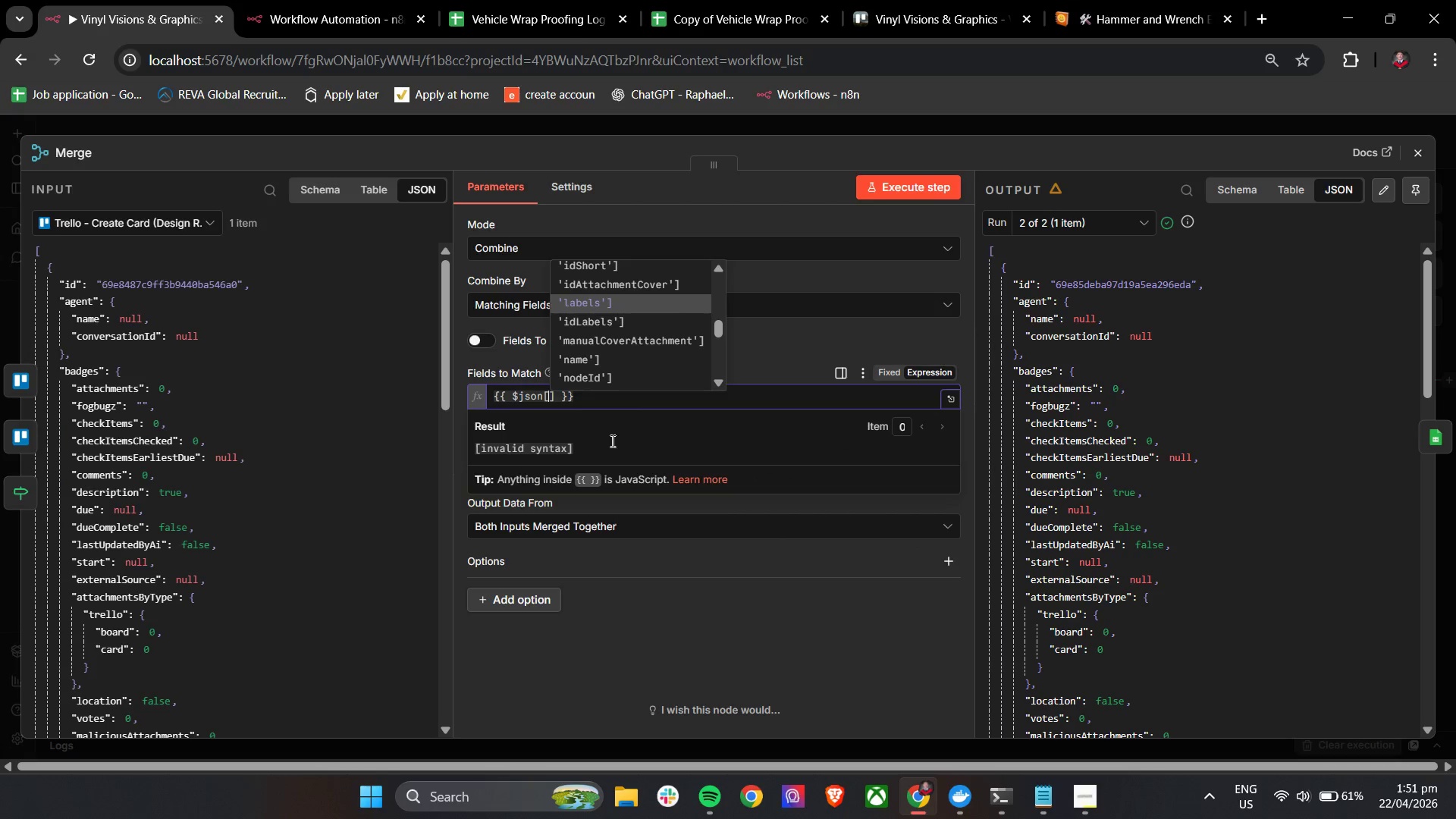 
key(ArrowUp)
 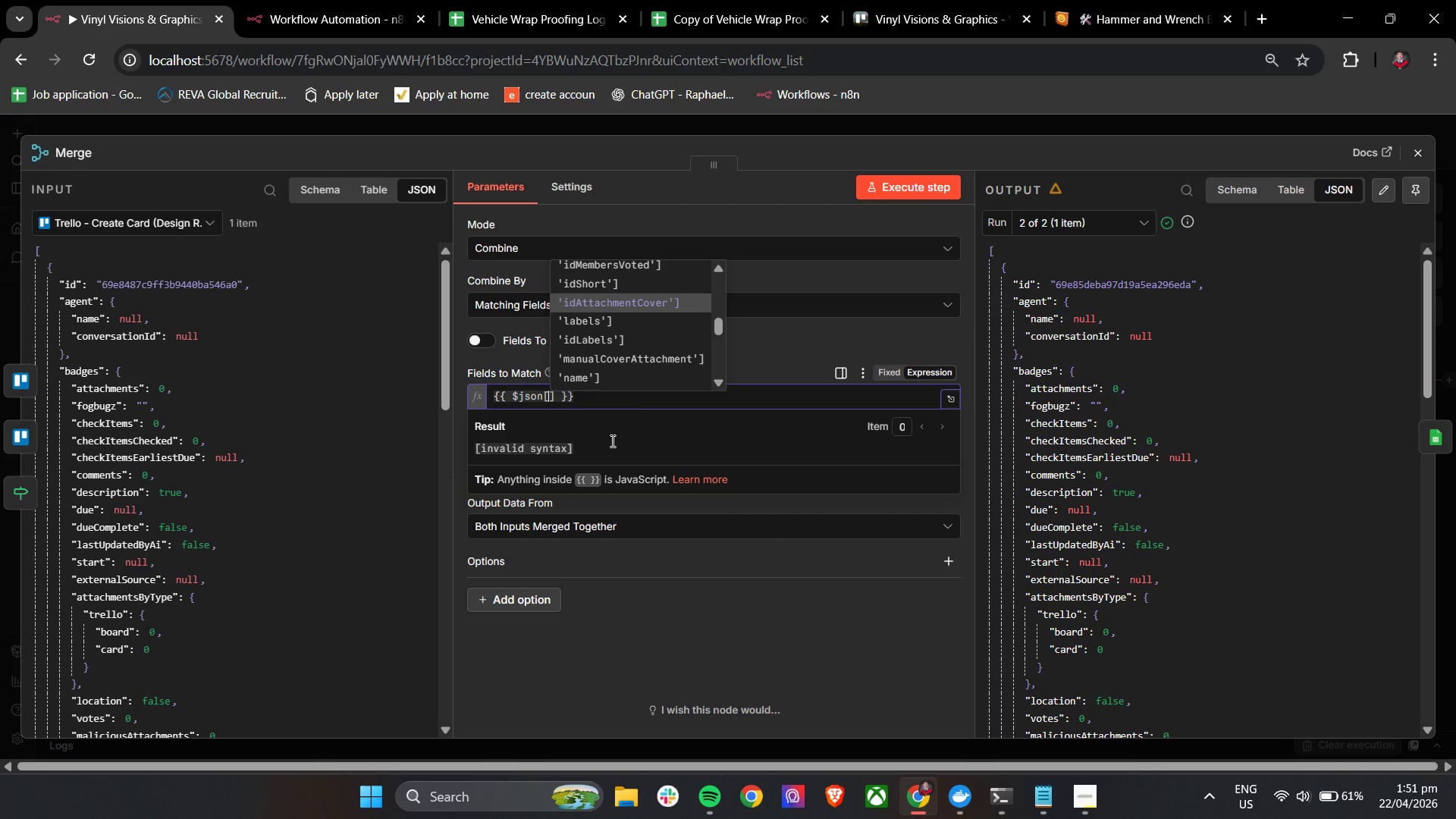 
key(ArrowUp)
 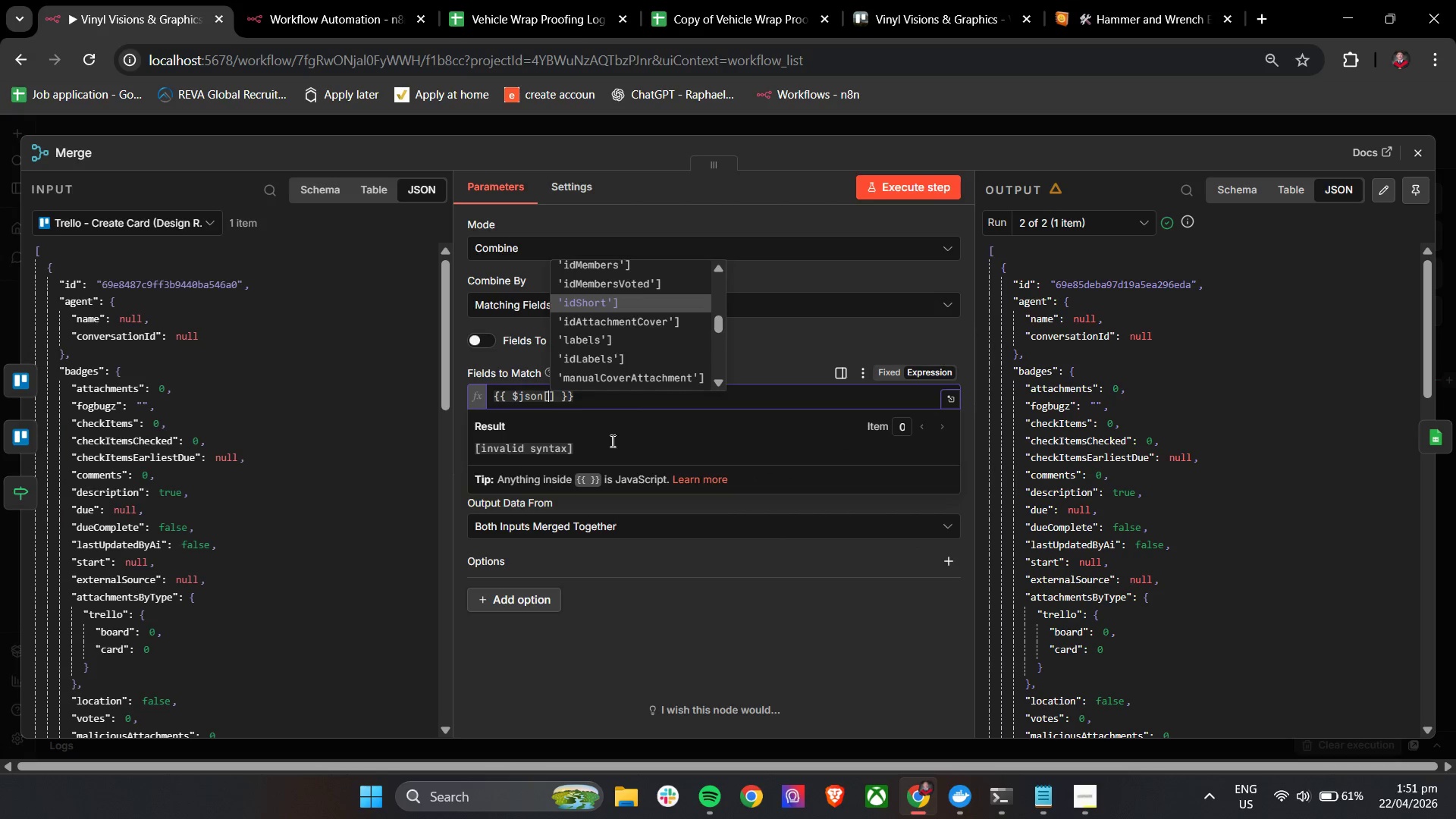 
key(ArrowUp)
 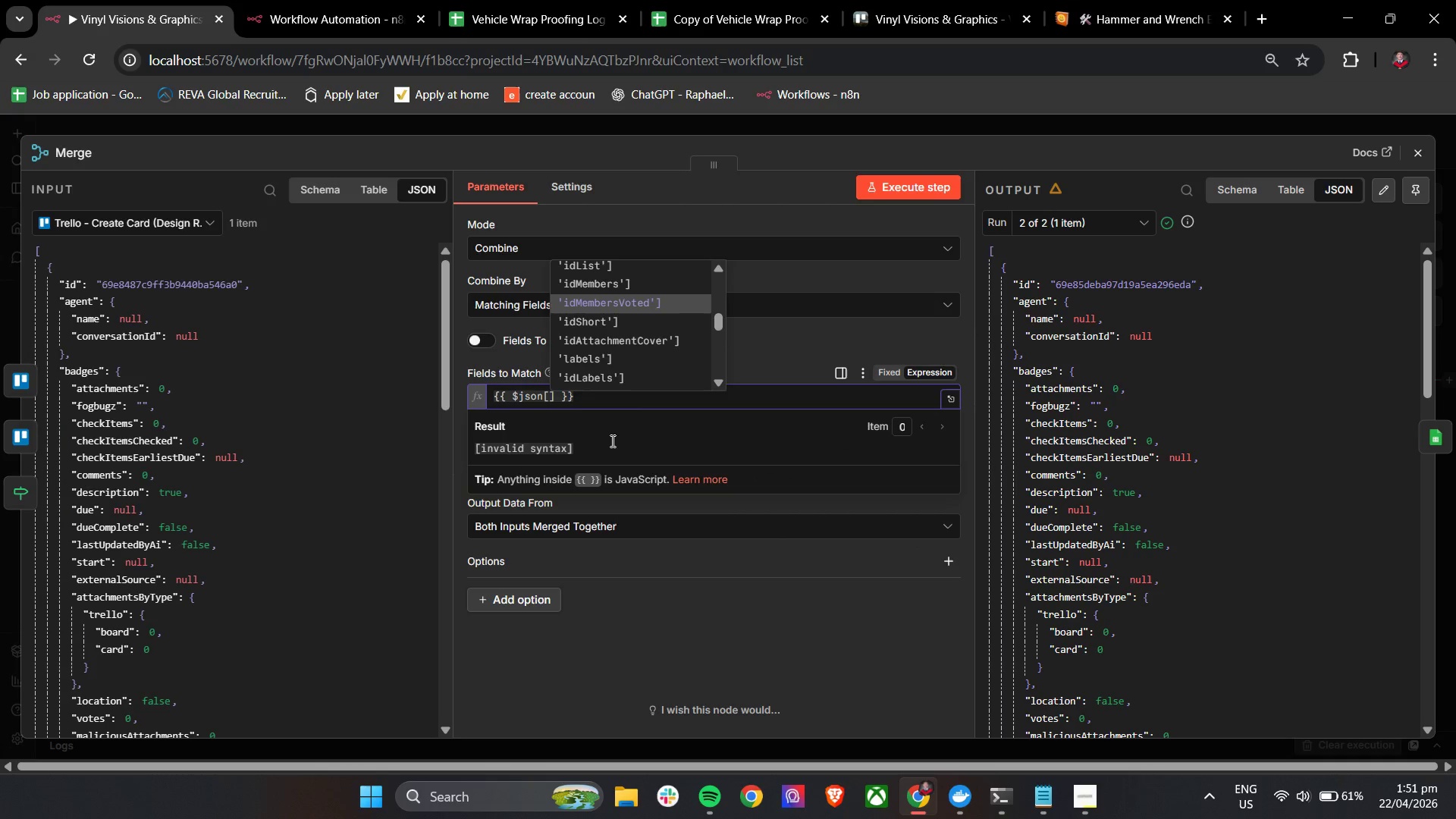 
key(ArrowUp)
 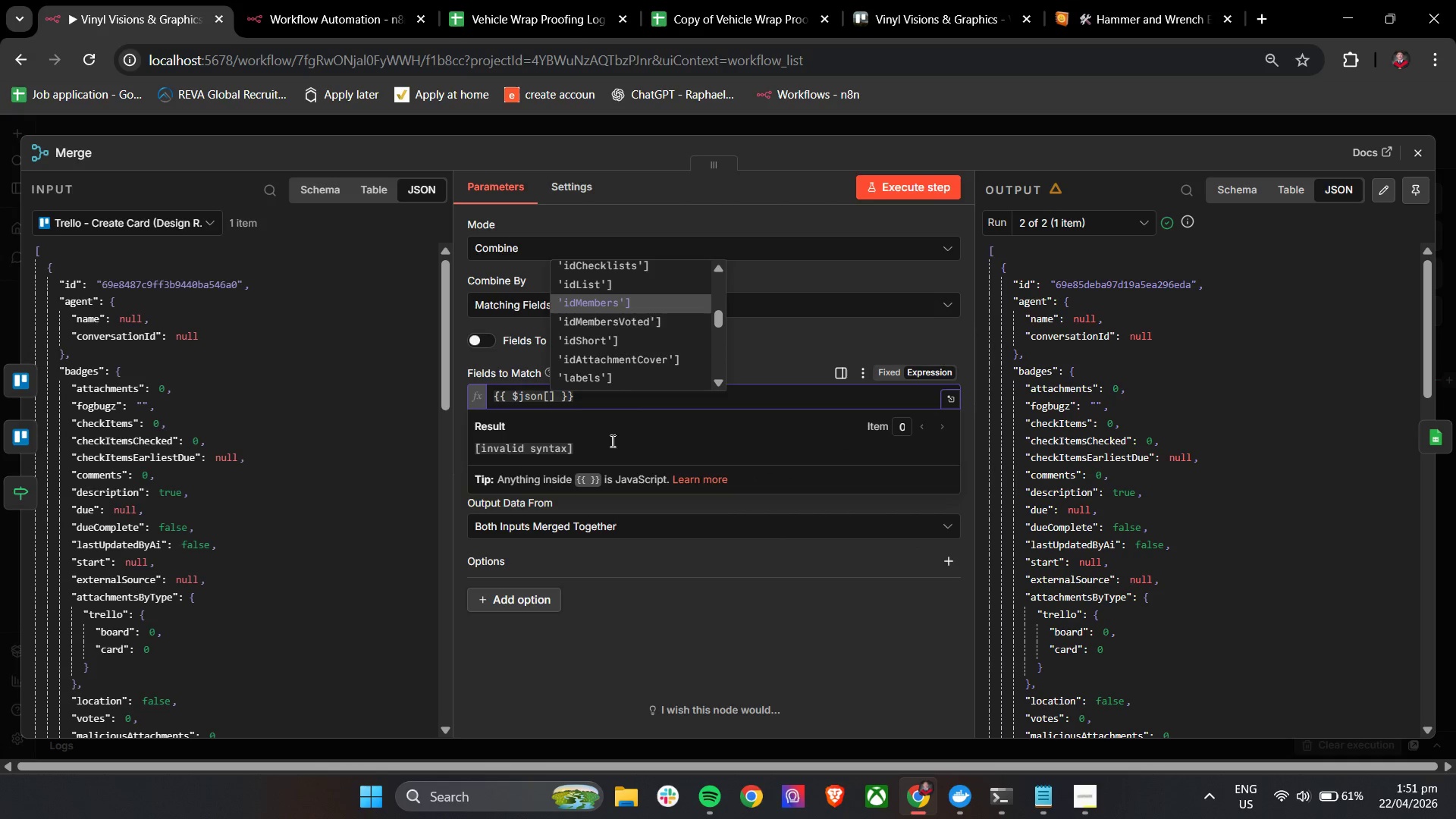 
key(ArrowUp)
 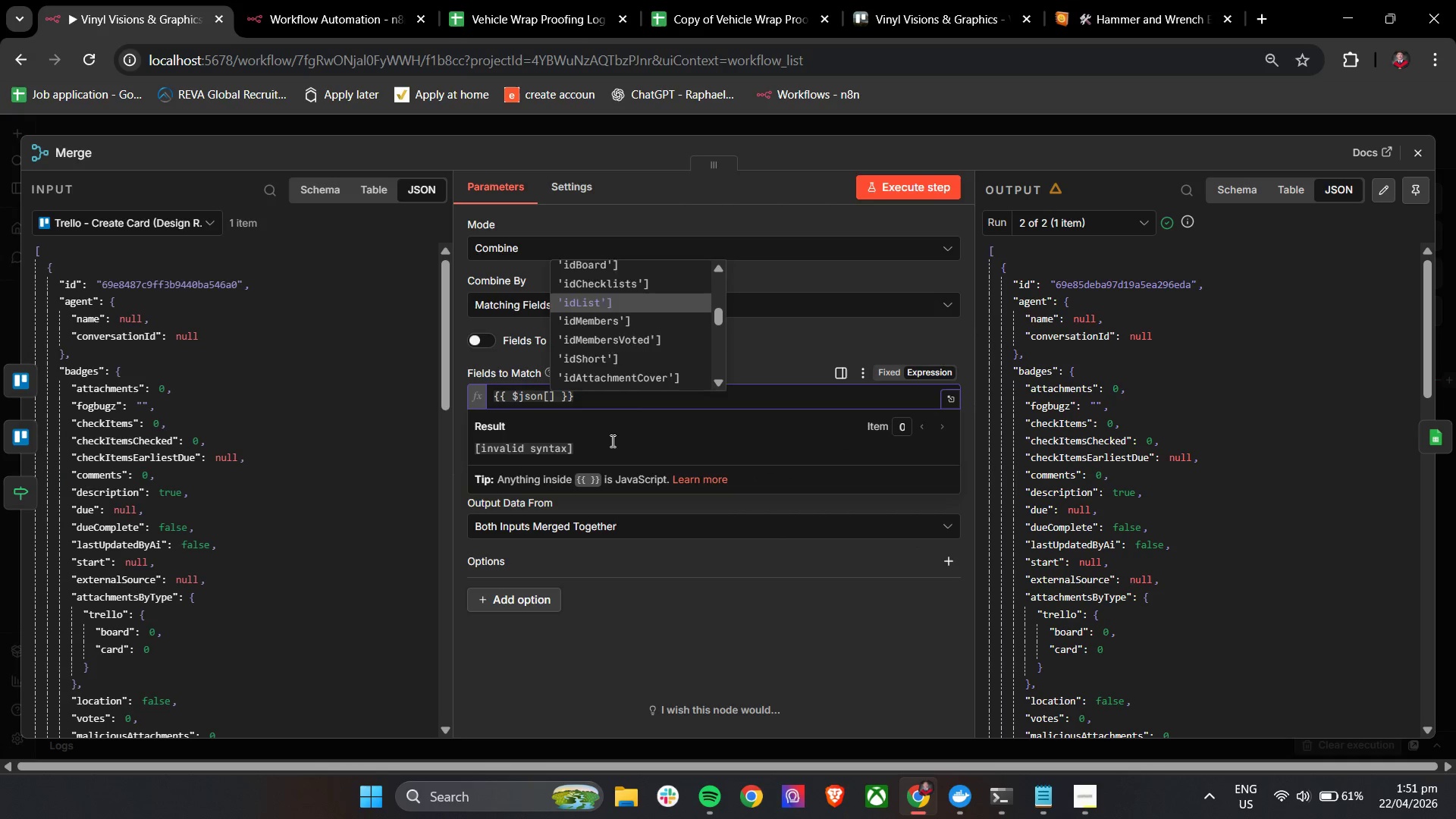 
key(ArrowUp)
 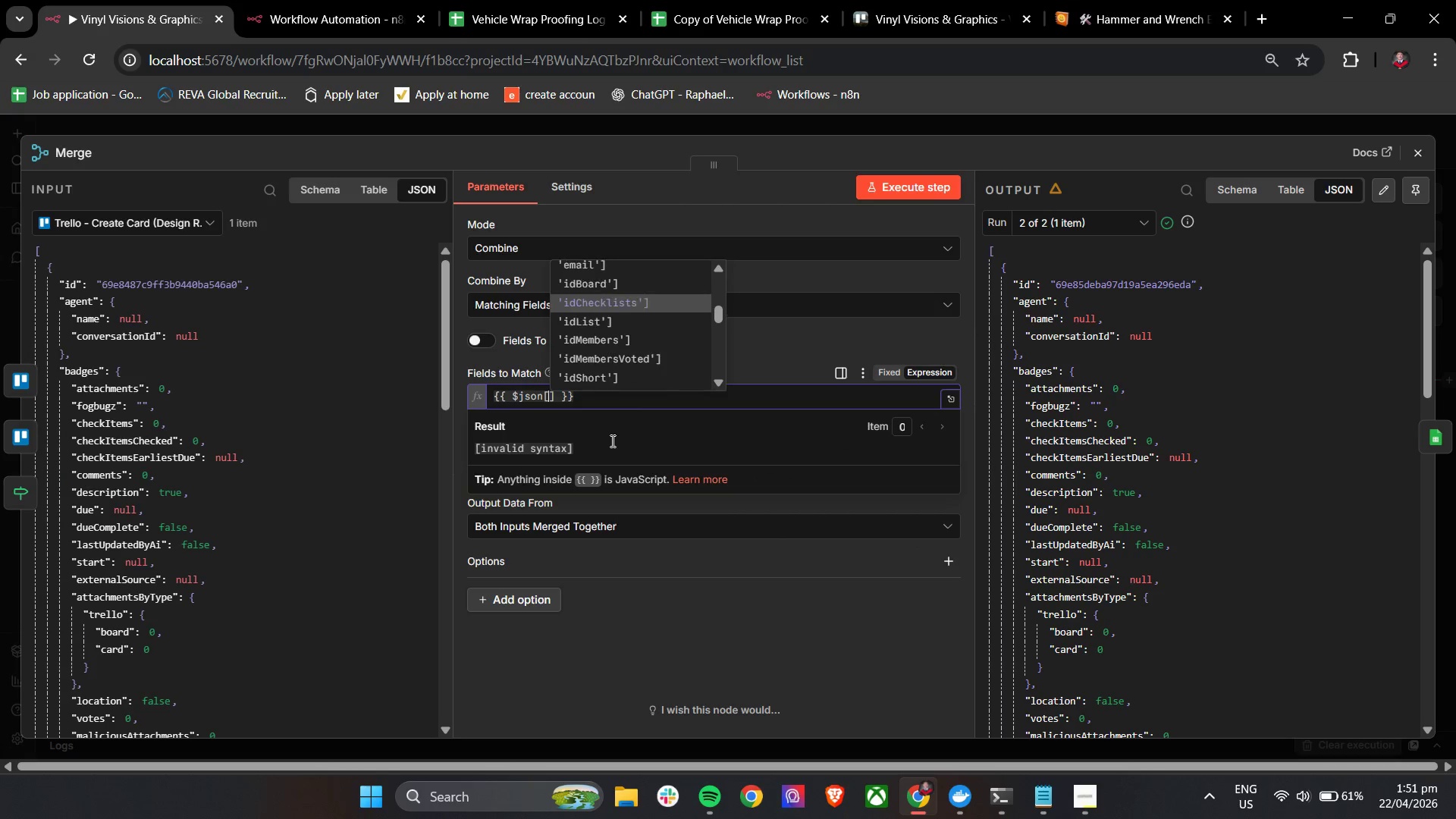 
key(ArrowUp)
 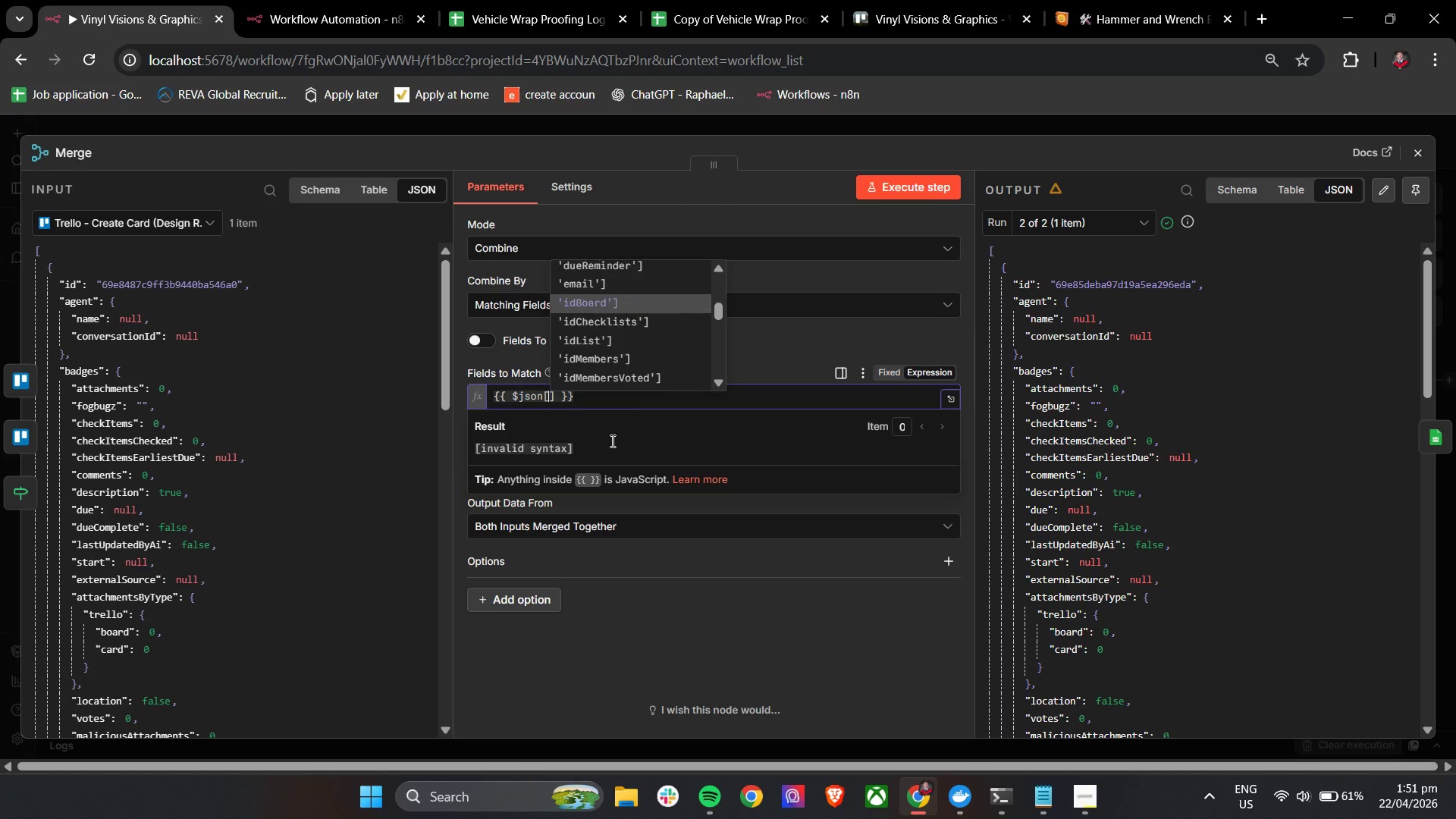 
key(ArrowUp)
 